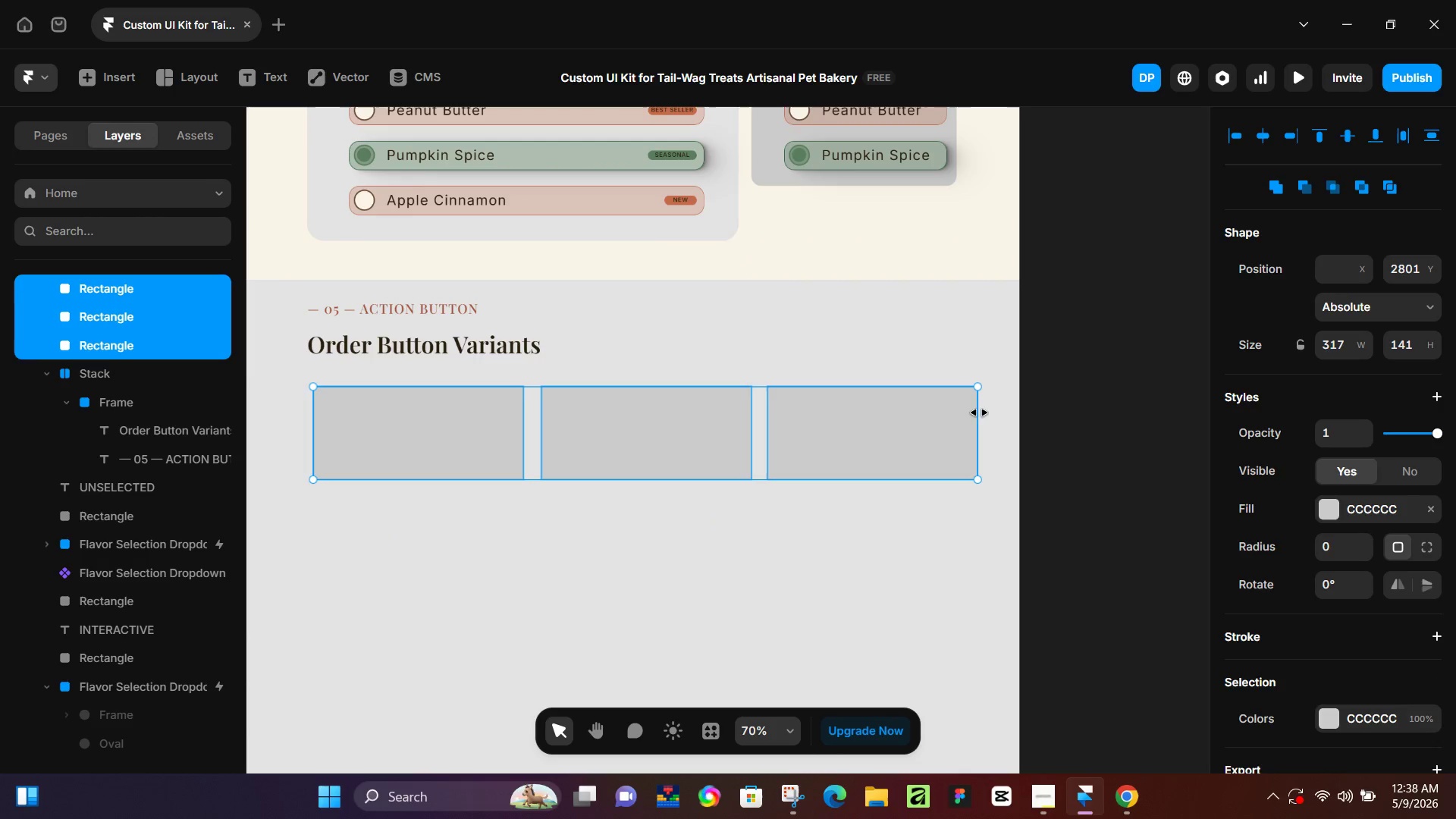 
left_click_drag(start_coordinate=[979, 413], to_coordinate=[977, 402])
 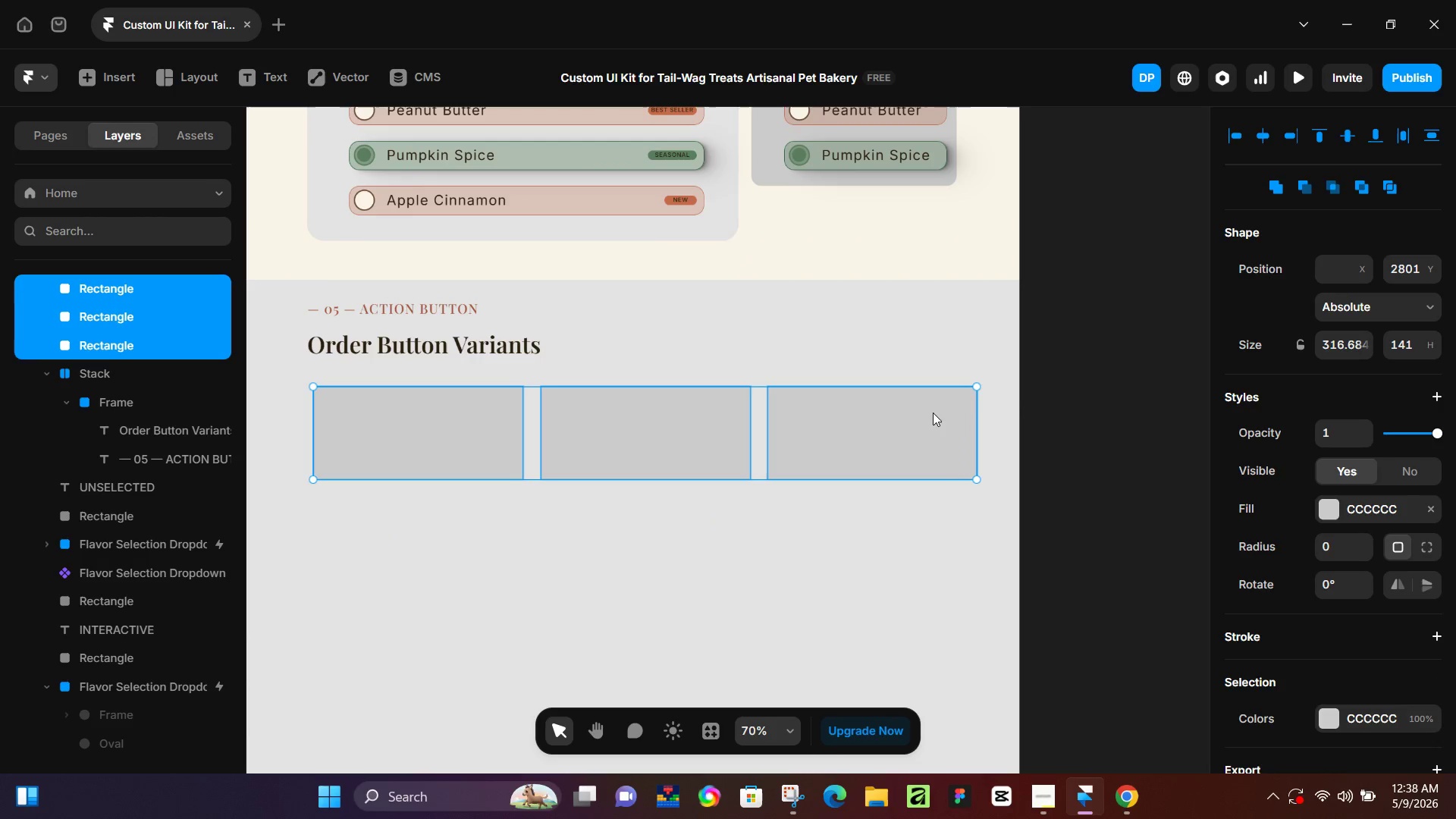 
left_click([933, 413])
 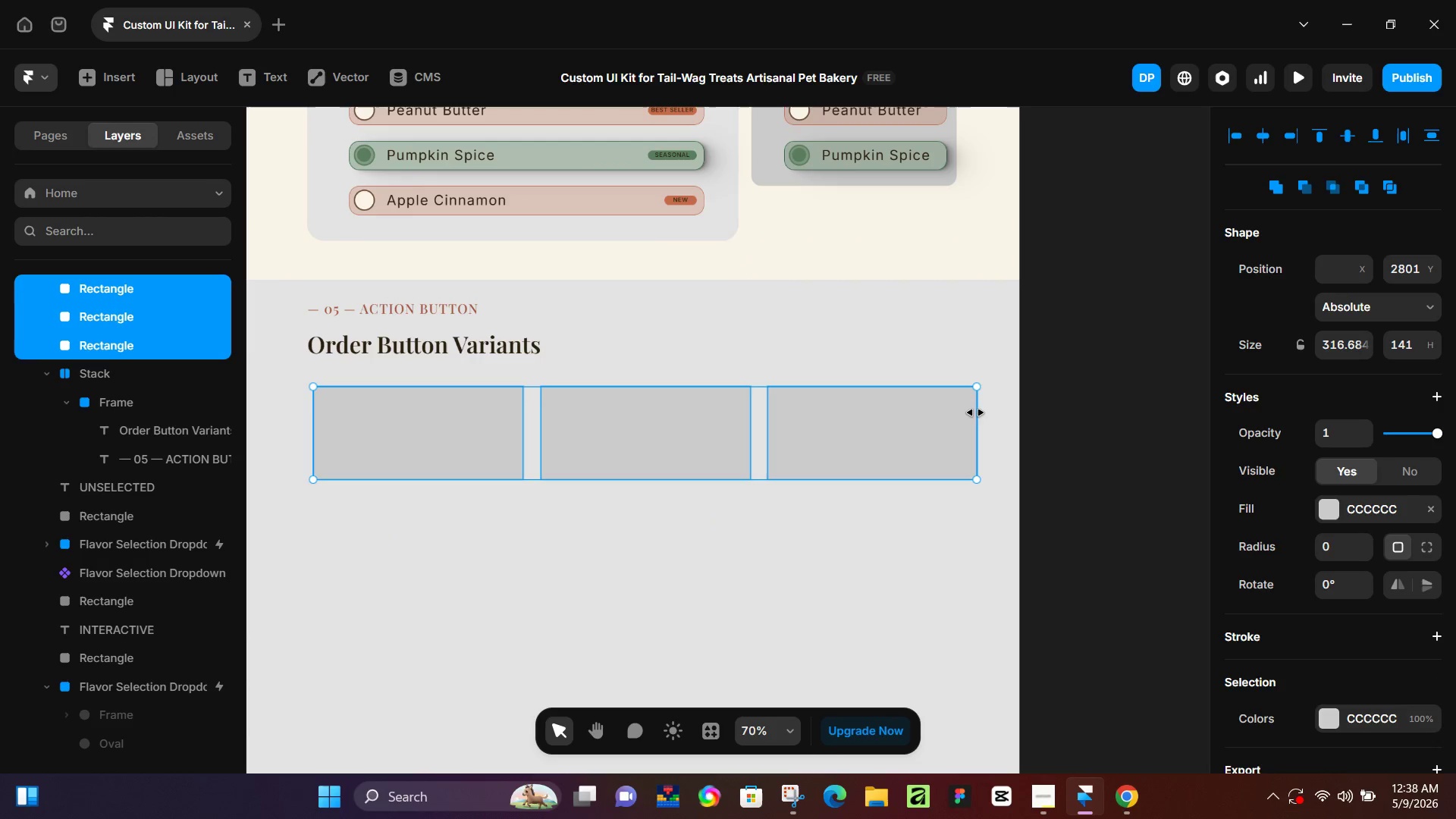 
left_click_drag(start_coordinate=[979, 411], to_coordinate=[959, 411])
 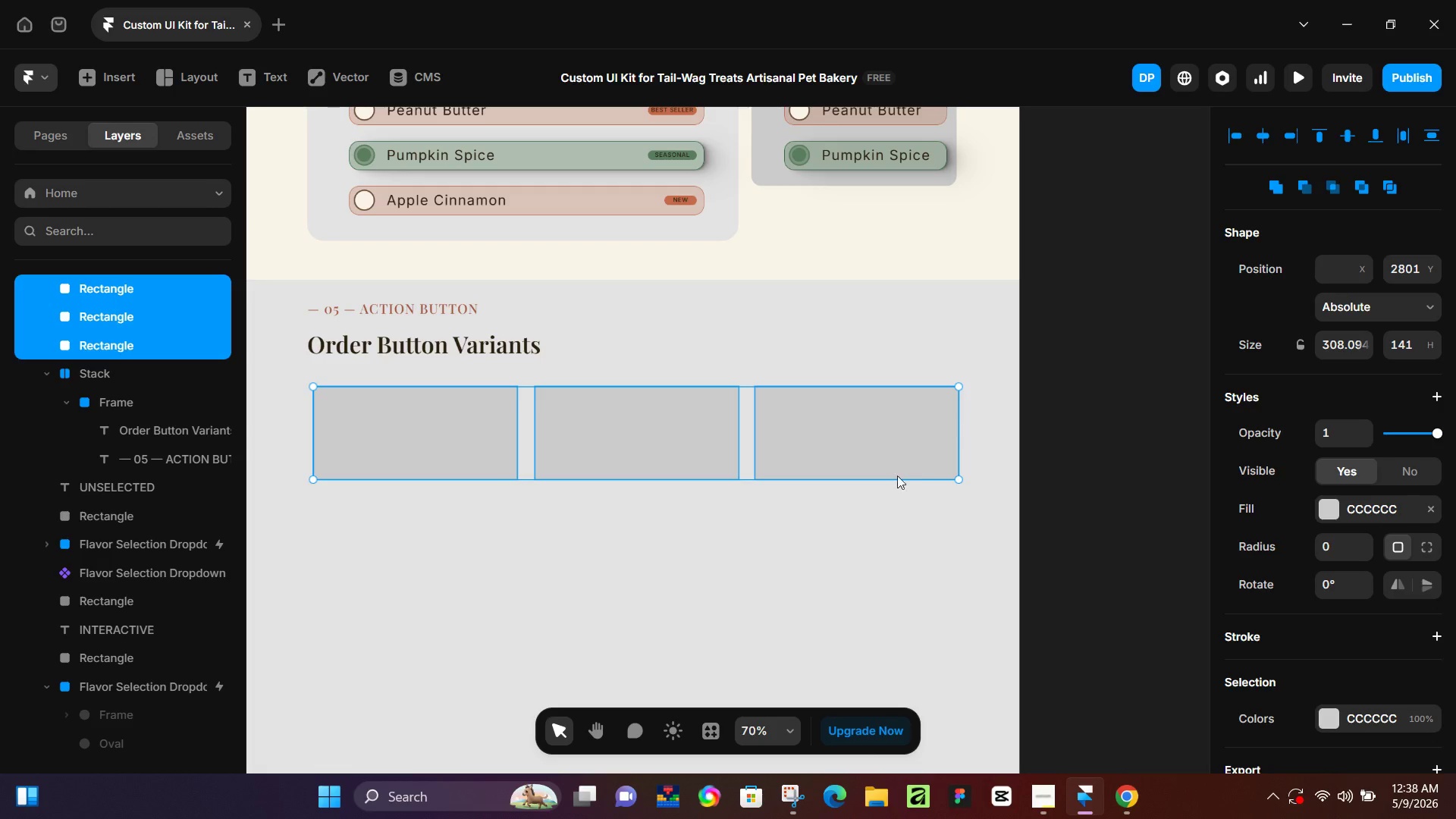 
left_click([651, 527])
 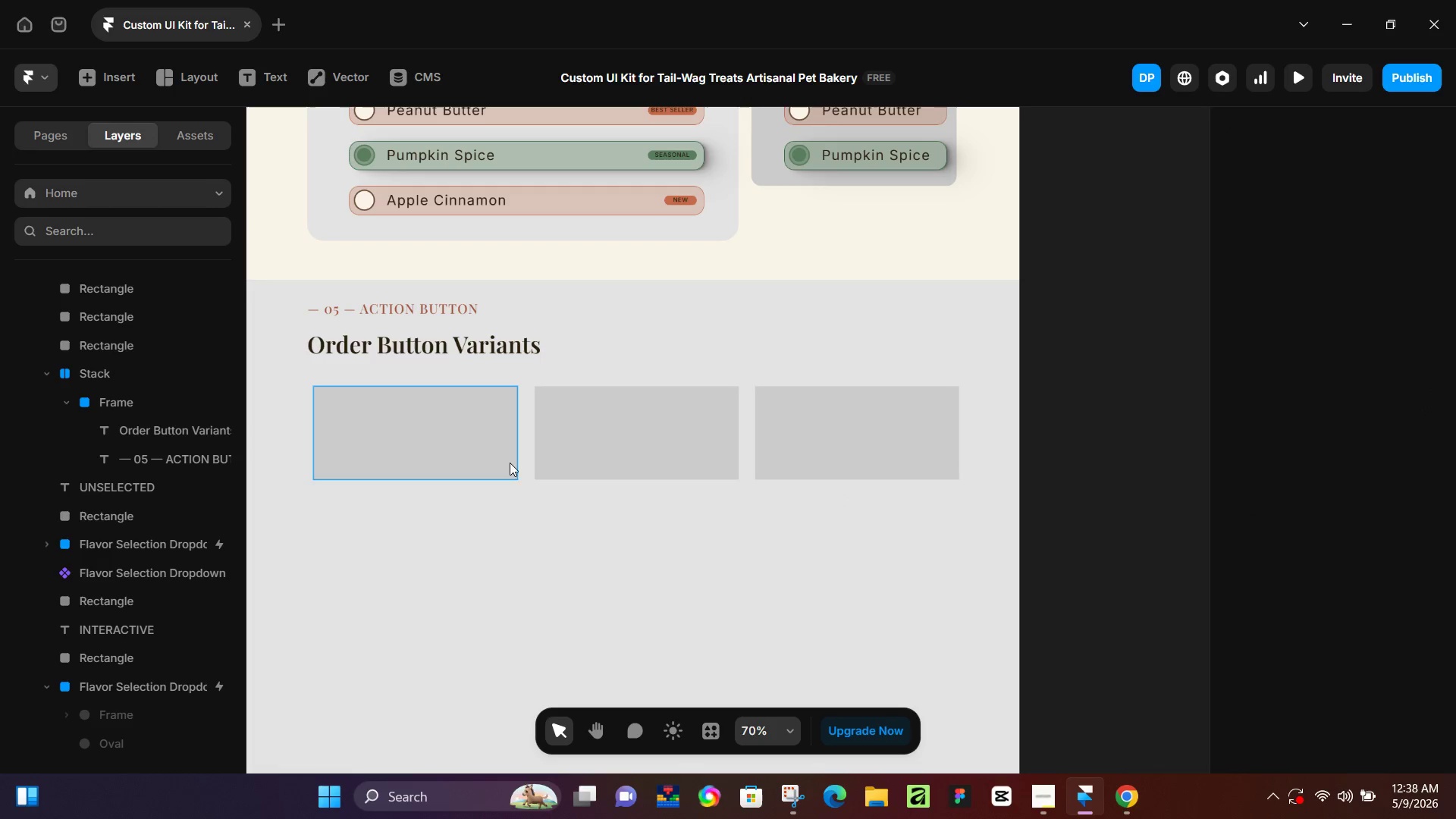 
left_click([488, 449])
 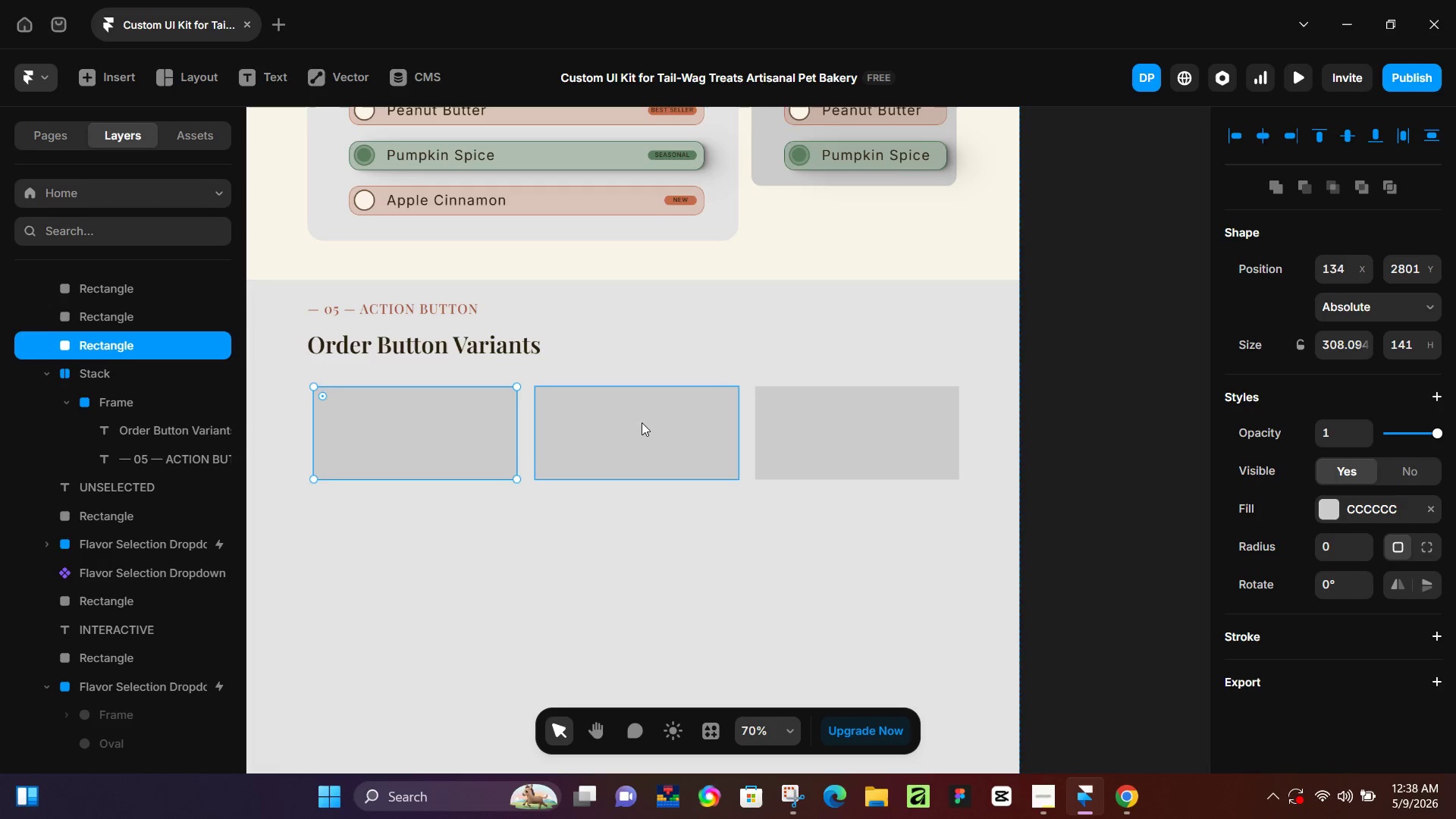 
hold_key(key=ShiftLeft, duration=0.62)
triple_click([817, 427])
 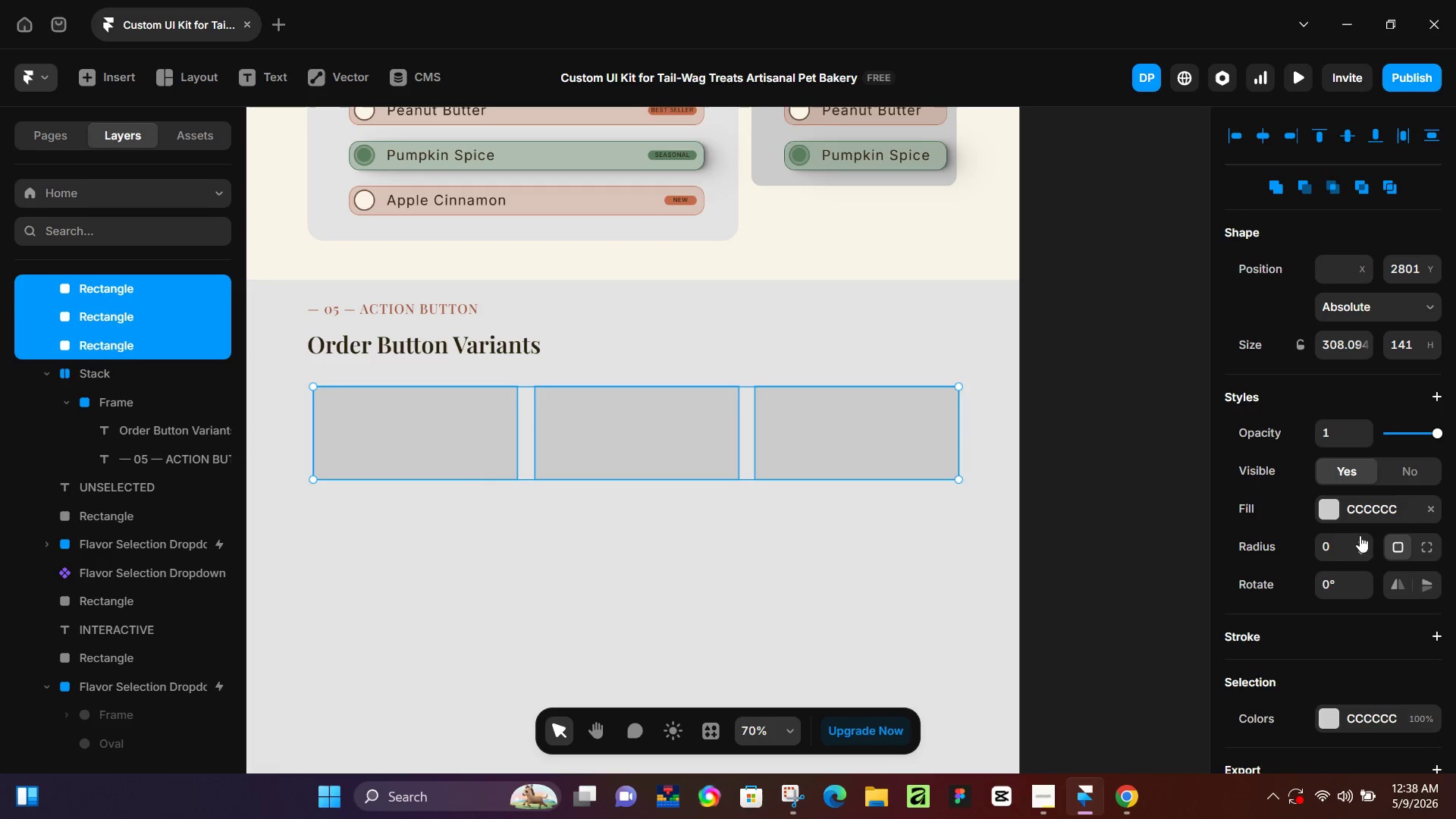 
left_click([1335, 546])
 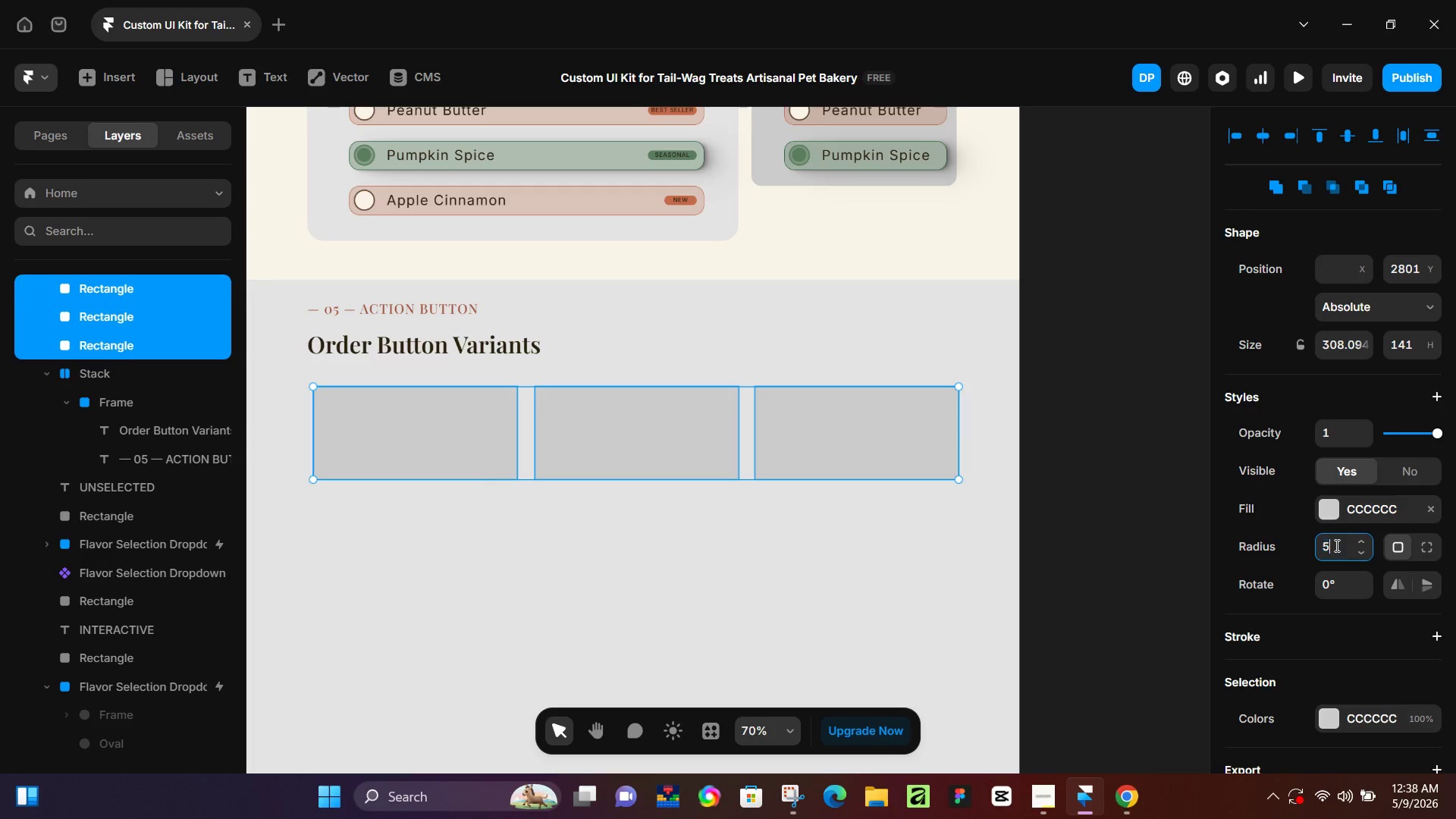 
key(Numpad5)
 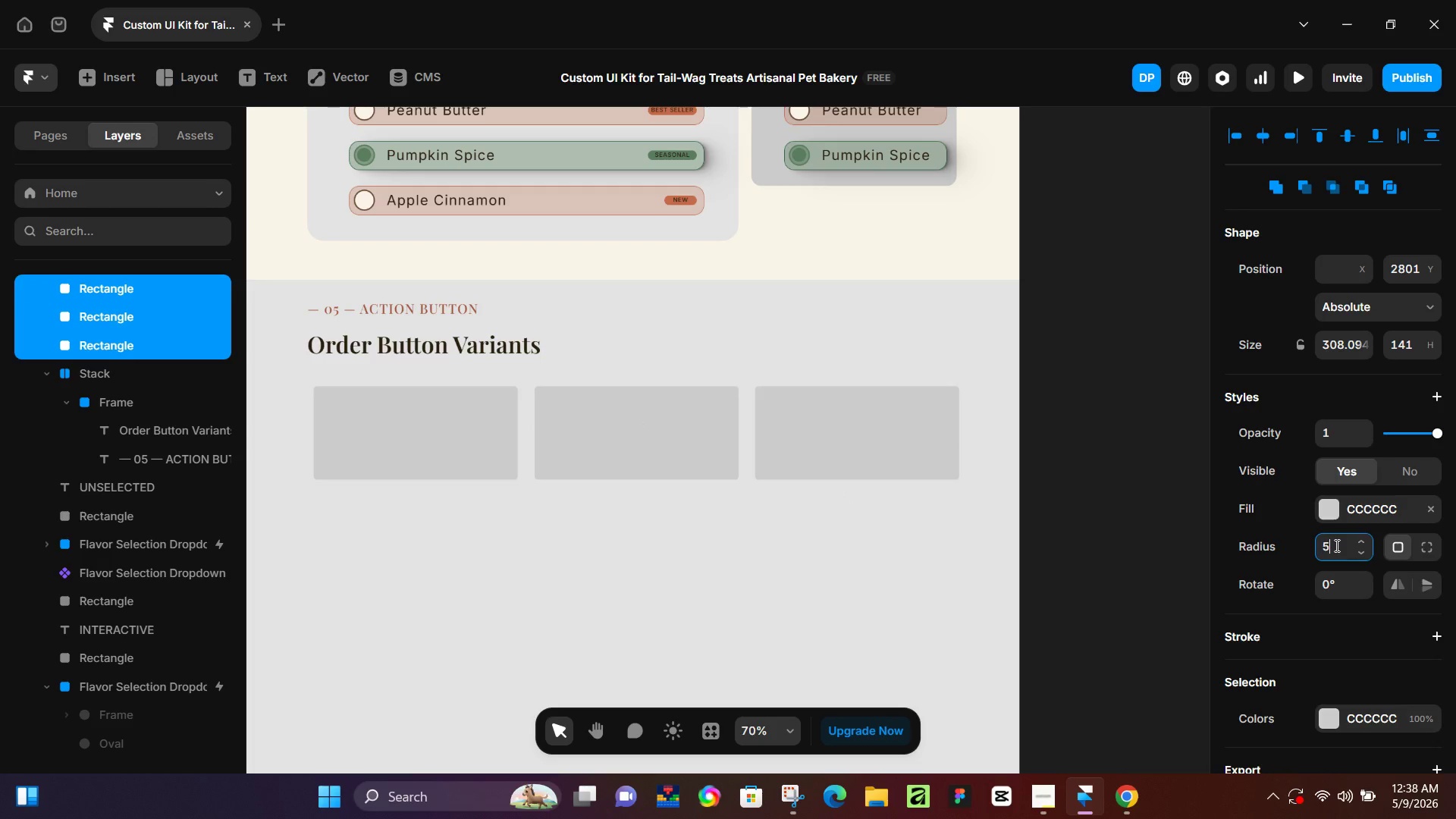 
key(NumpadEnter)
 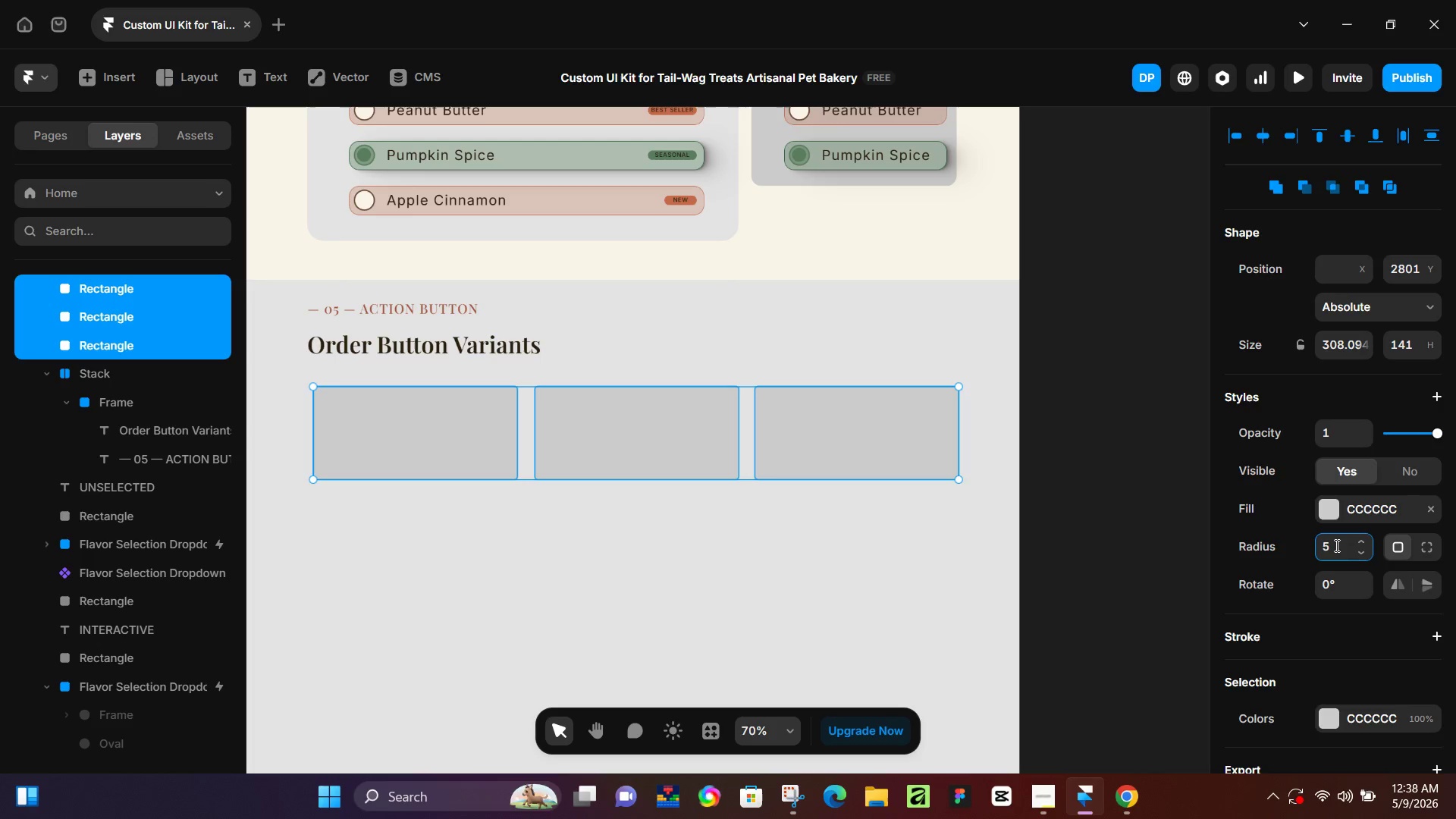 
left_click([597, 547])
 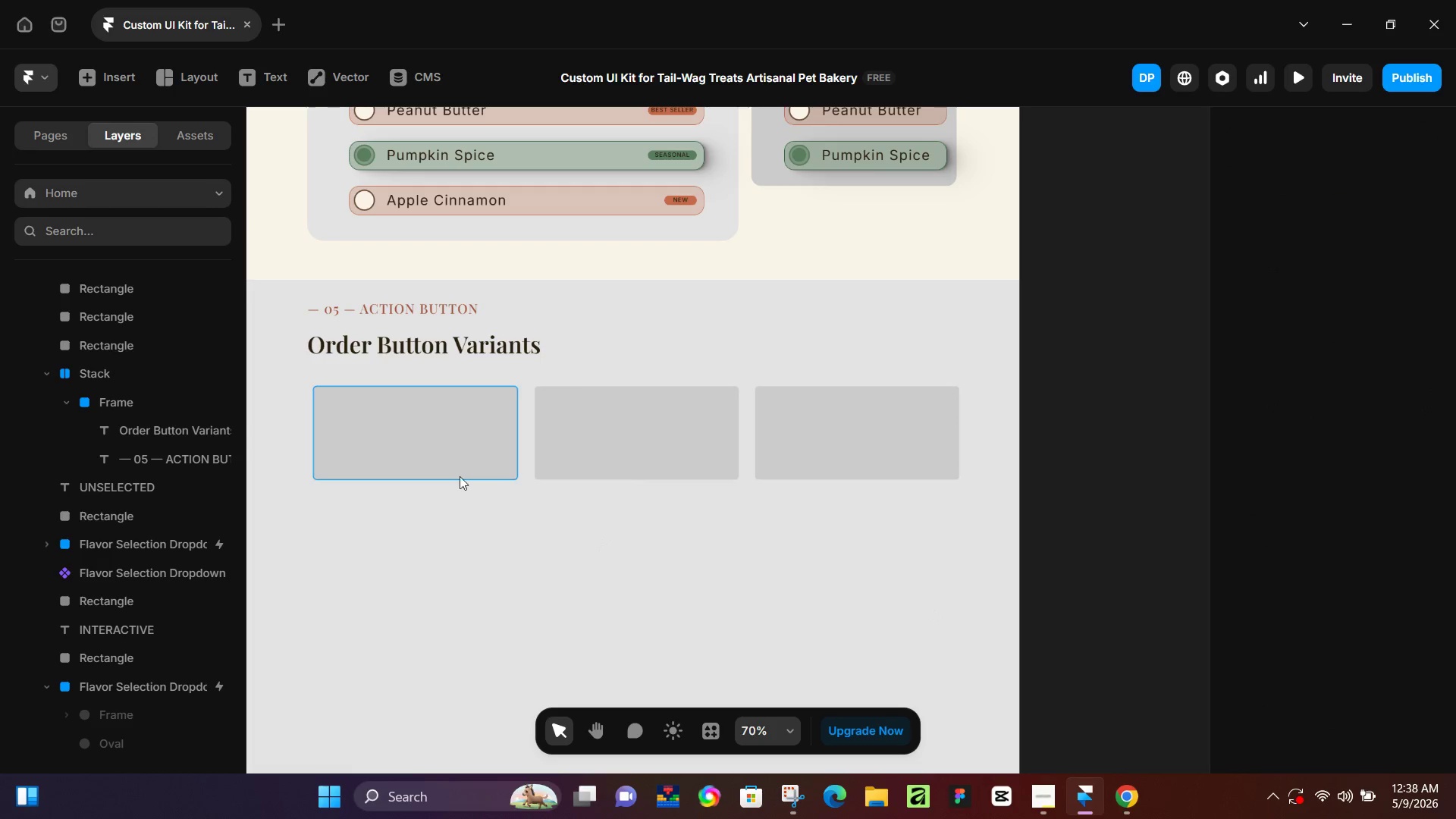 
hold_key(key=ControlLeft, duration=1.0)
scroll: coordinate [452, 516], scroll_direction: down, amount: 3.0
 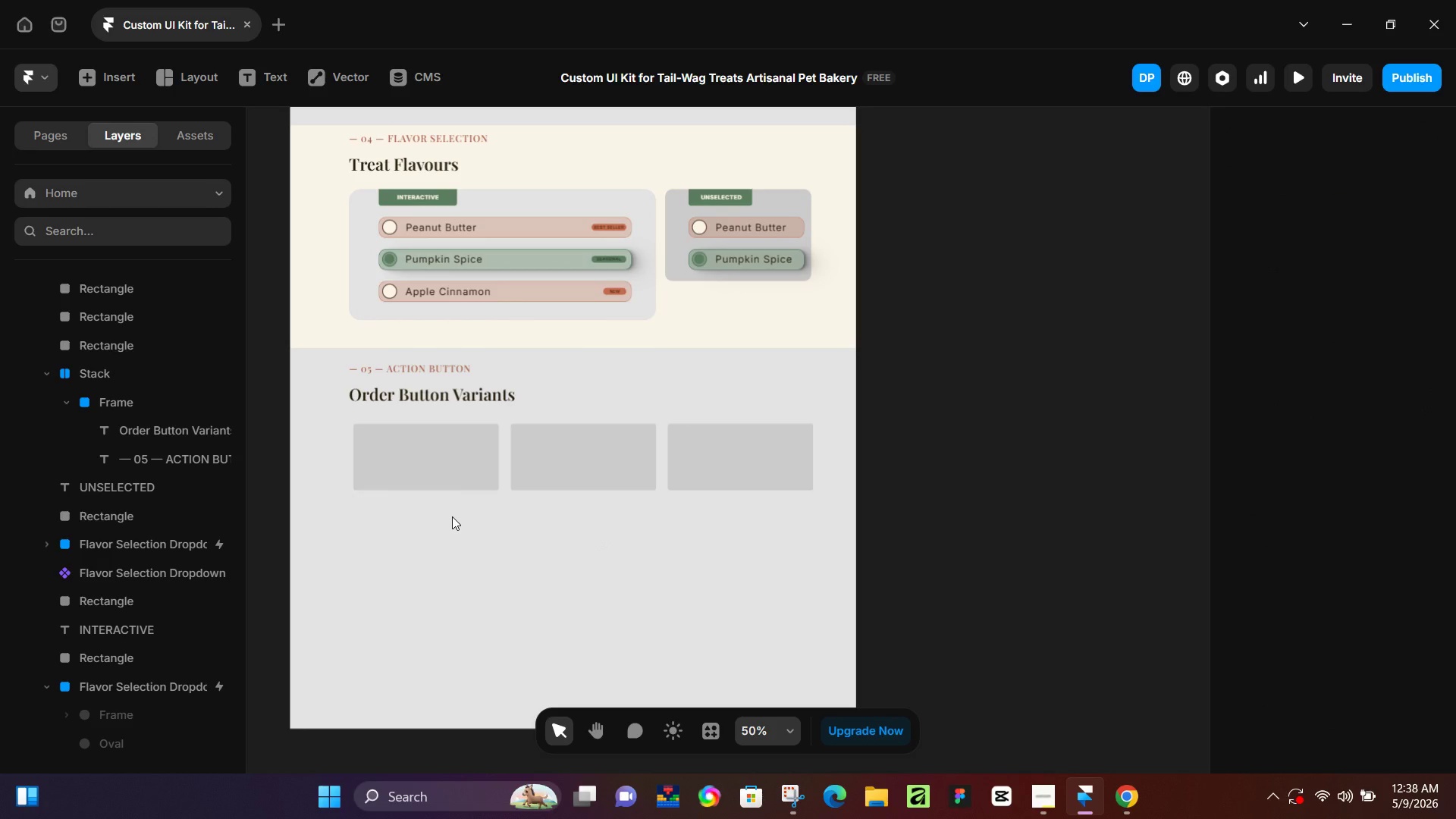 
scroll: coordinate [452, 516], scroll_direction: up, amount: 3.0
 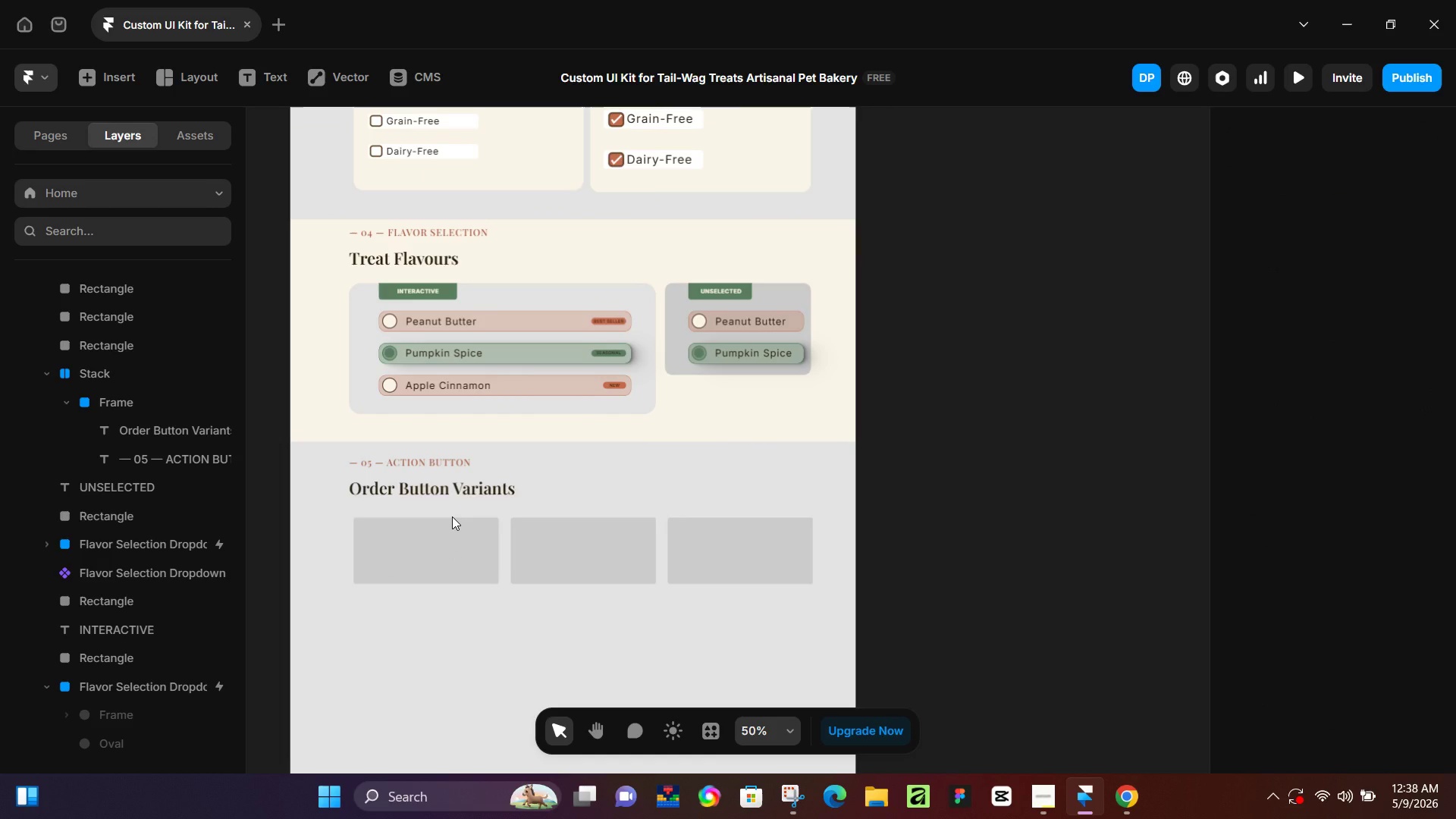 
wait(7.72)
 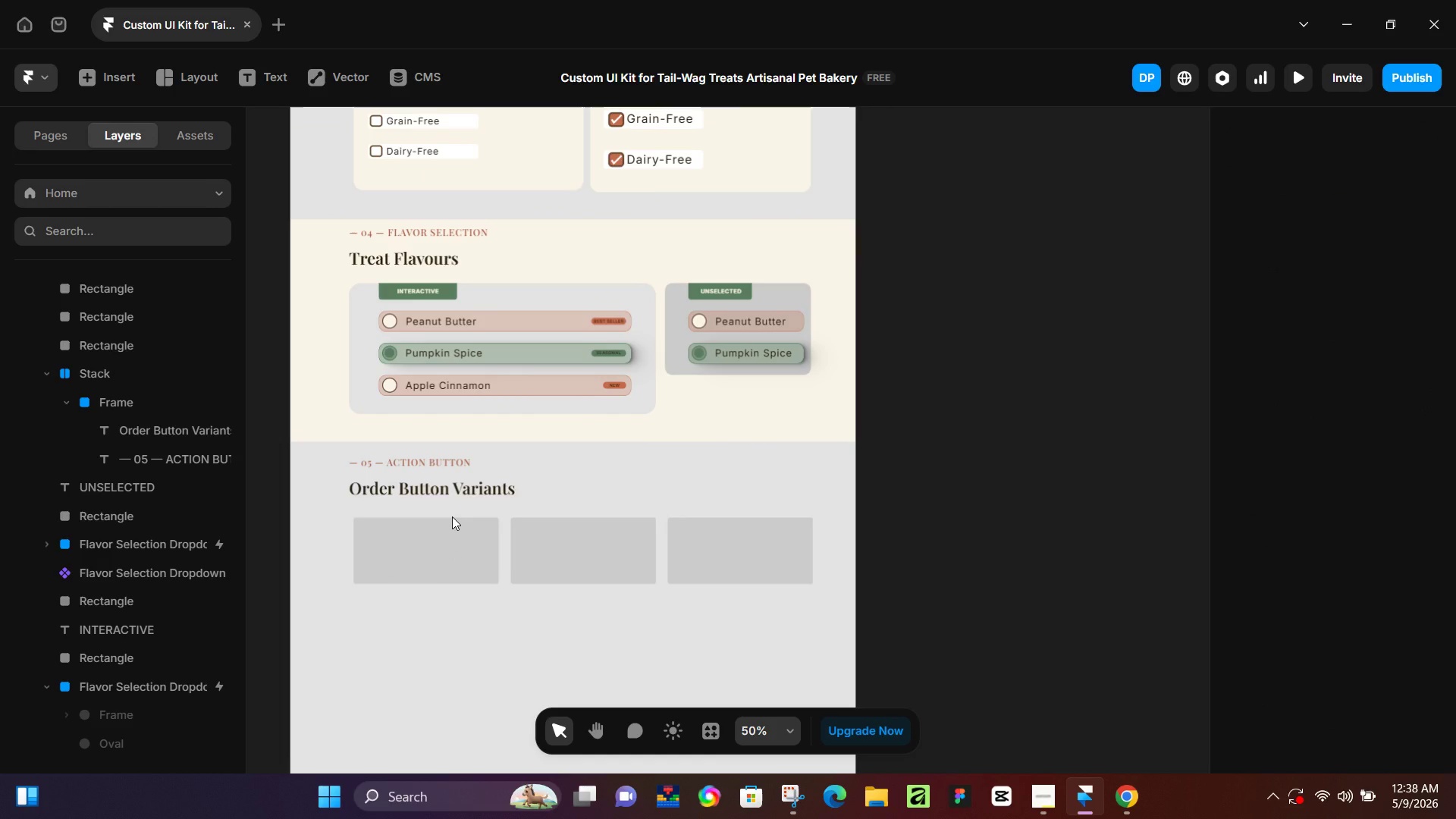 
hold_key(key=ControlLeft, duration=0.78)
scroll: coordinate [356, 576], scroll_direction: up, amount: 7.0
 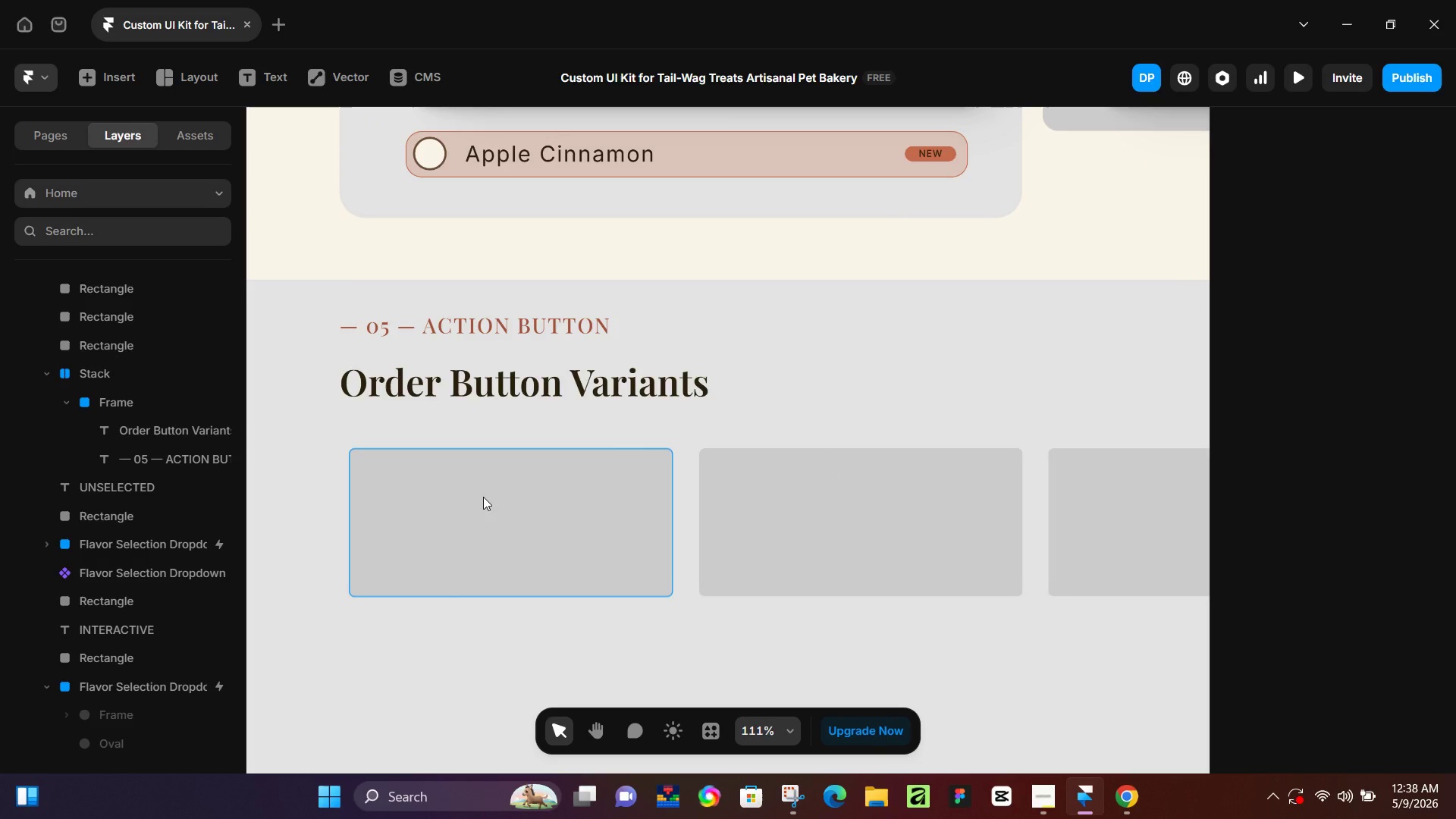 
key(R)
 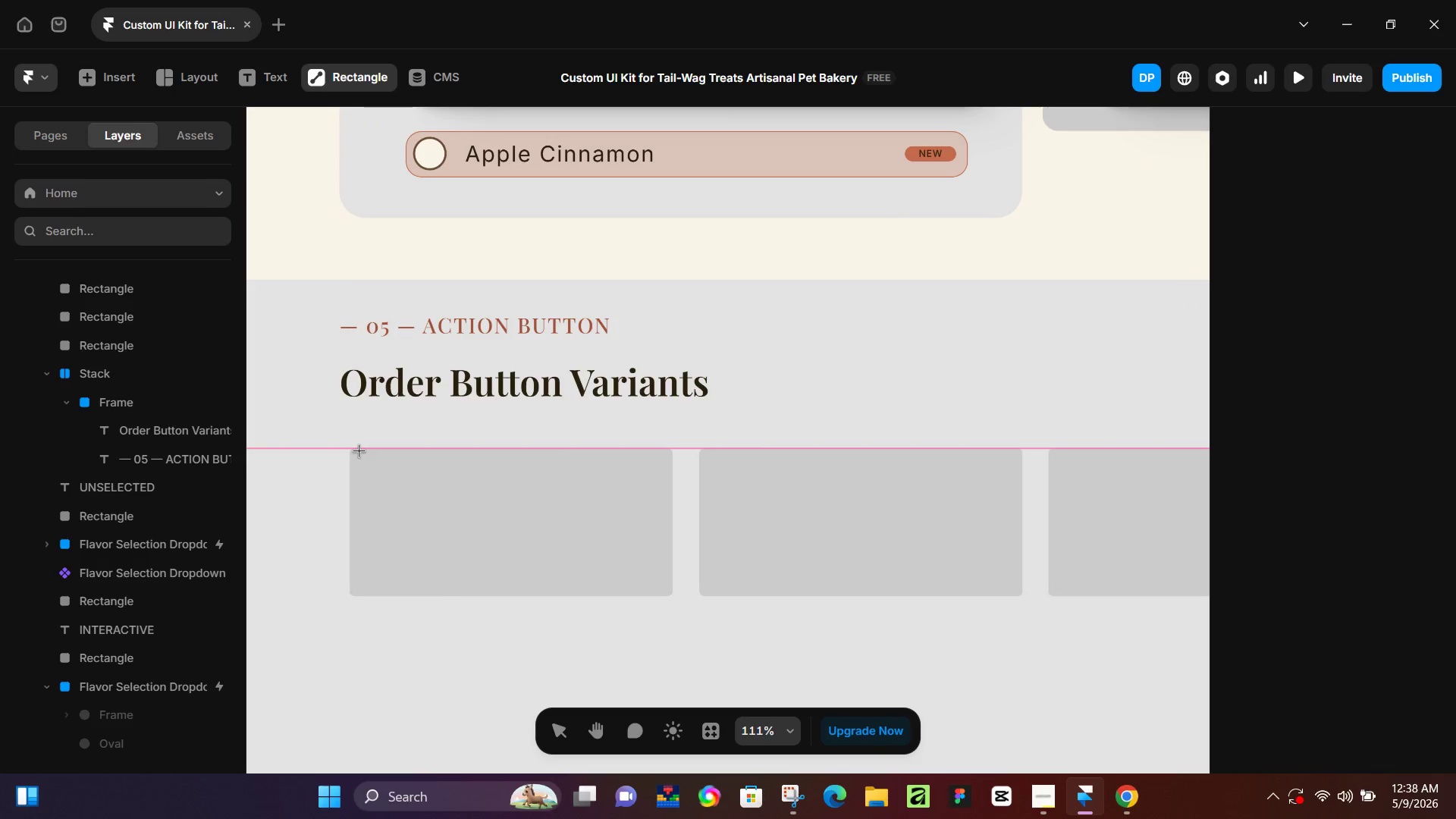 
left_click_drag(start_coordinate=[359, 450], to_coordinate=[443, 468])
 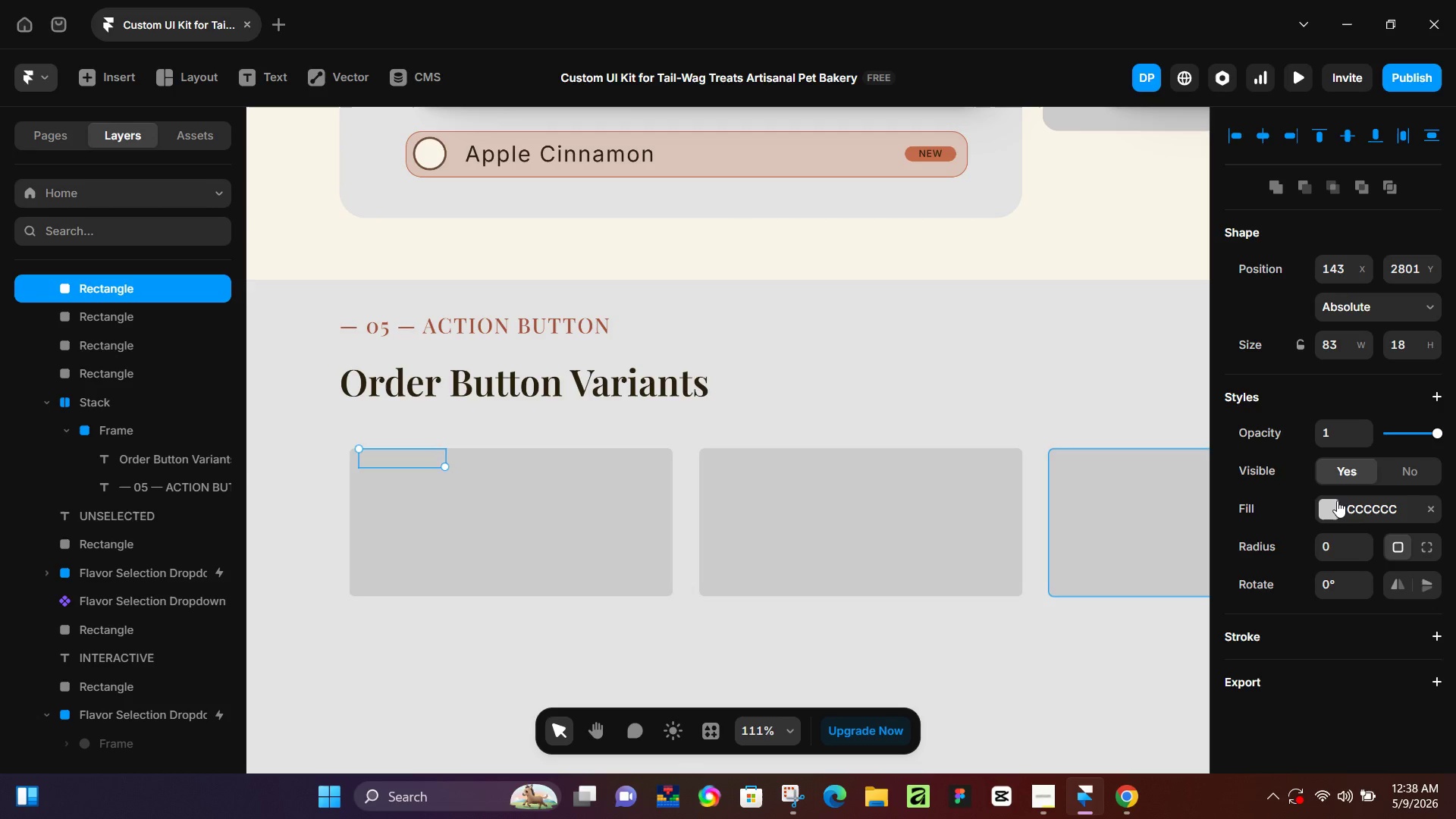 
left_click([1336, 500])
 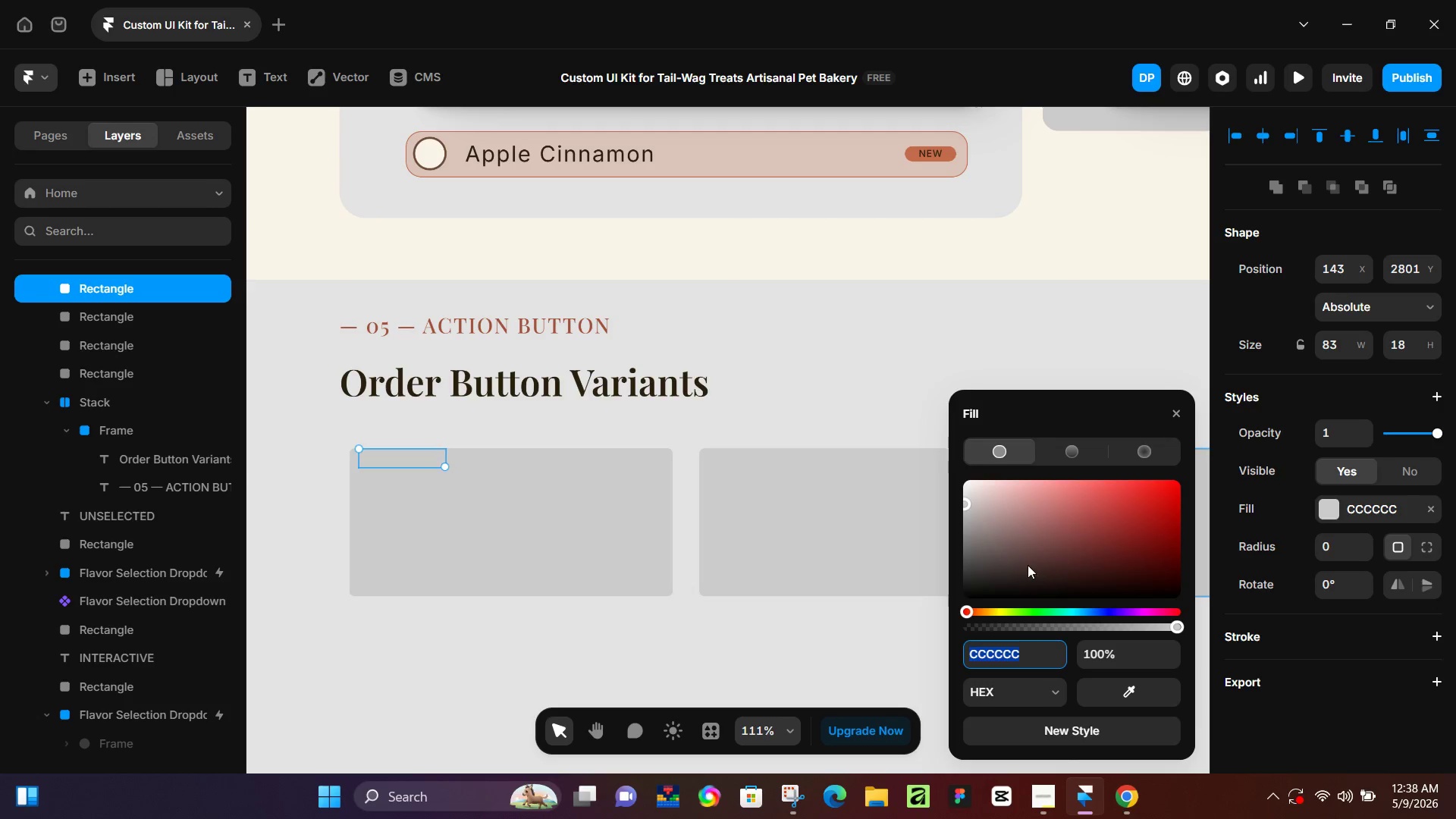 
left_click_drag(start_coordinate=[1021, 562], to_coordinate=[1009, 551])
 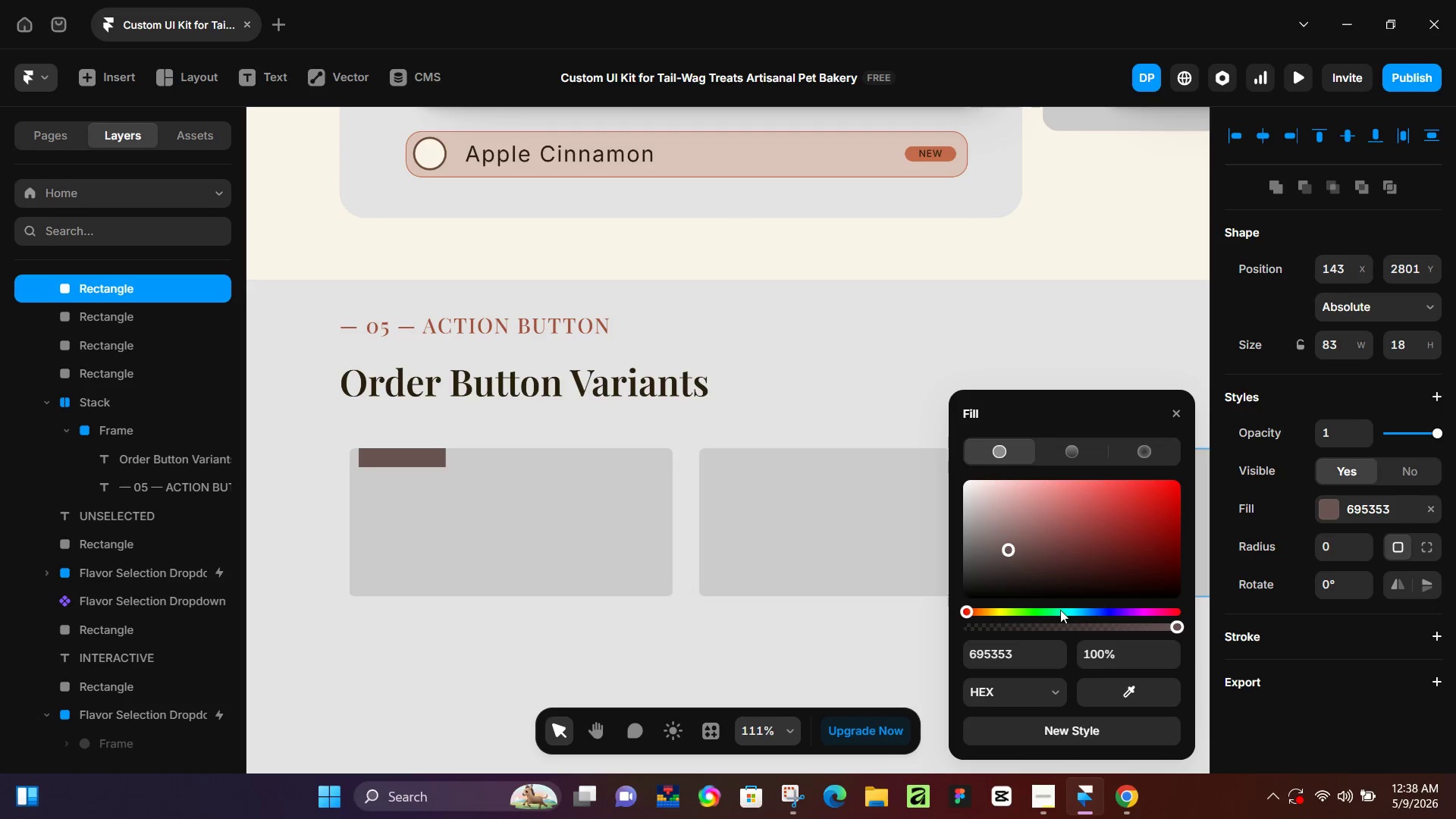 
double_click([1059, 610])
 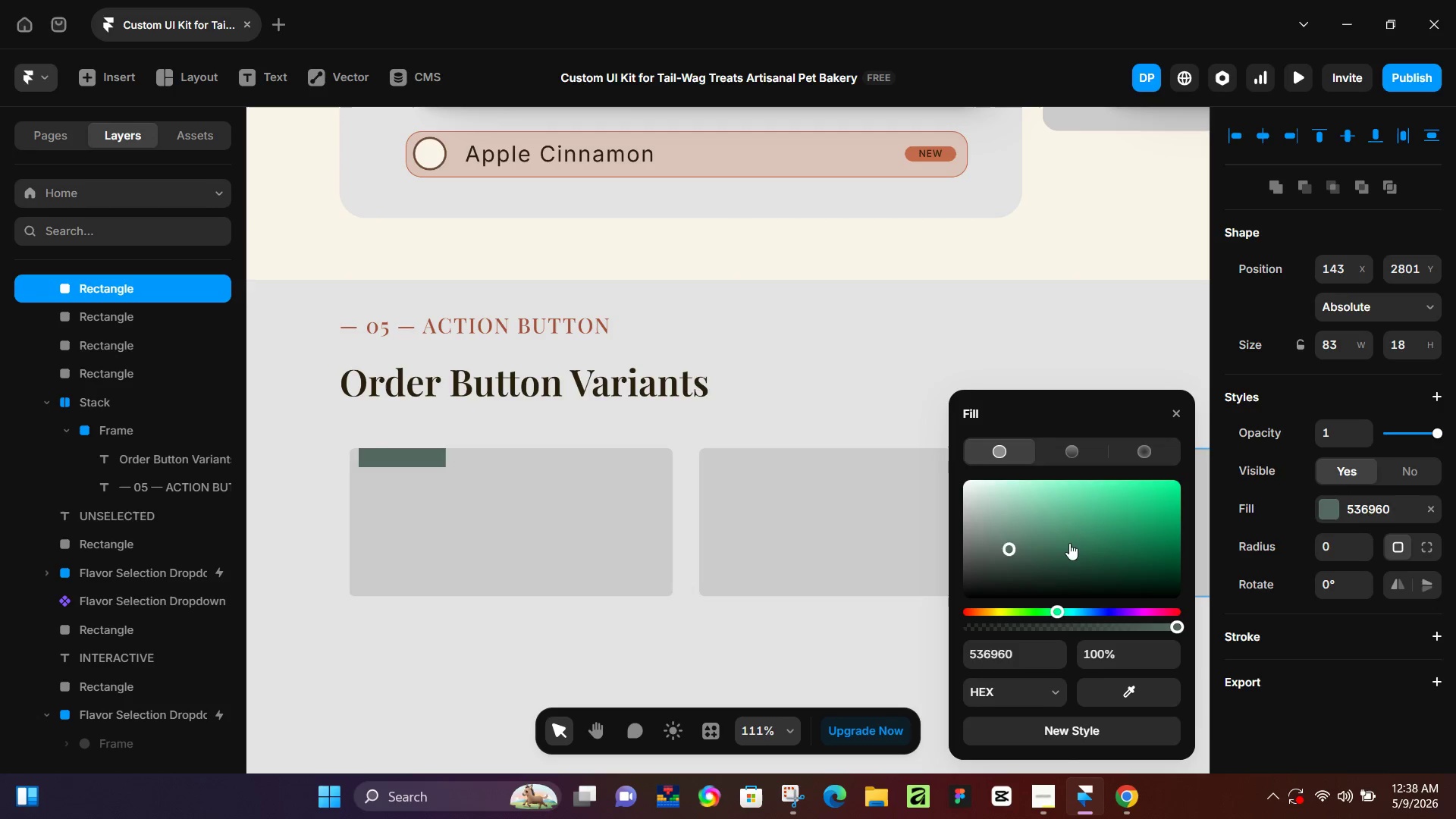 
left_click_drag(start_coordinate=[1069, 543], to_coordinate=[1048, 540])
 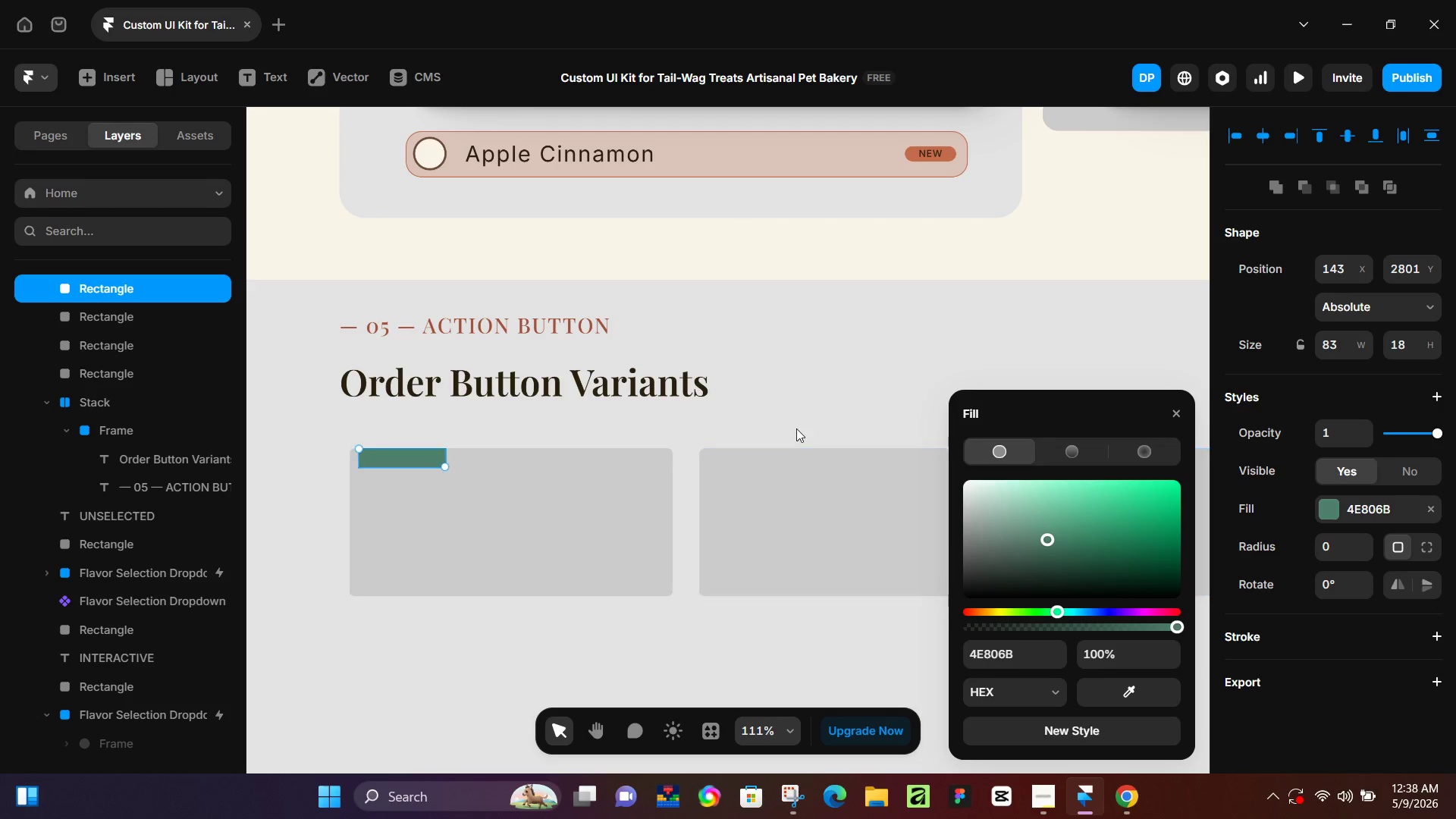 
scroll: coordinate [793, 425], scroll_direction: up, amount: 7.0
 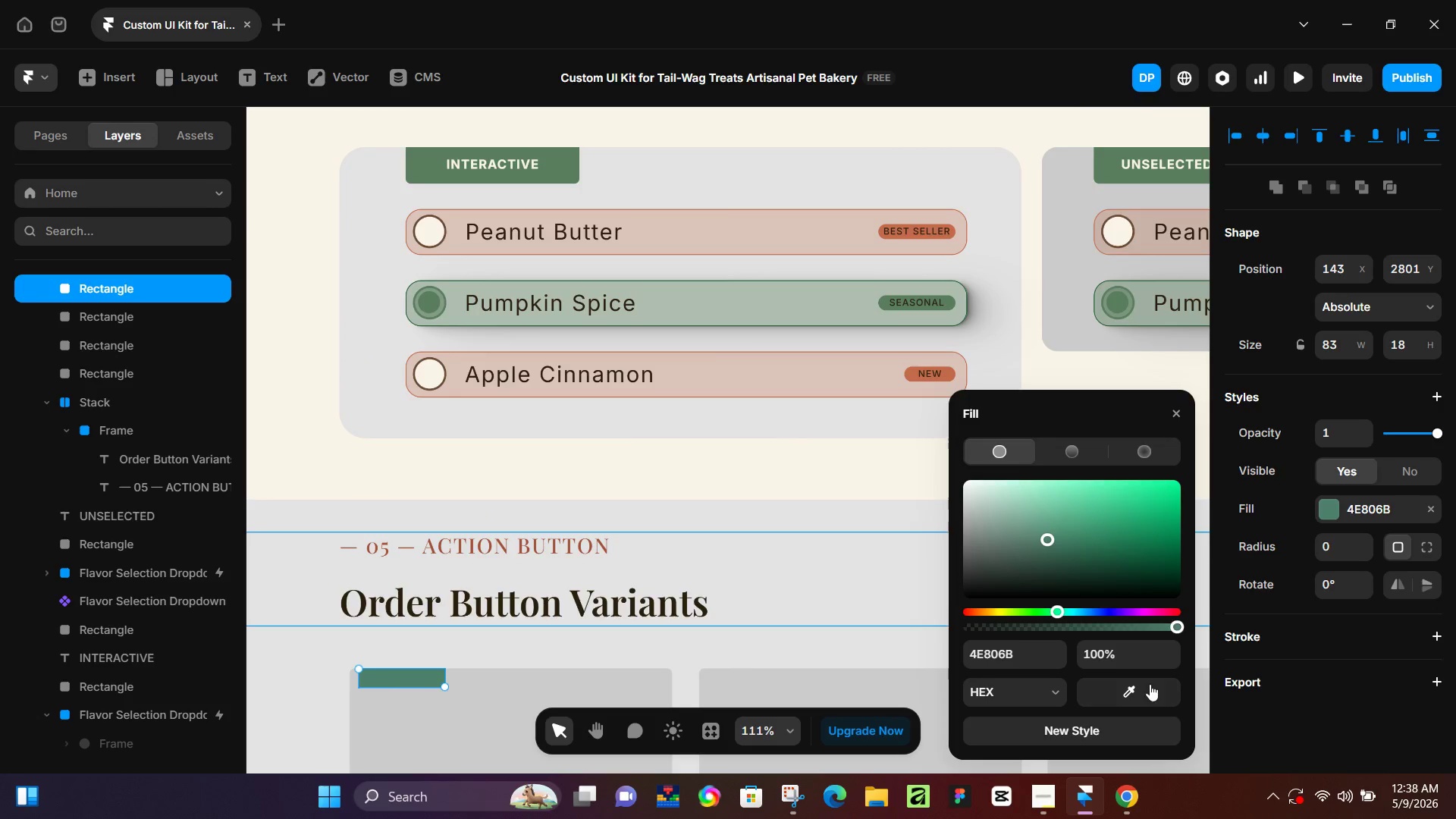 
left_click_drag(start_coordinate=[1142, 689], to_coordinate=[1109, 301])
 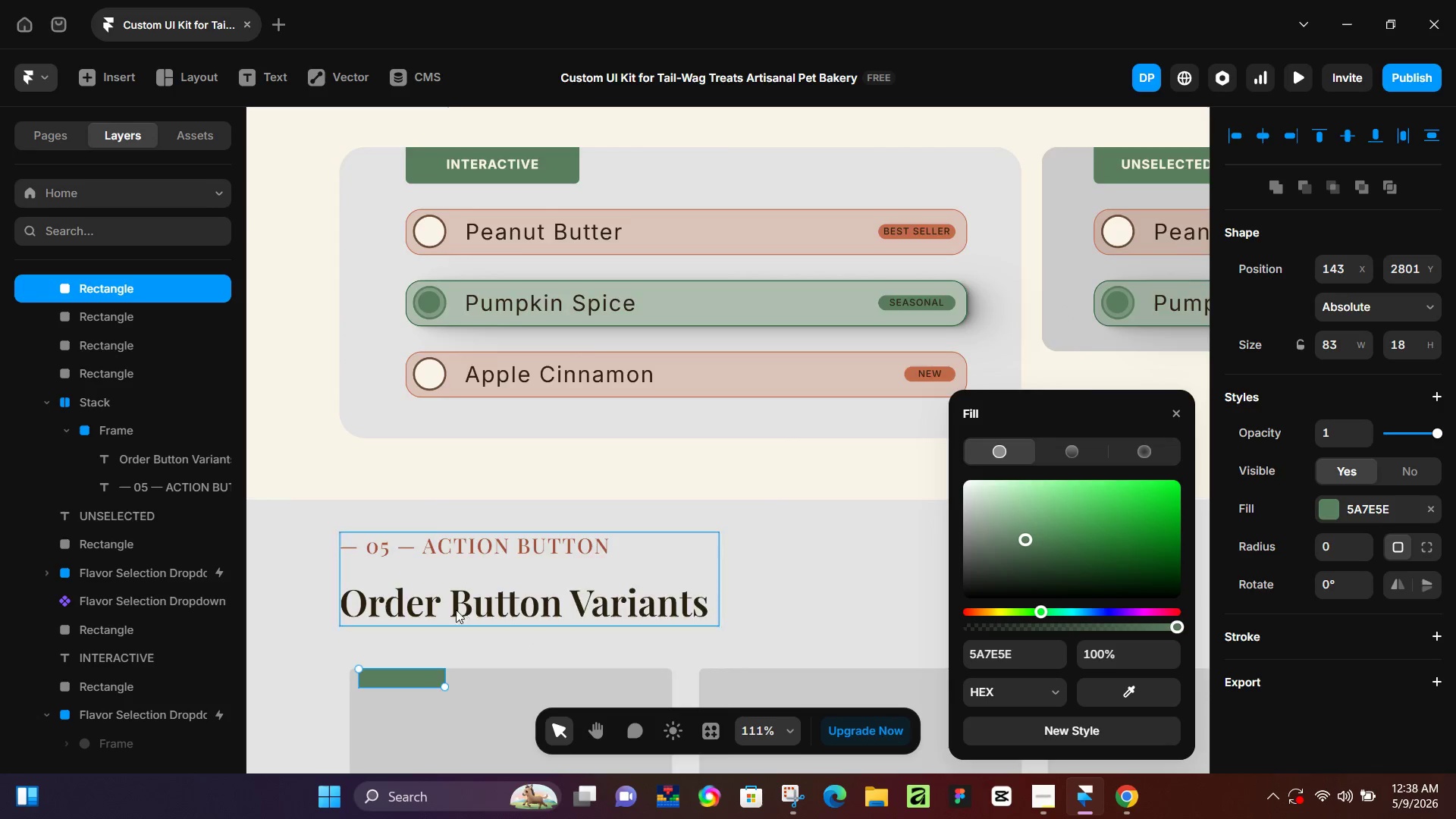 
hold_key(key=ControlLeft, duration=0.77)
scroll: coordinate [456, 608], scroll_direction: down, amount: 1.0
 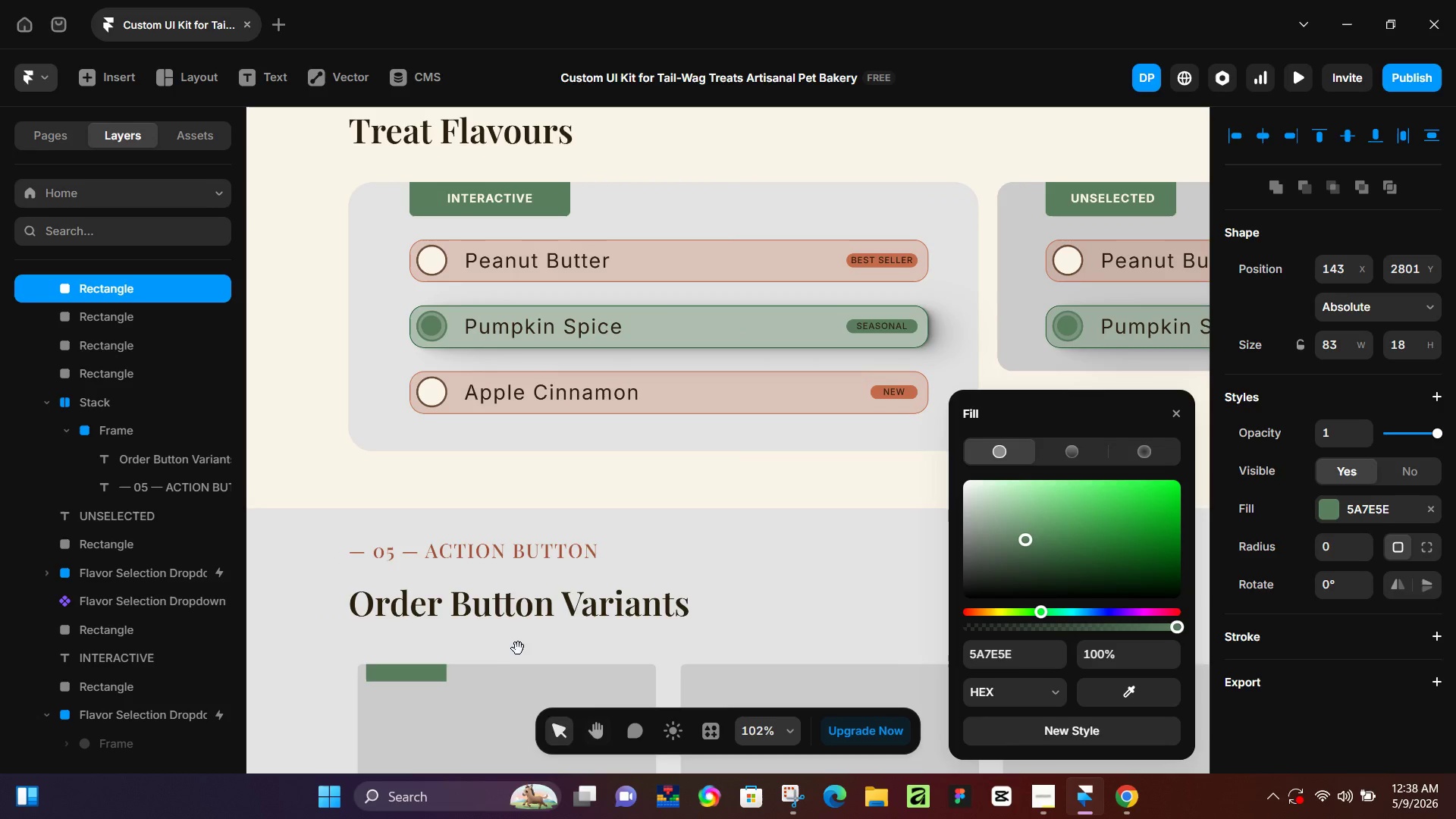 
hold_key(key=Space, duration=0.69)
 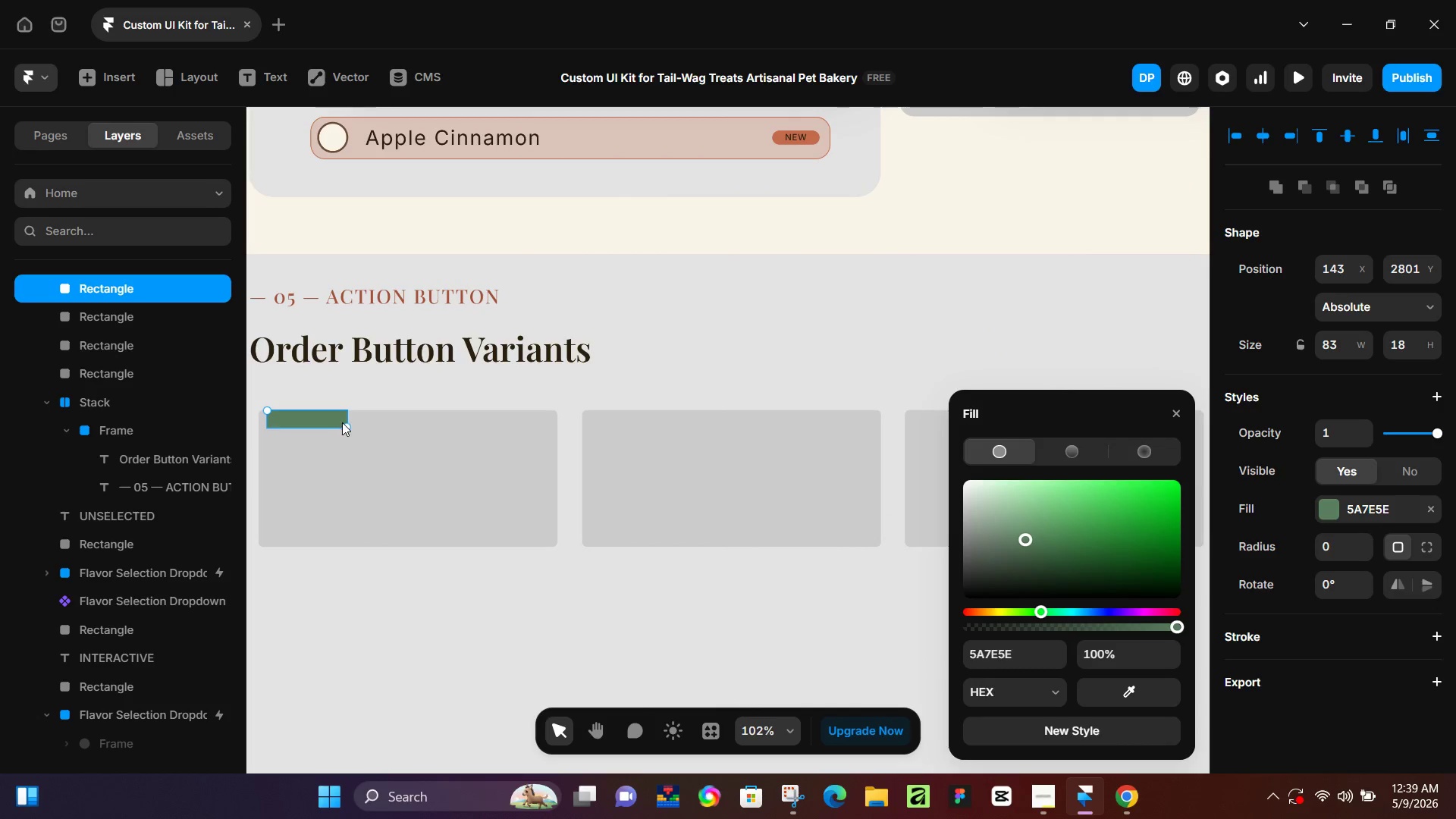 
left_click_drag(start_coordinate=[521, 646], to_coordinate=[417, 390])
 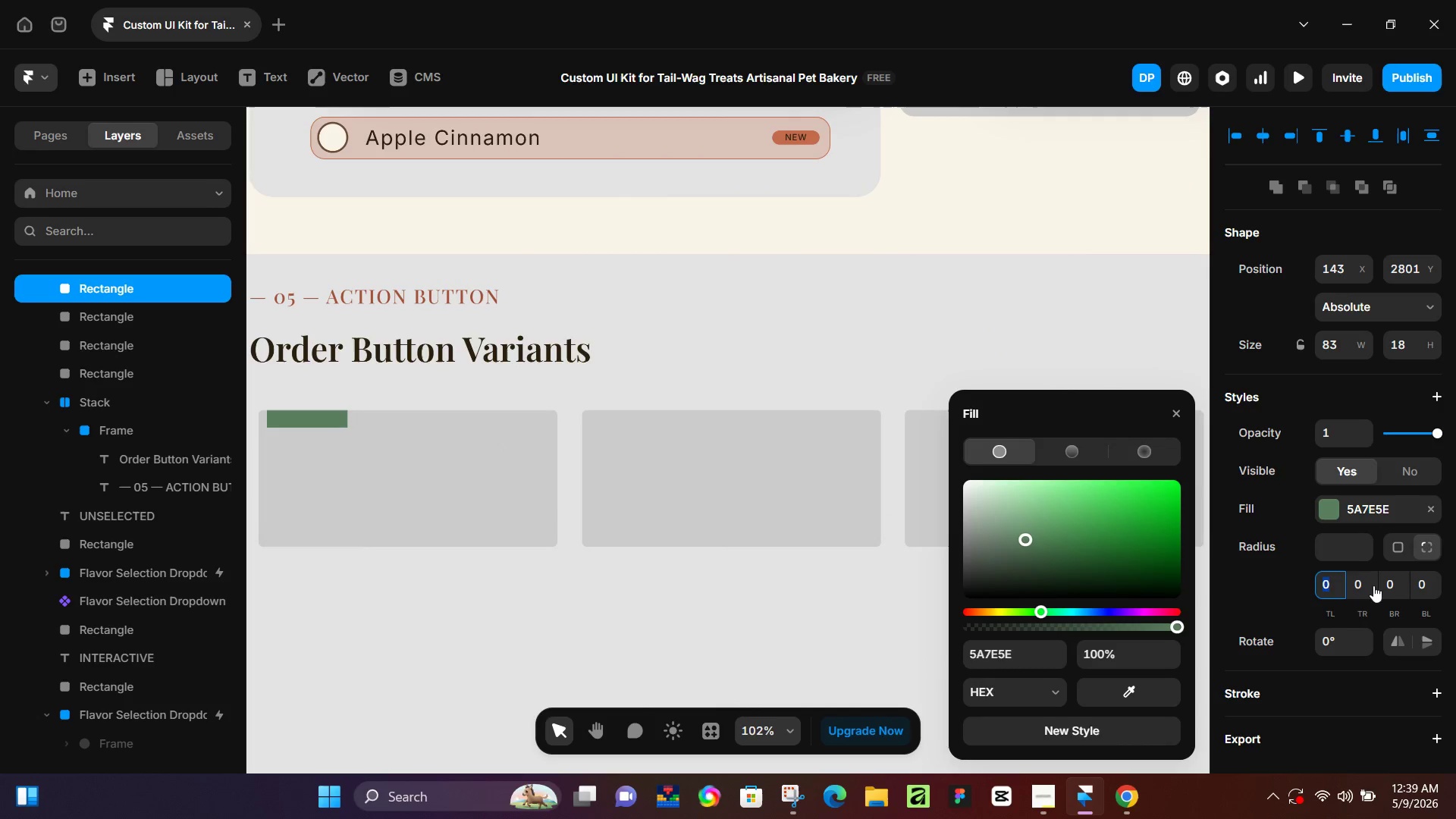 
double_click([1393, 585])
 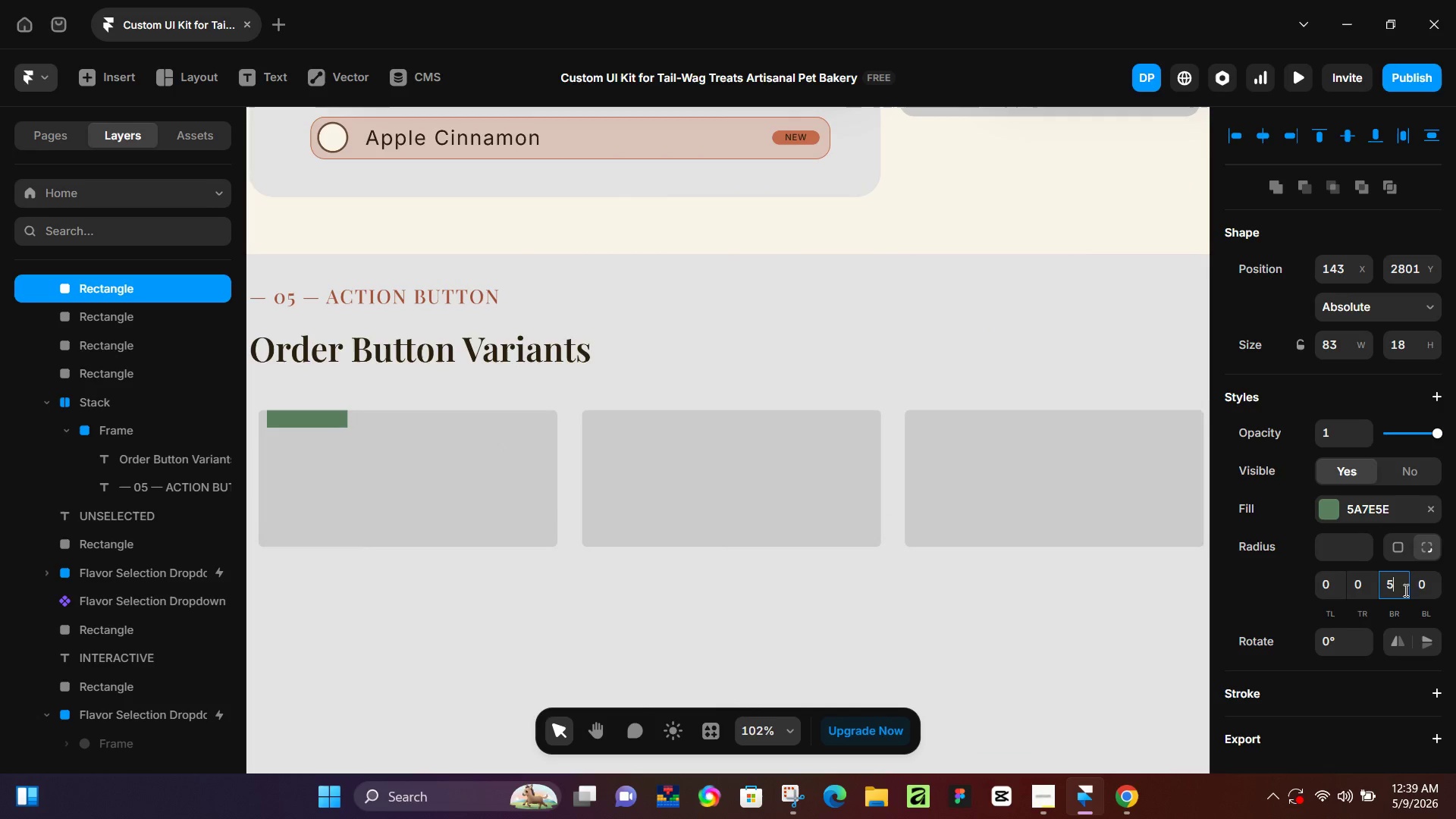 
key(Numpad5)
 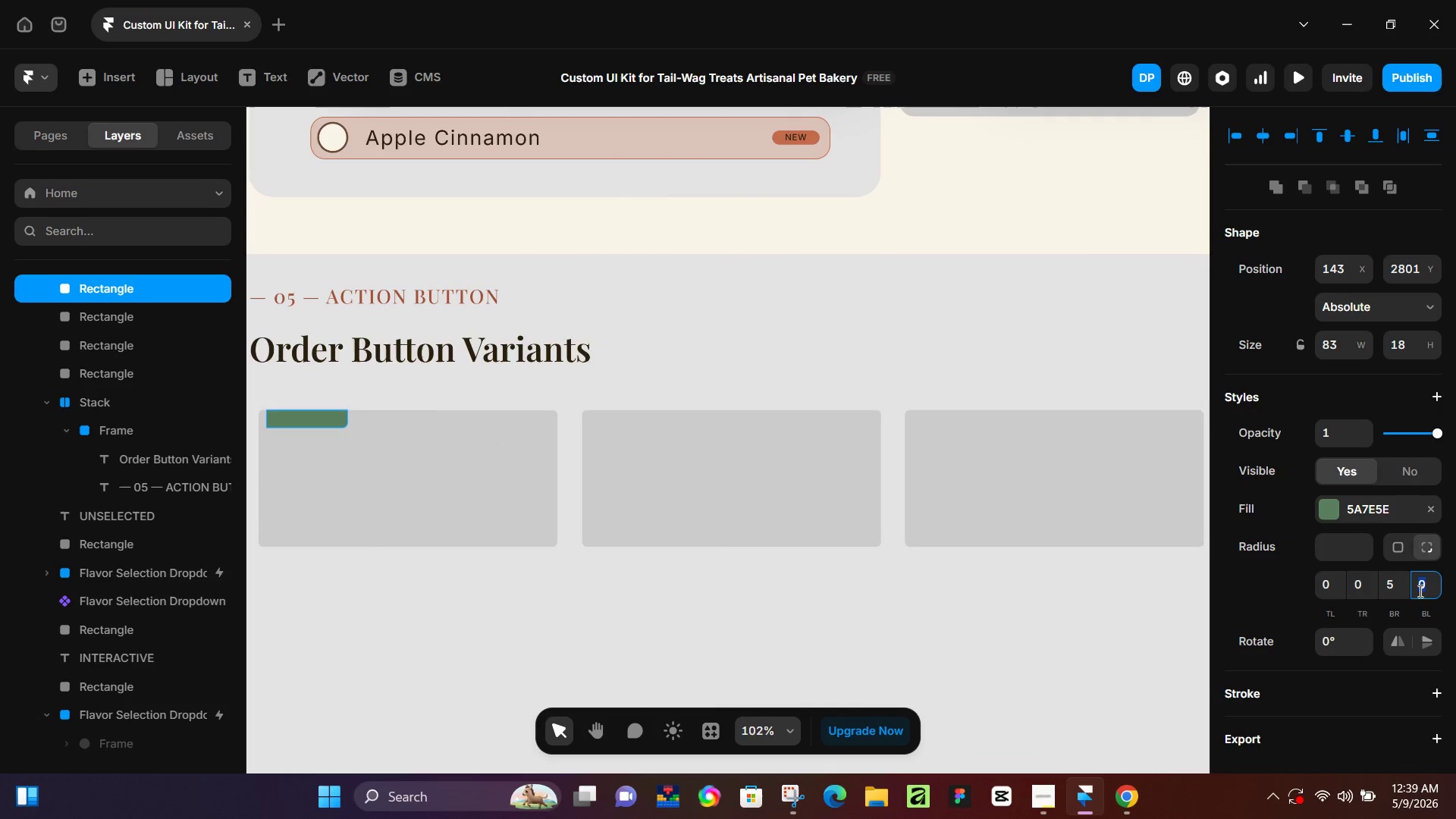 
left_click([1419, 591])
 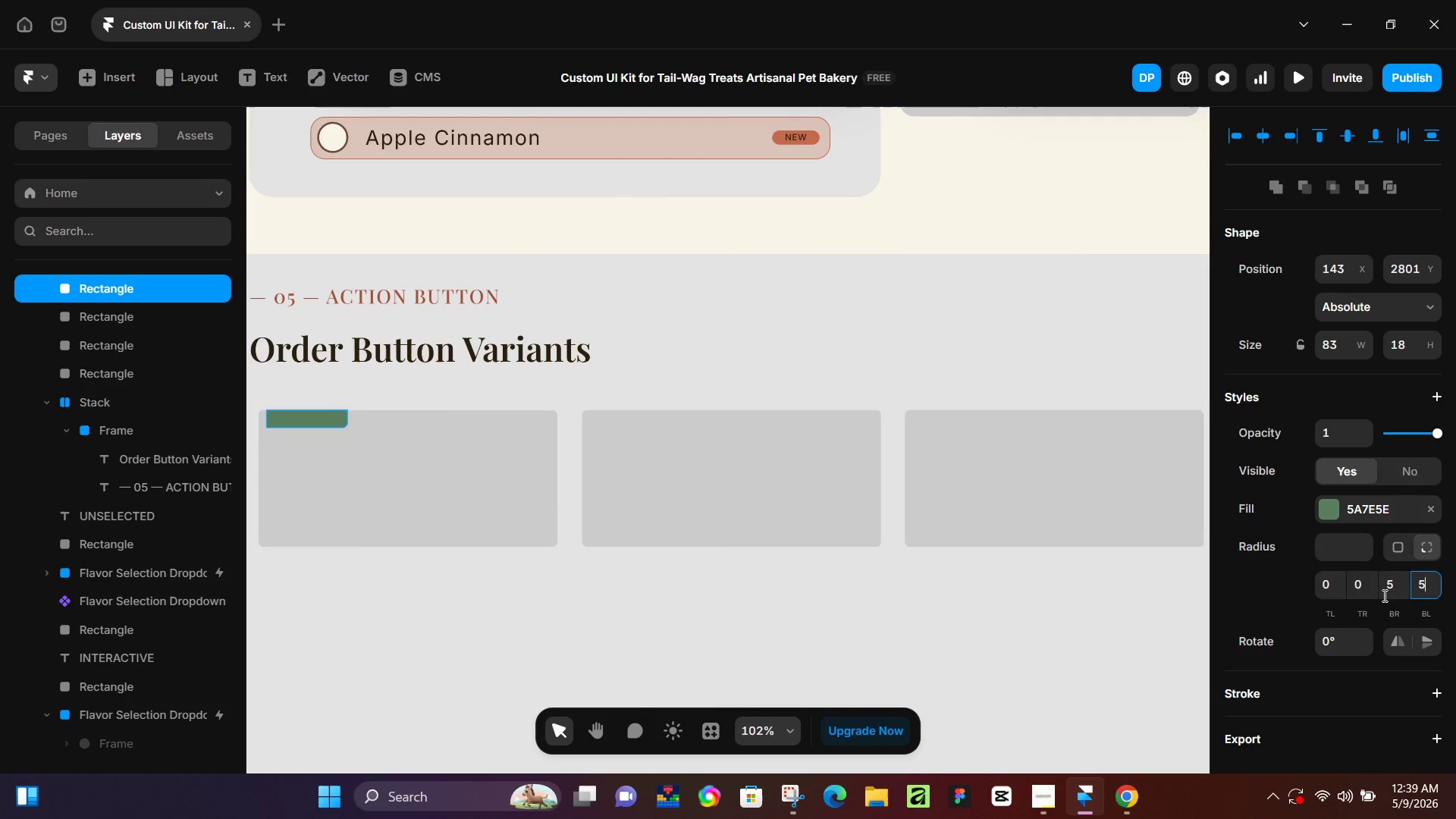 
key(Numpad5)
 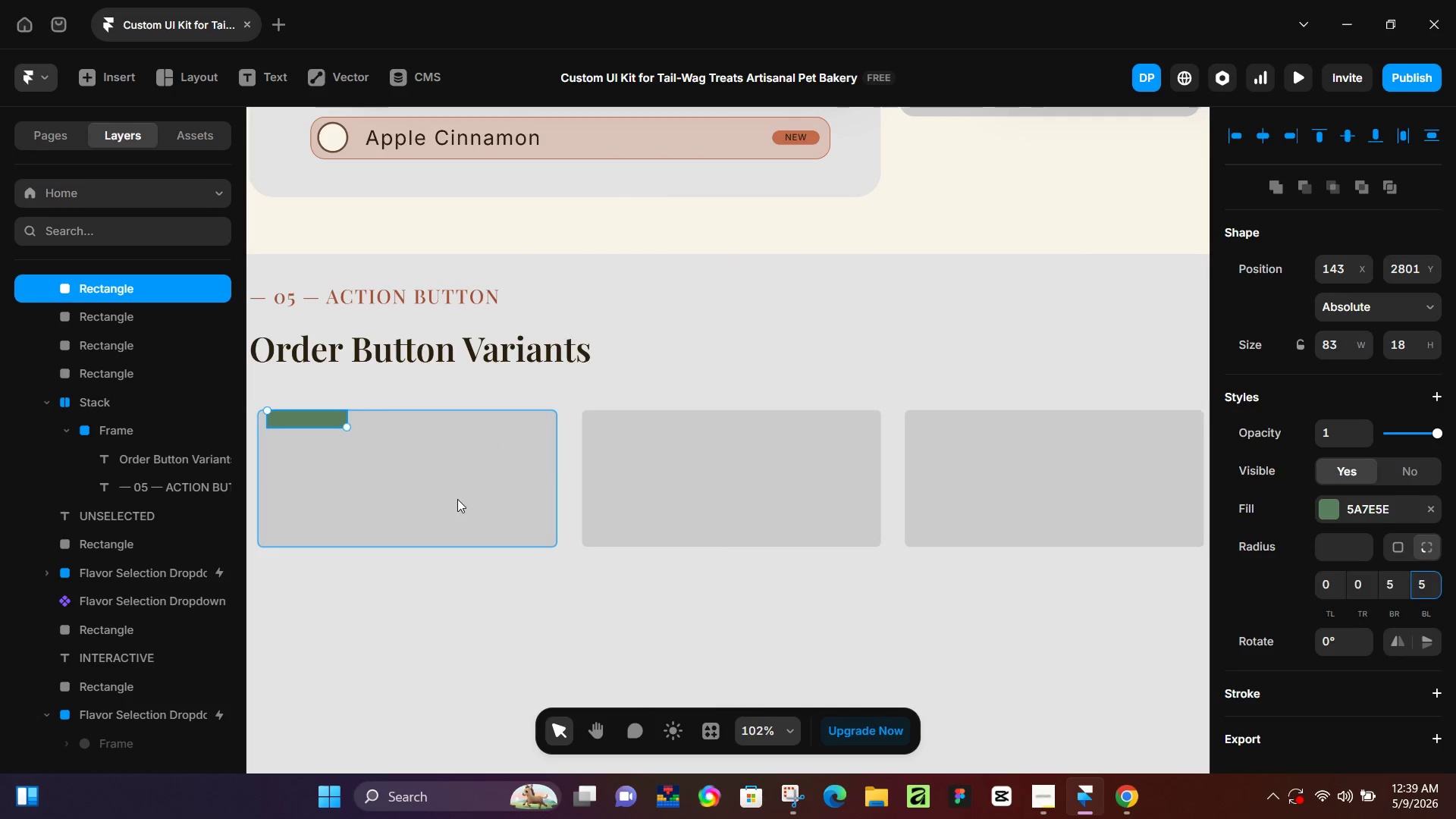 
left_click([457, 499])
 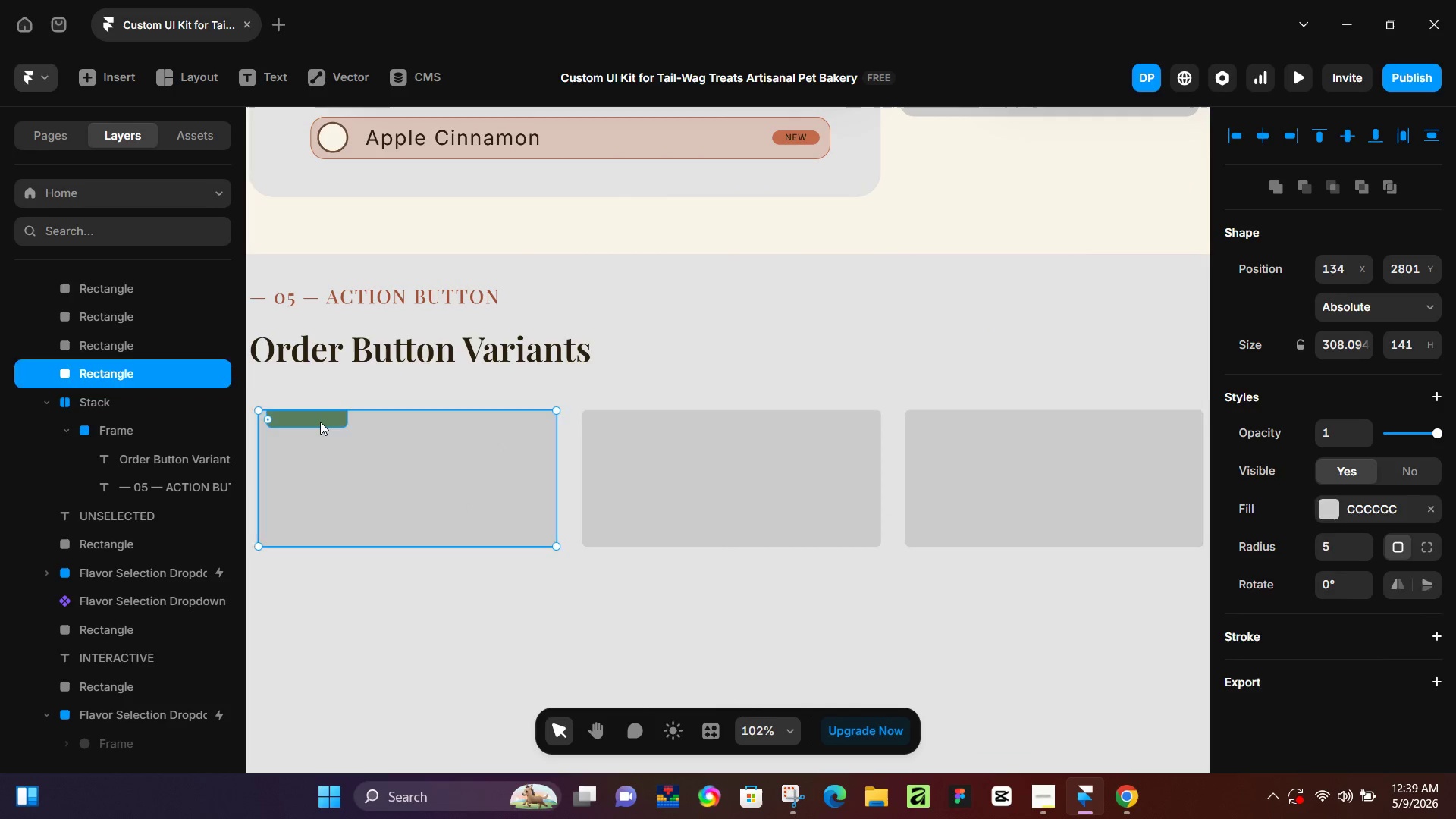 
left_click([320, 422])
 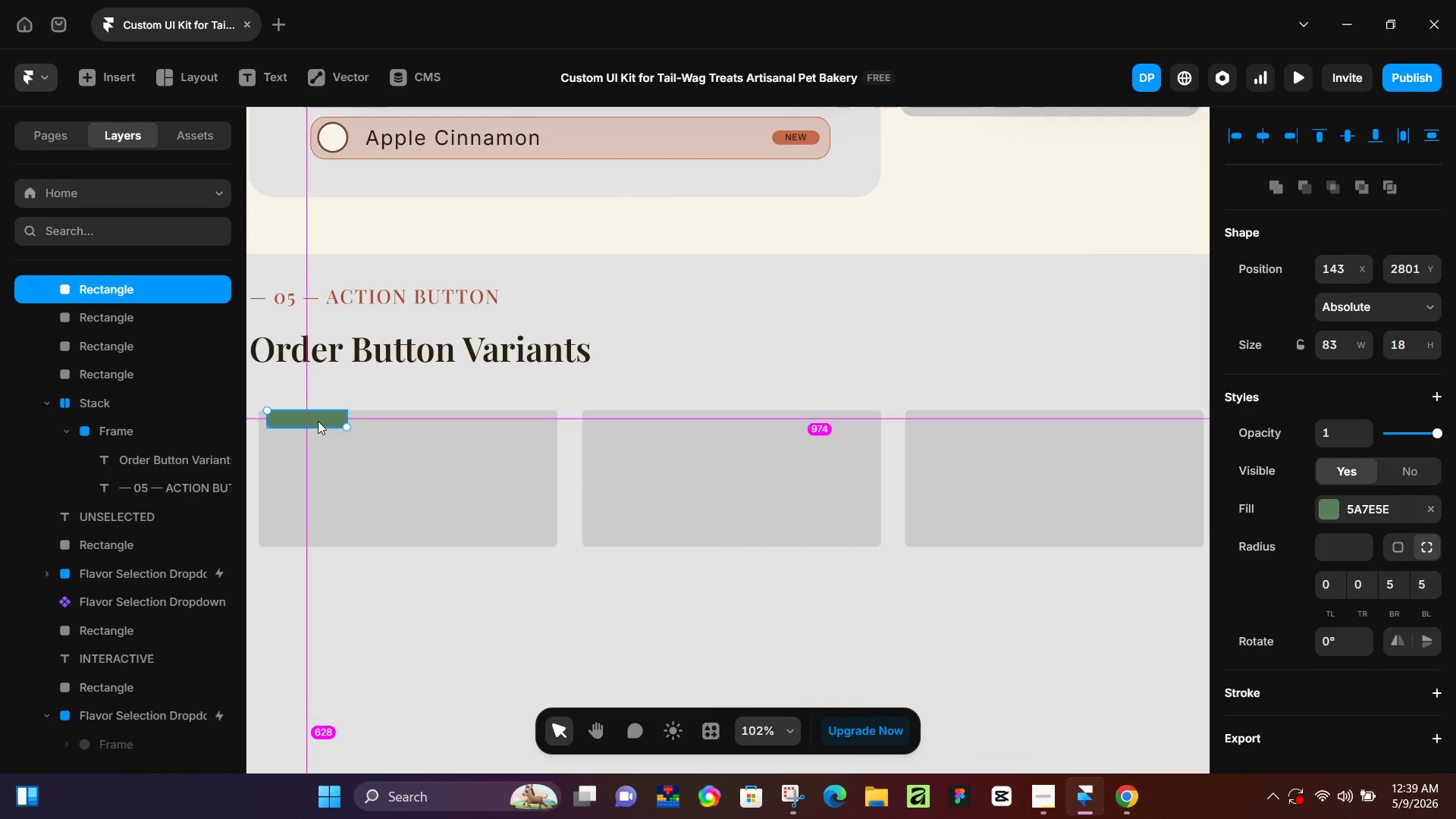 
hold_key(key=AltLeft, duration=1.51)
left_click_drag(start_coordinate=[316, 421], to_coordinate=[640, 423])
 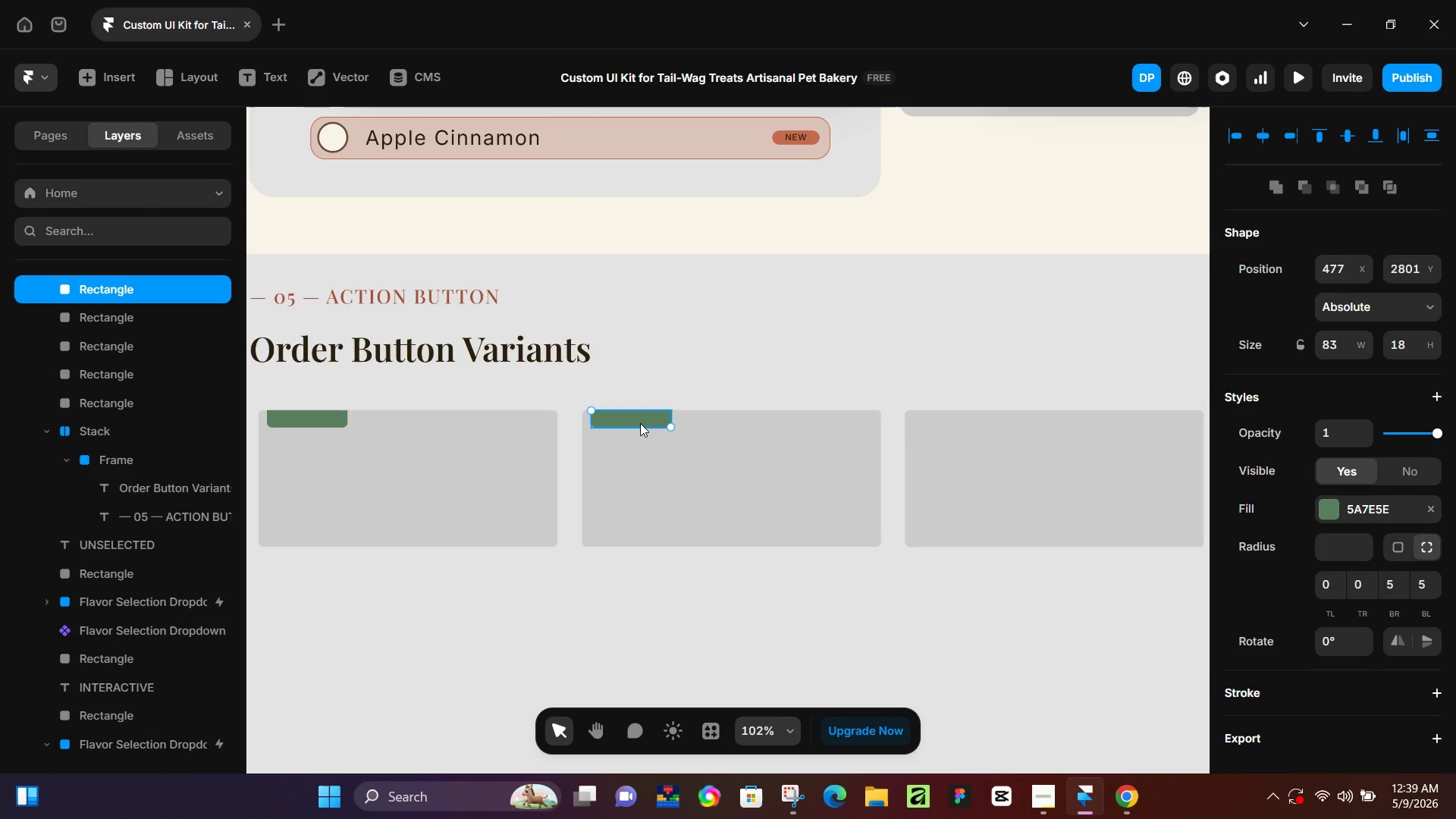 
hold_key(key=AltLeft, duration=1.5)
 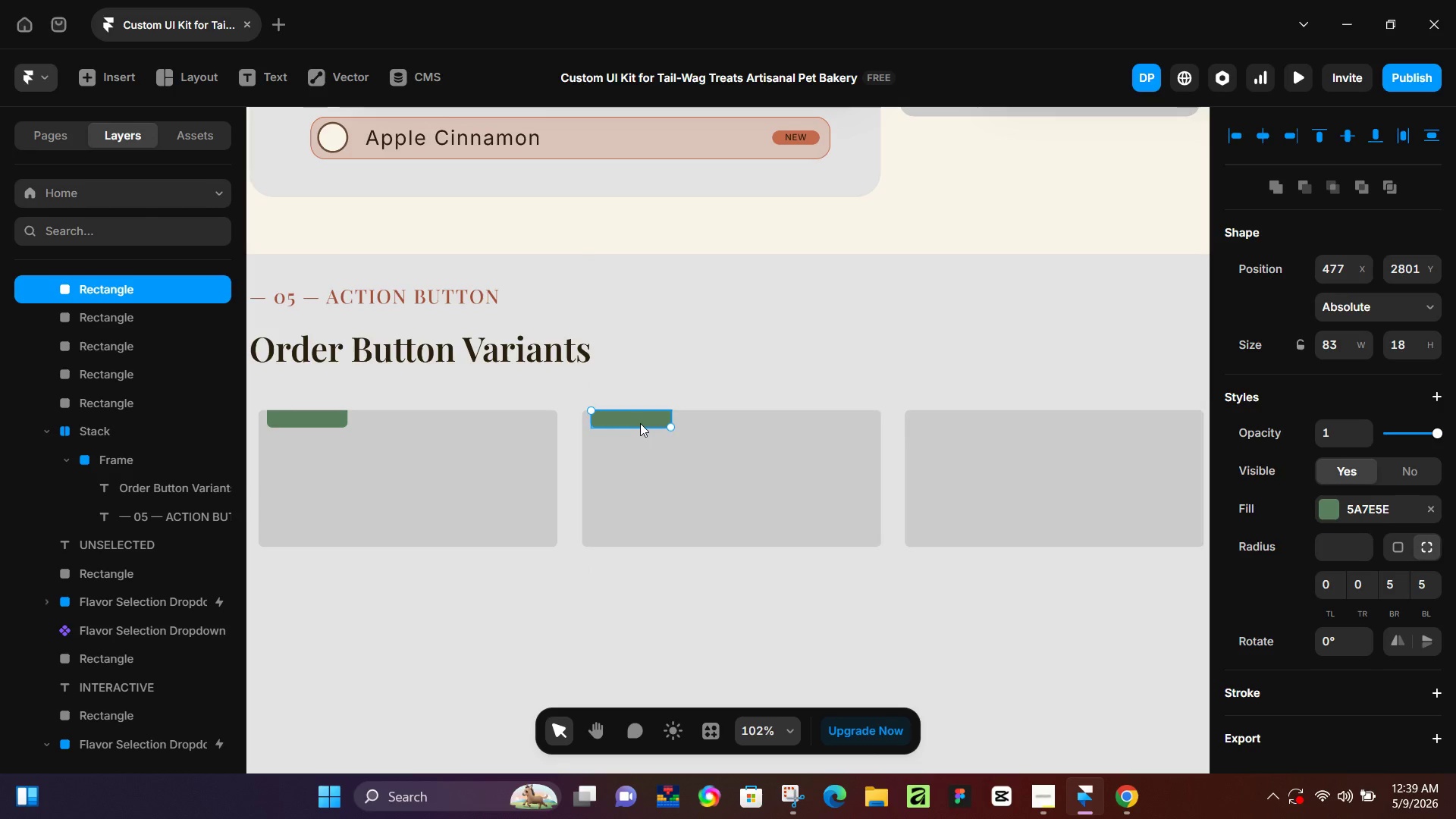 
hold_key(key=AltLeft, duration=0.36)
 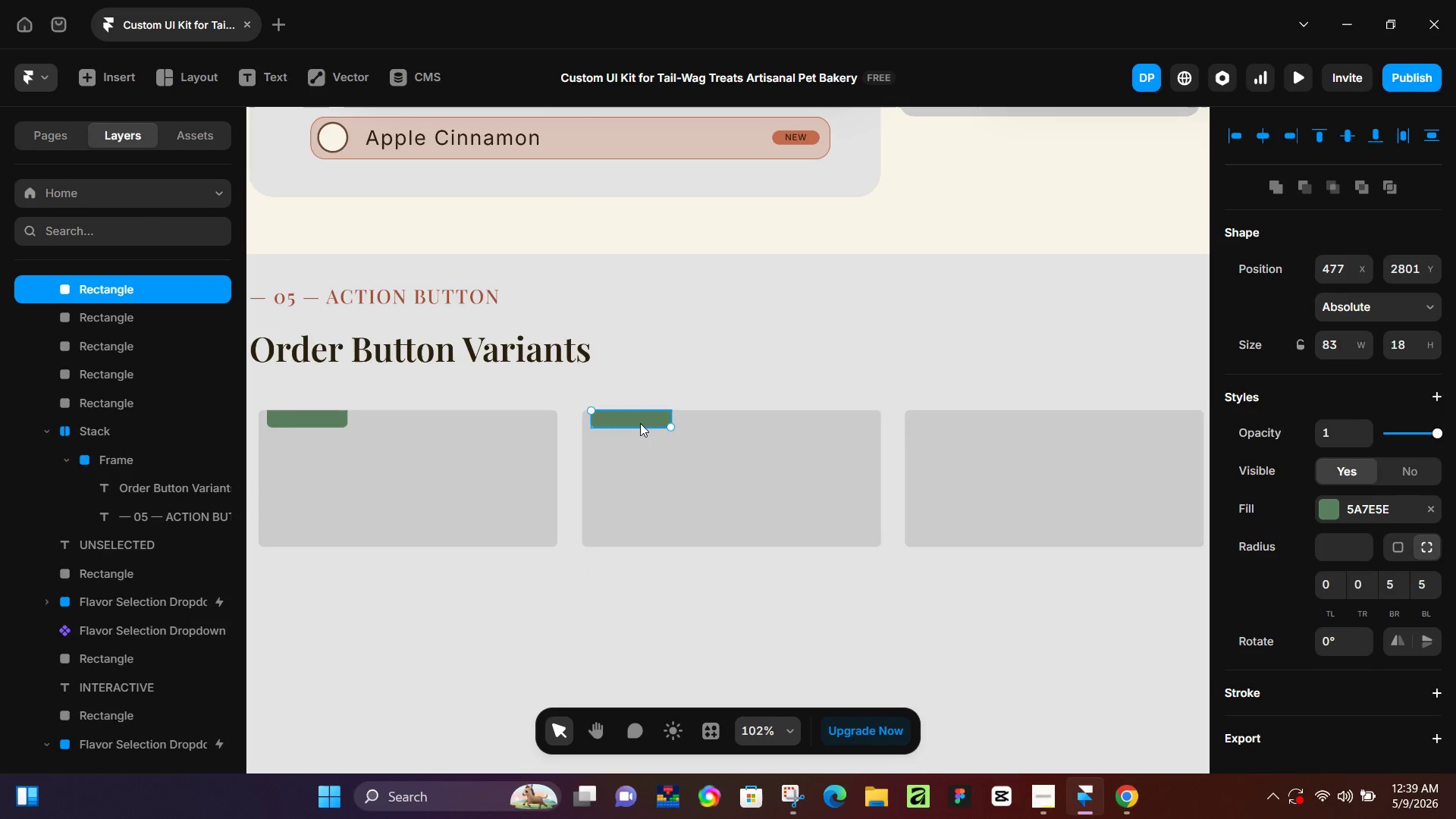 
key(Control+D)
 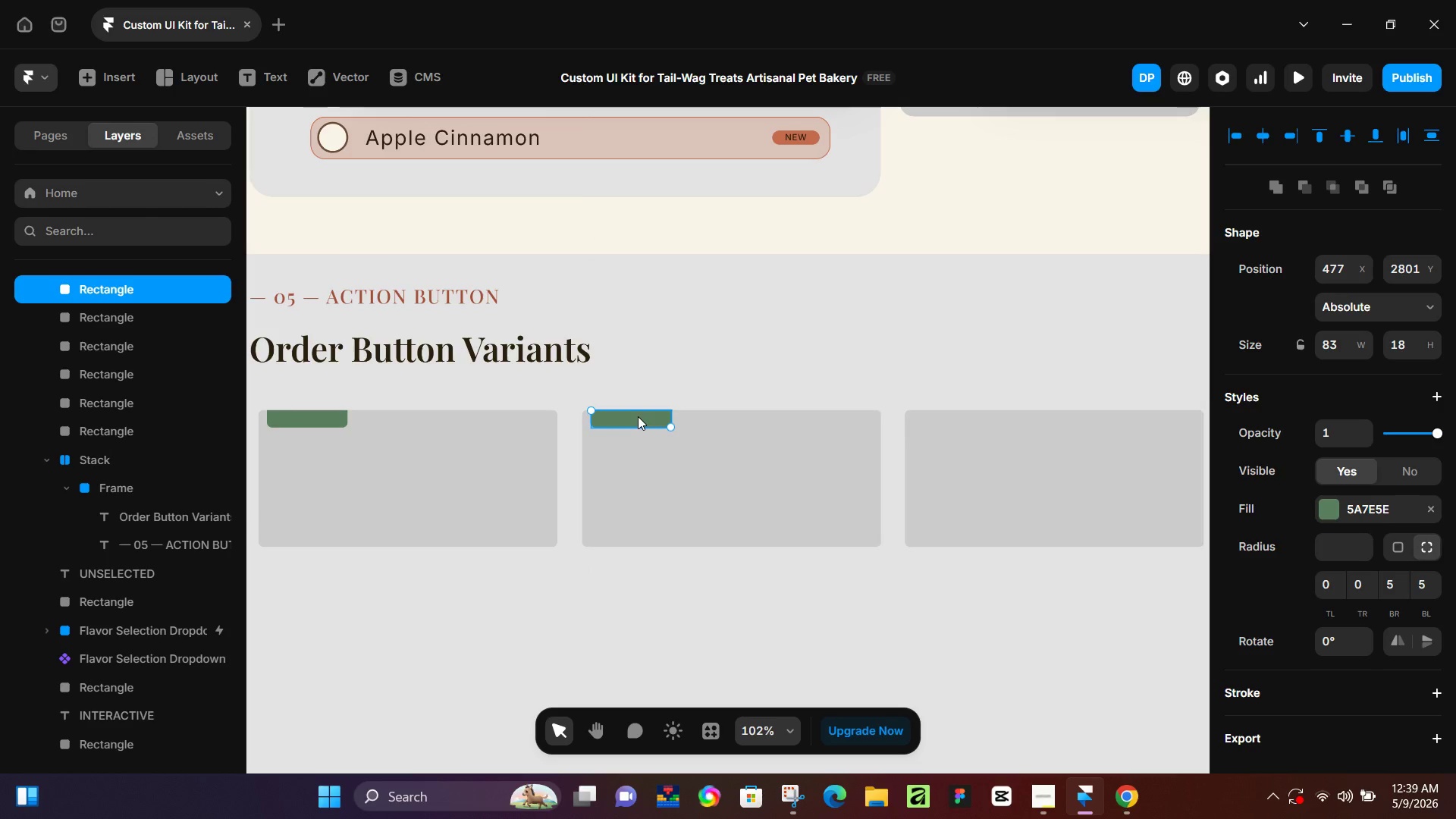 
left_click_drag(start_coordinate=[638, 416], to_coordinate=[962, 416])
 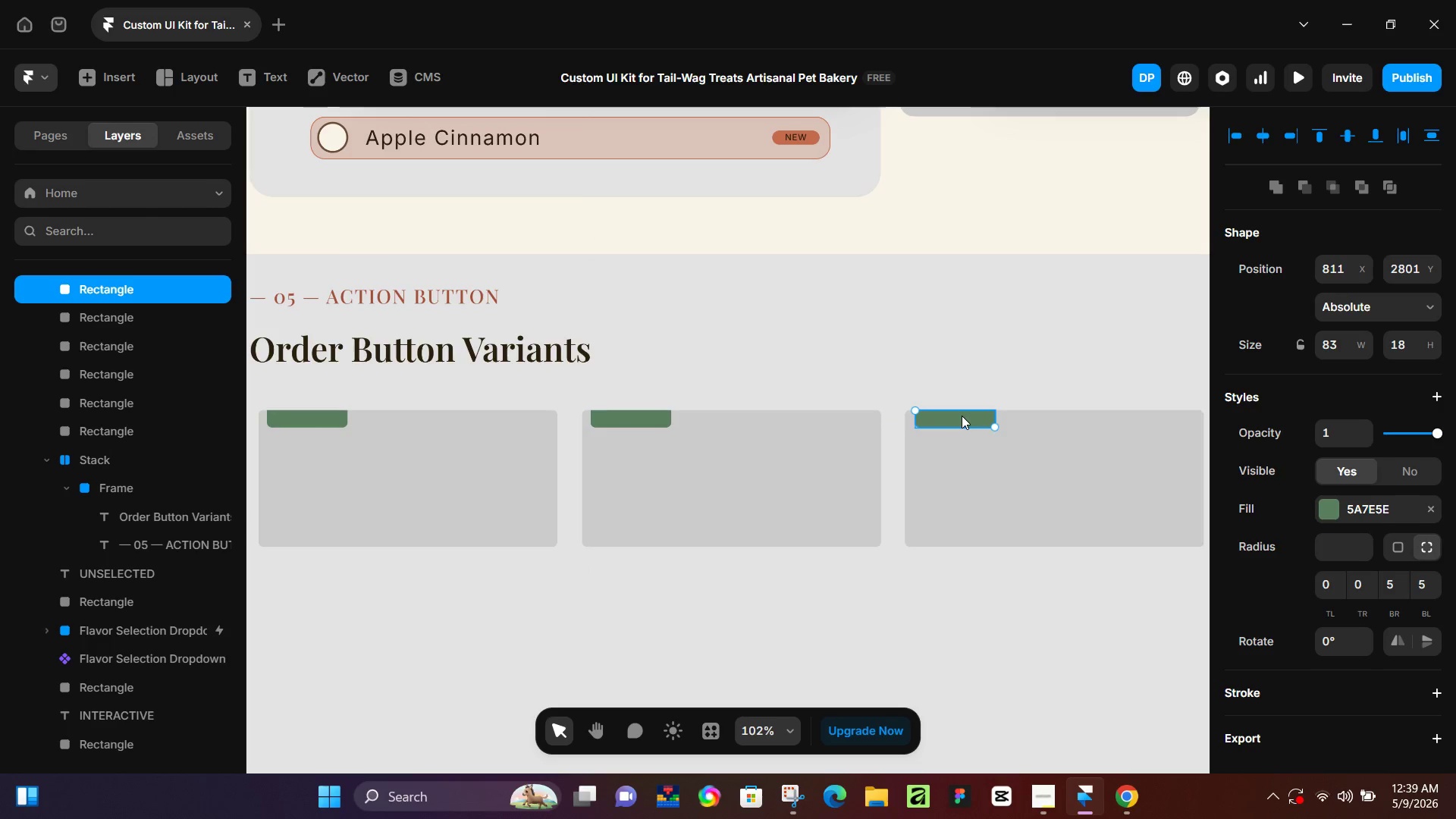 
key(Control+ControlLeft)
 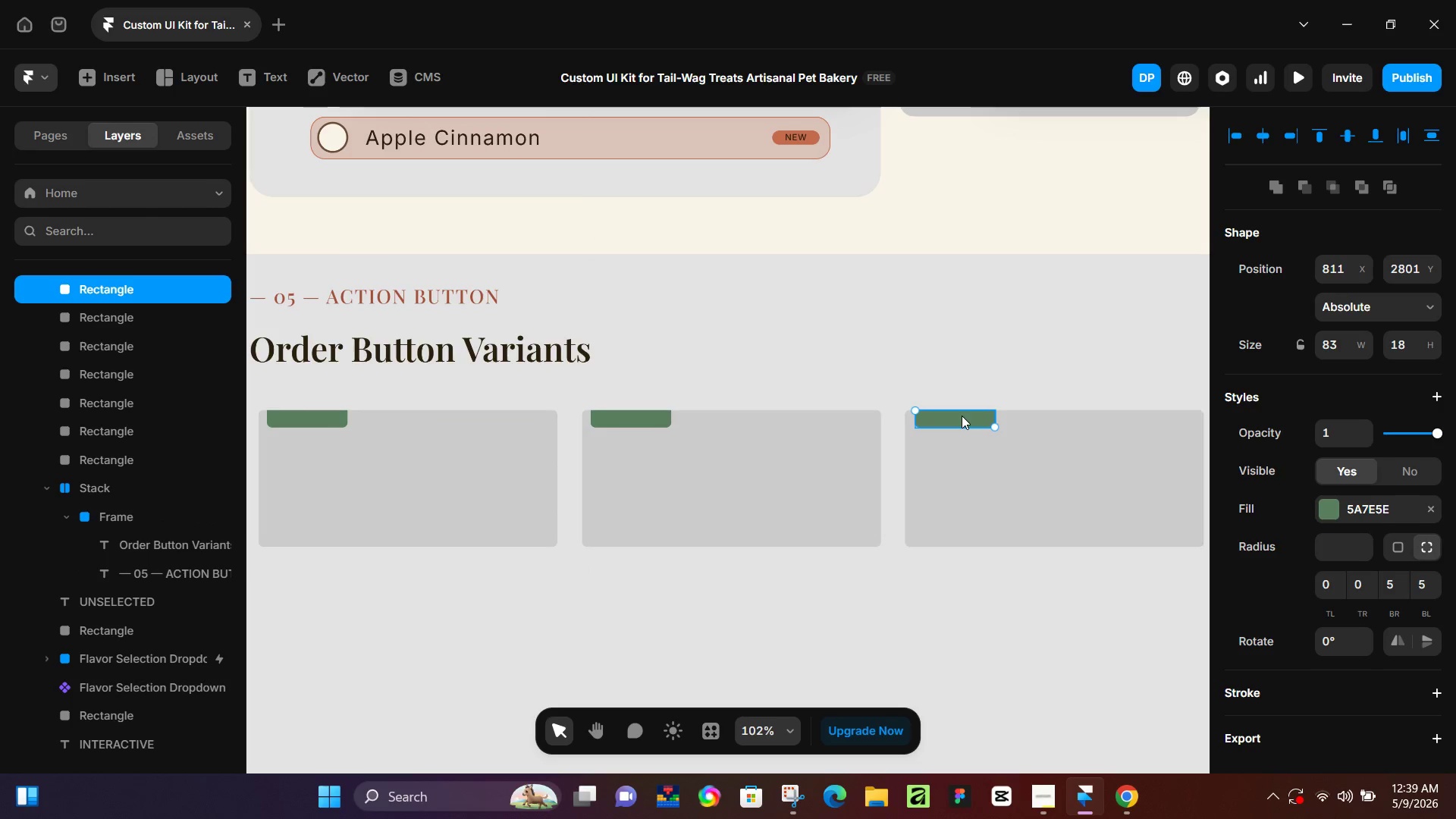 
key(Control+D)
 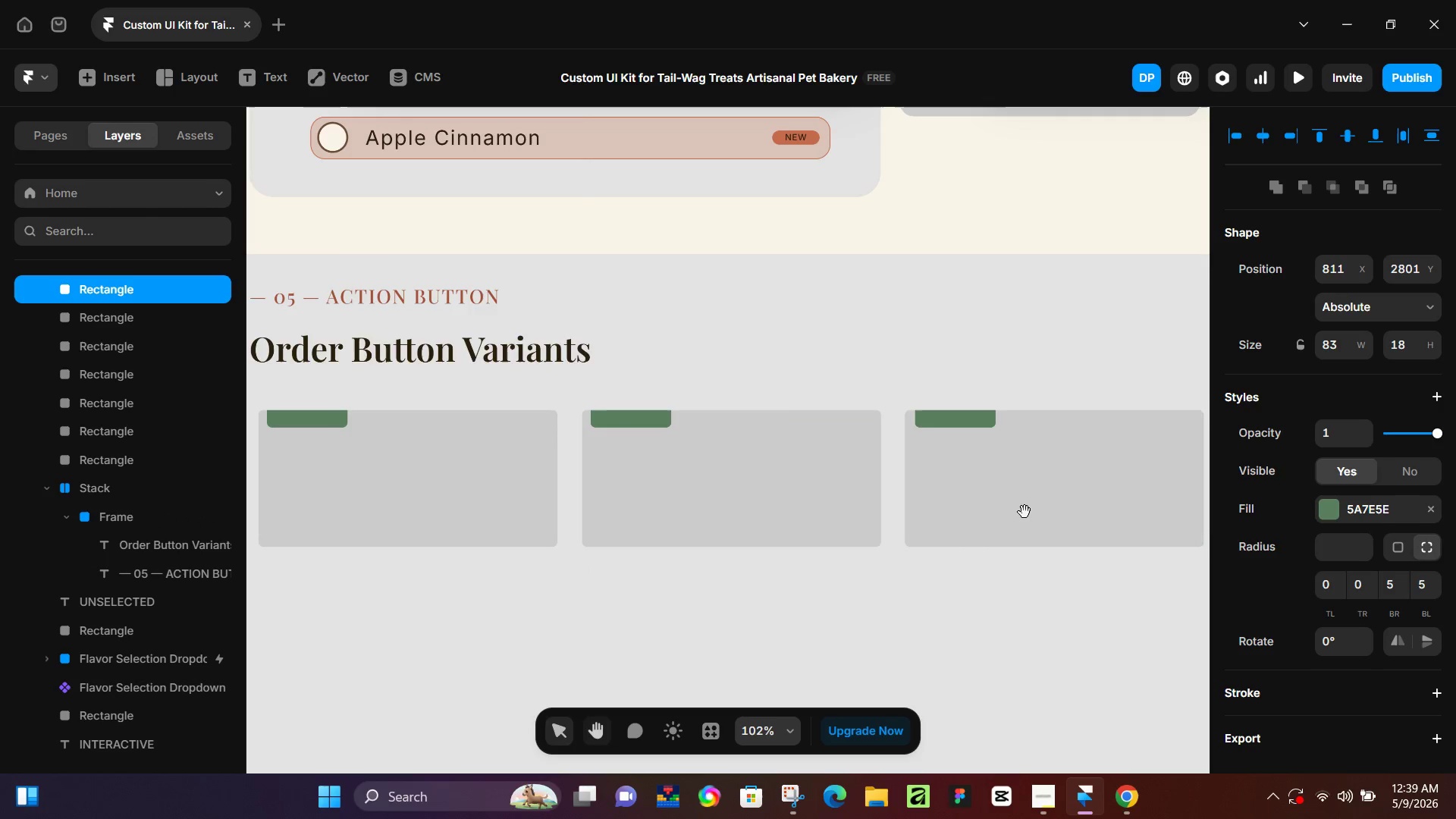 
hold_key(key=Space, duration=0.56)
 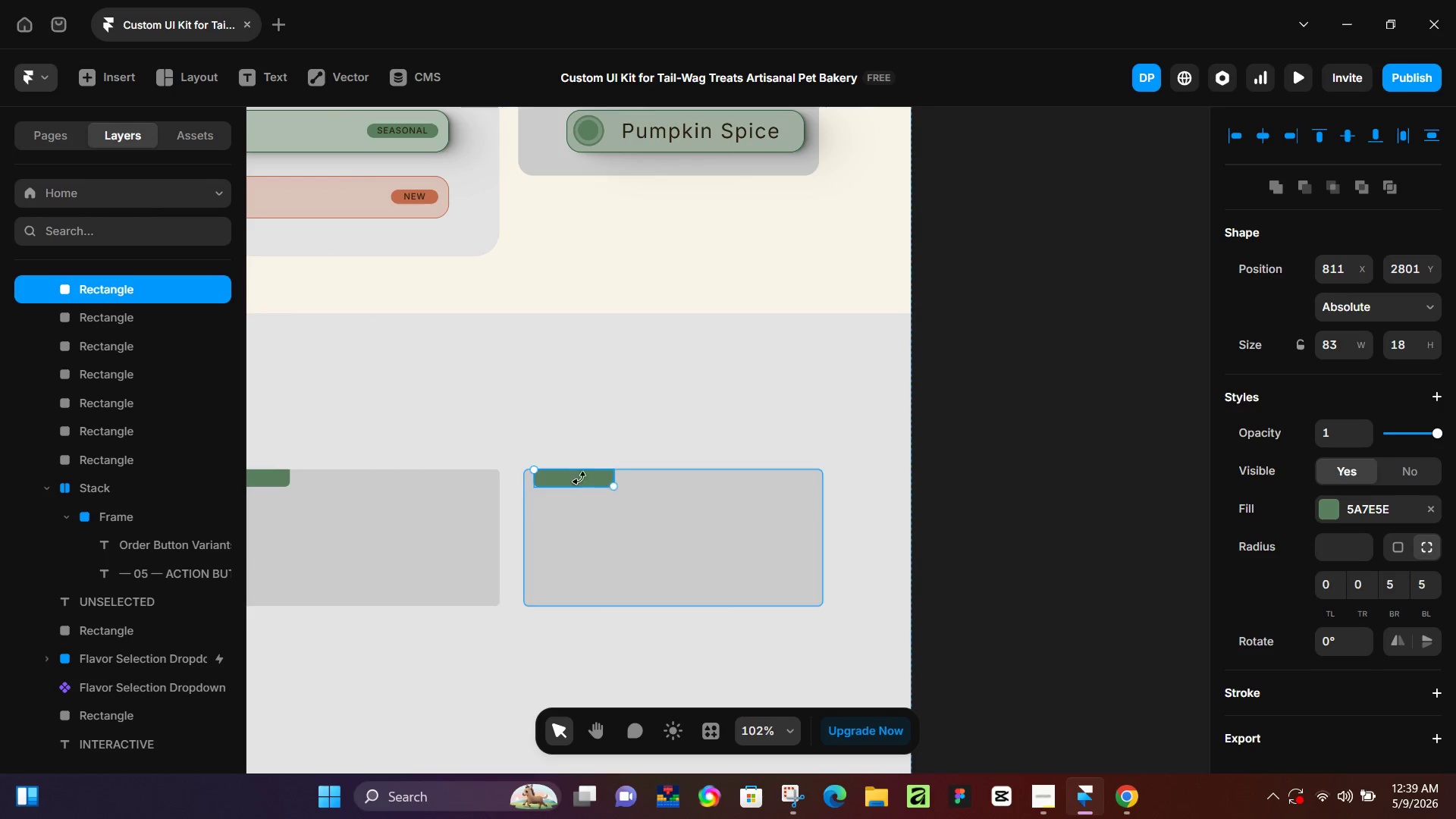 
left_click_drag(start_coordinate=[1026, 512], to_coordinate=[645, 571])
 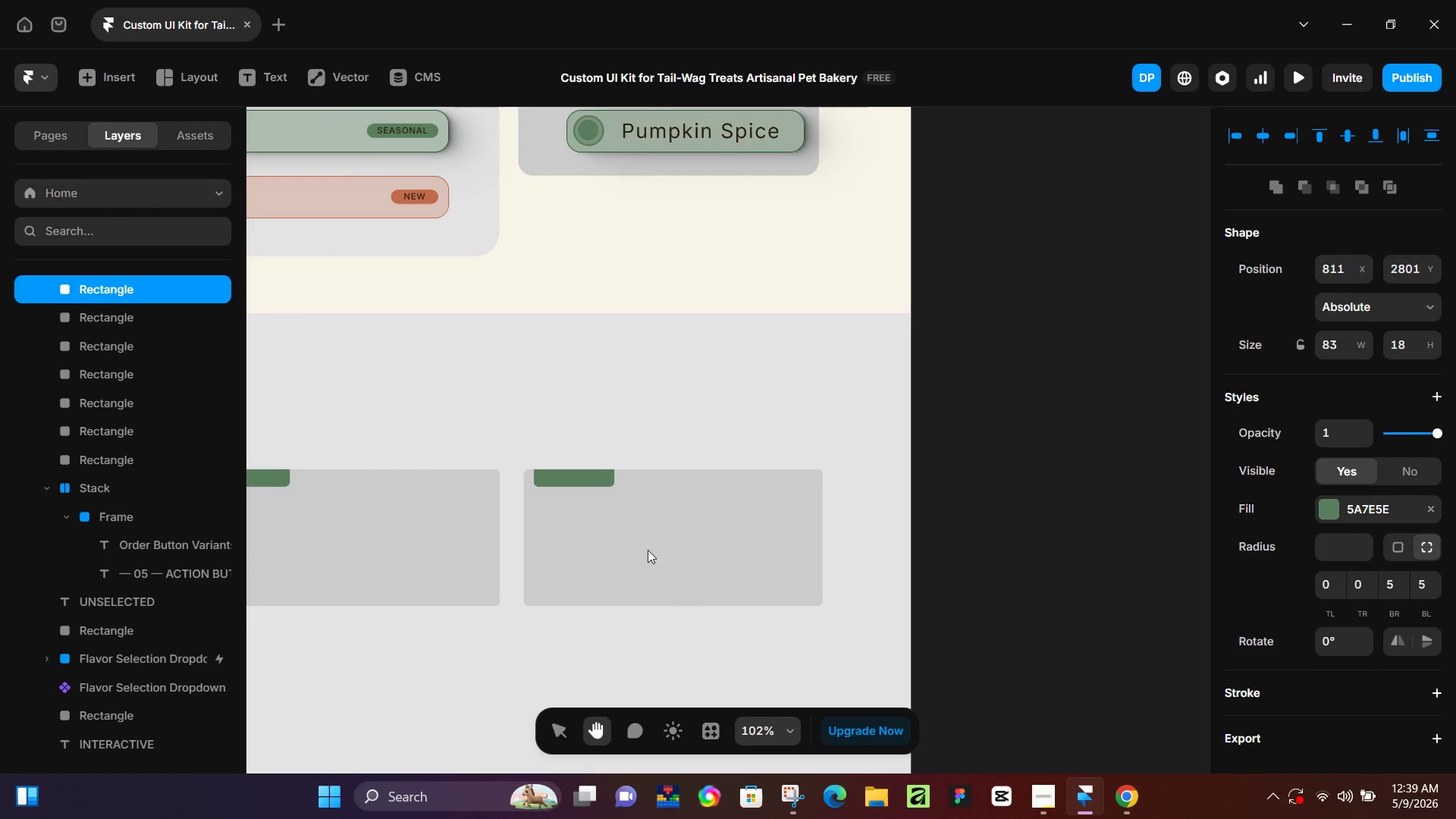 
hold_key(key=Space, duration=2.0)
 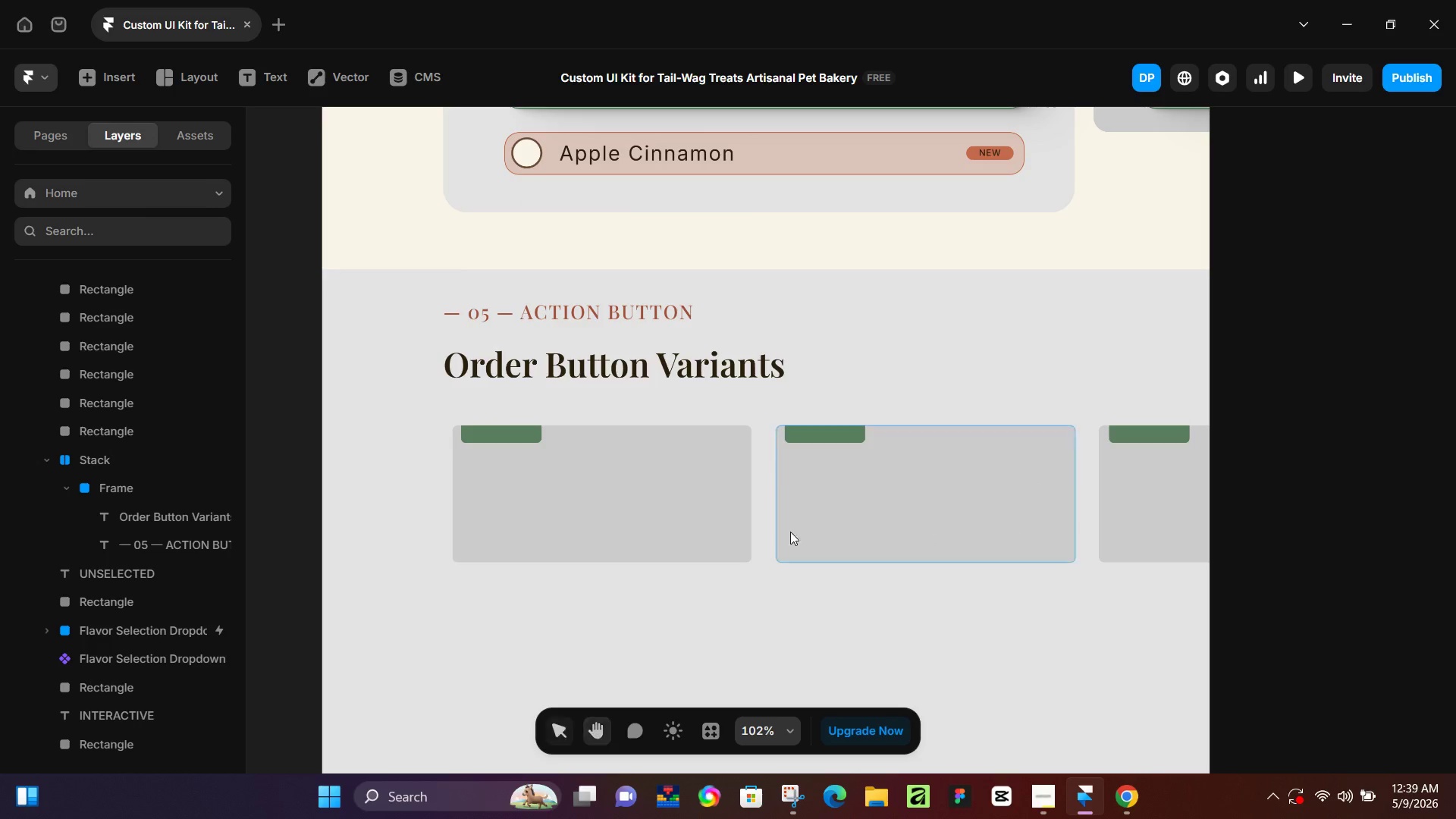 
left_click([579, 479])
 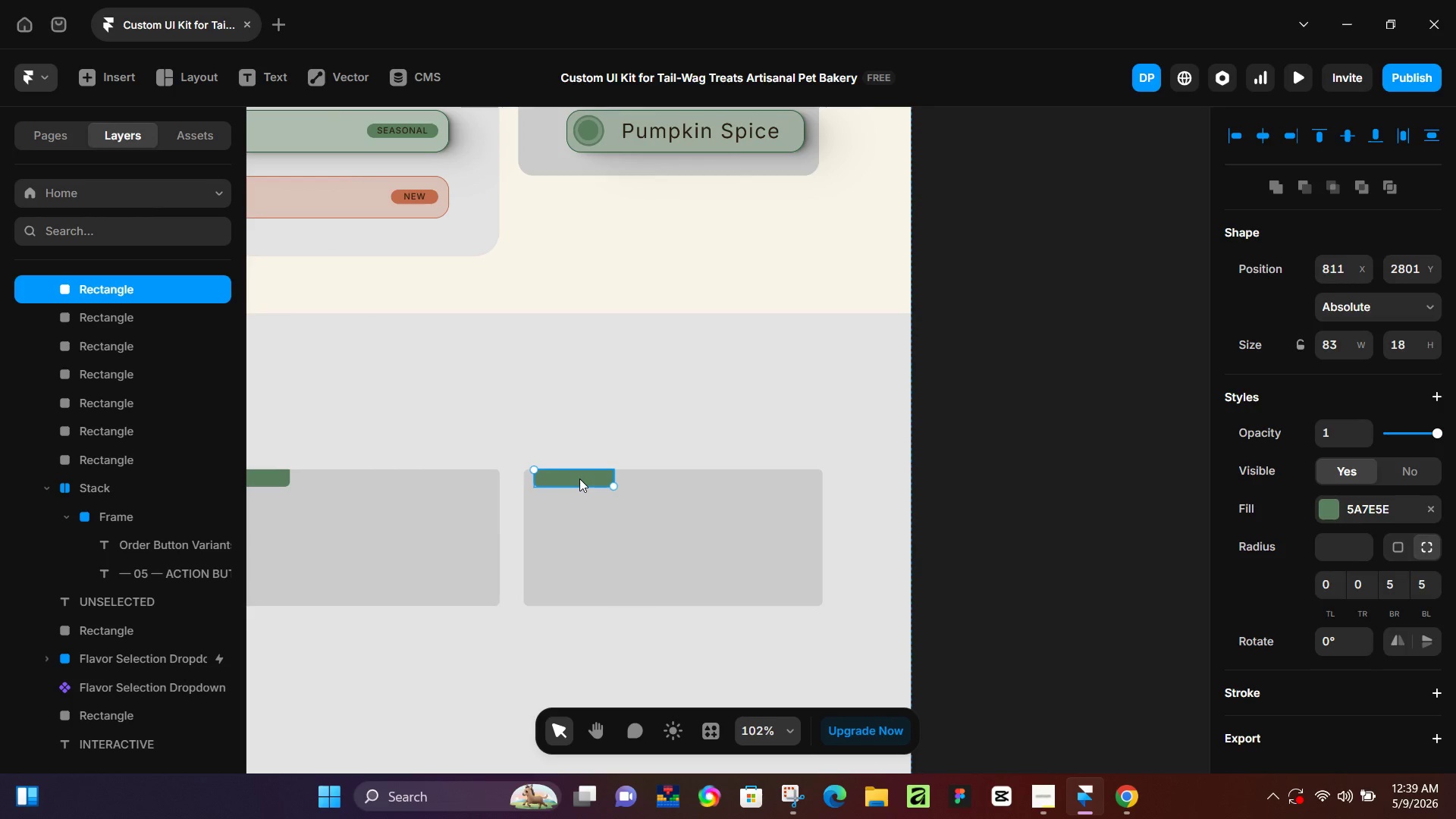 
key(Backspace)
 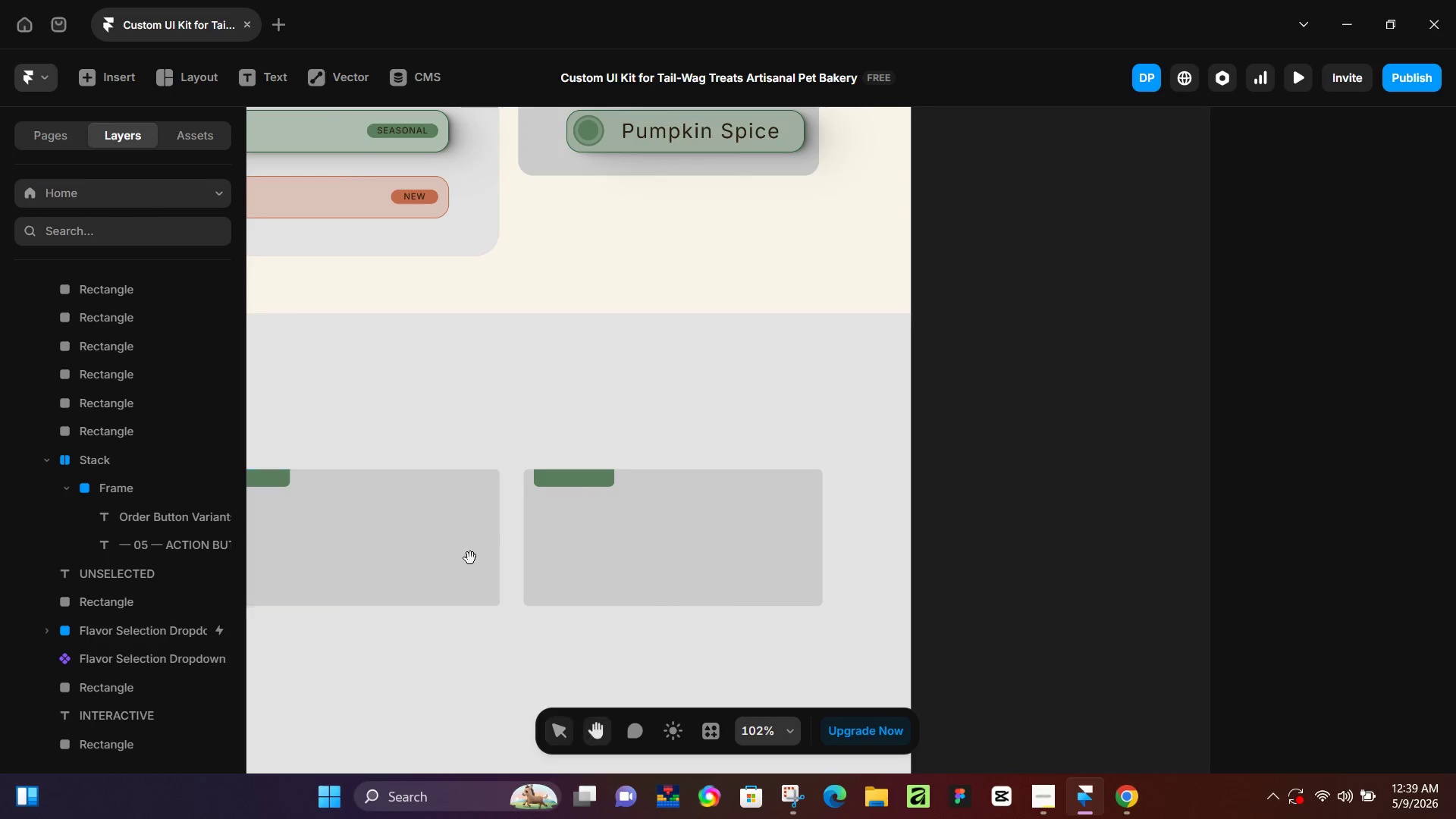 
hold_key(key=Space, duration=0.5)
 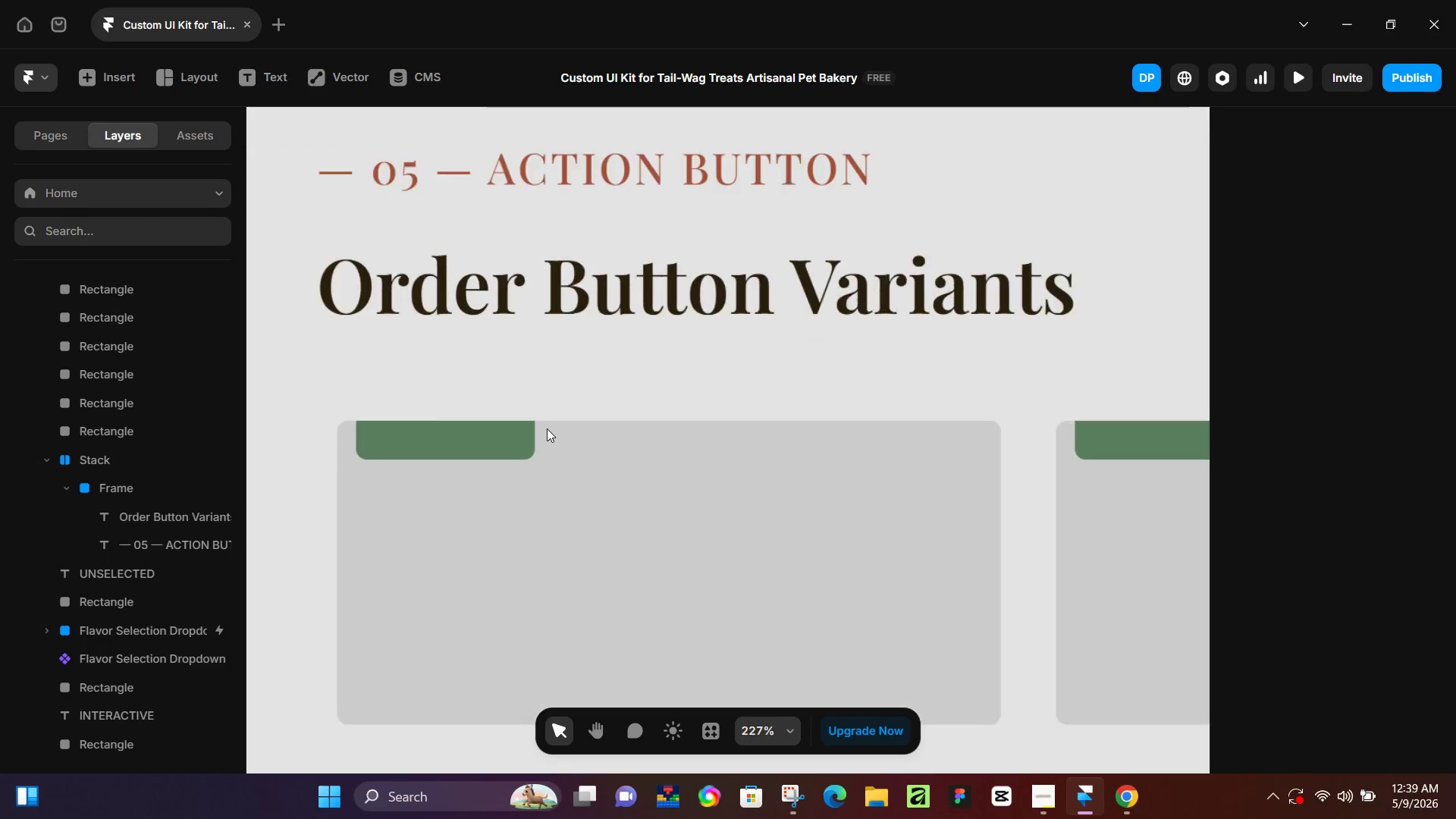 
left_click_drag(start_coordinate=[479, 573], to_coordinate=[1055, 529])
 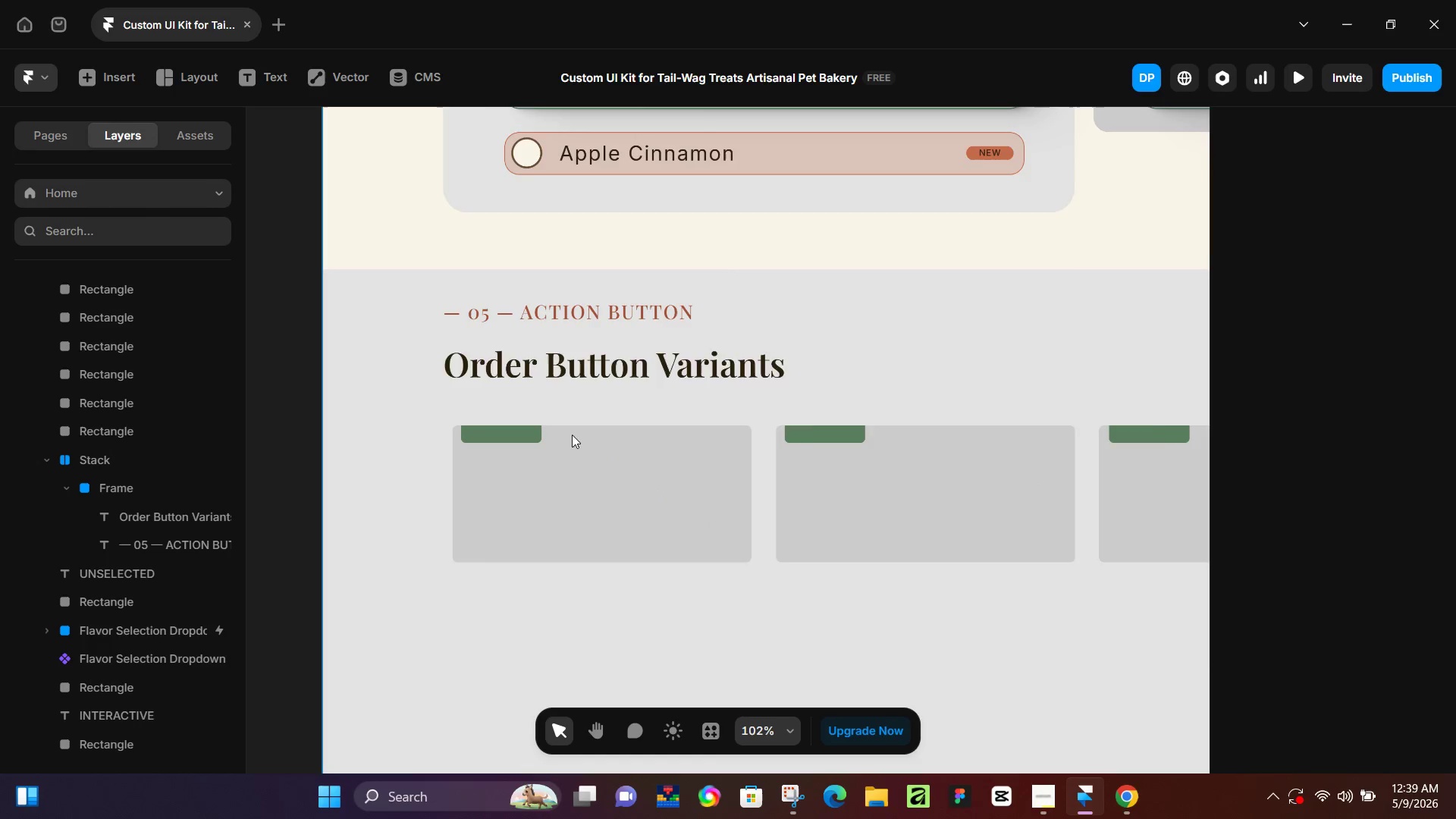 
hold_key(key=ControlLeft, duration=0.58)
scroll: coordinate [547, 428], scroll_direction: up, amount: 7.0
 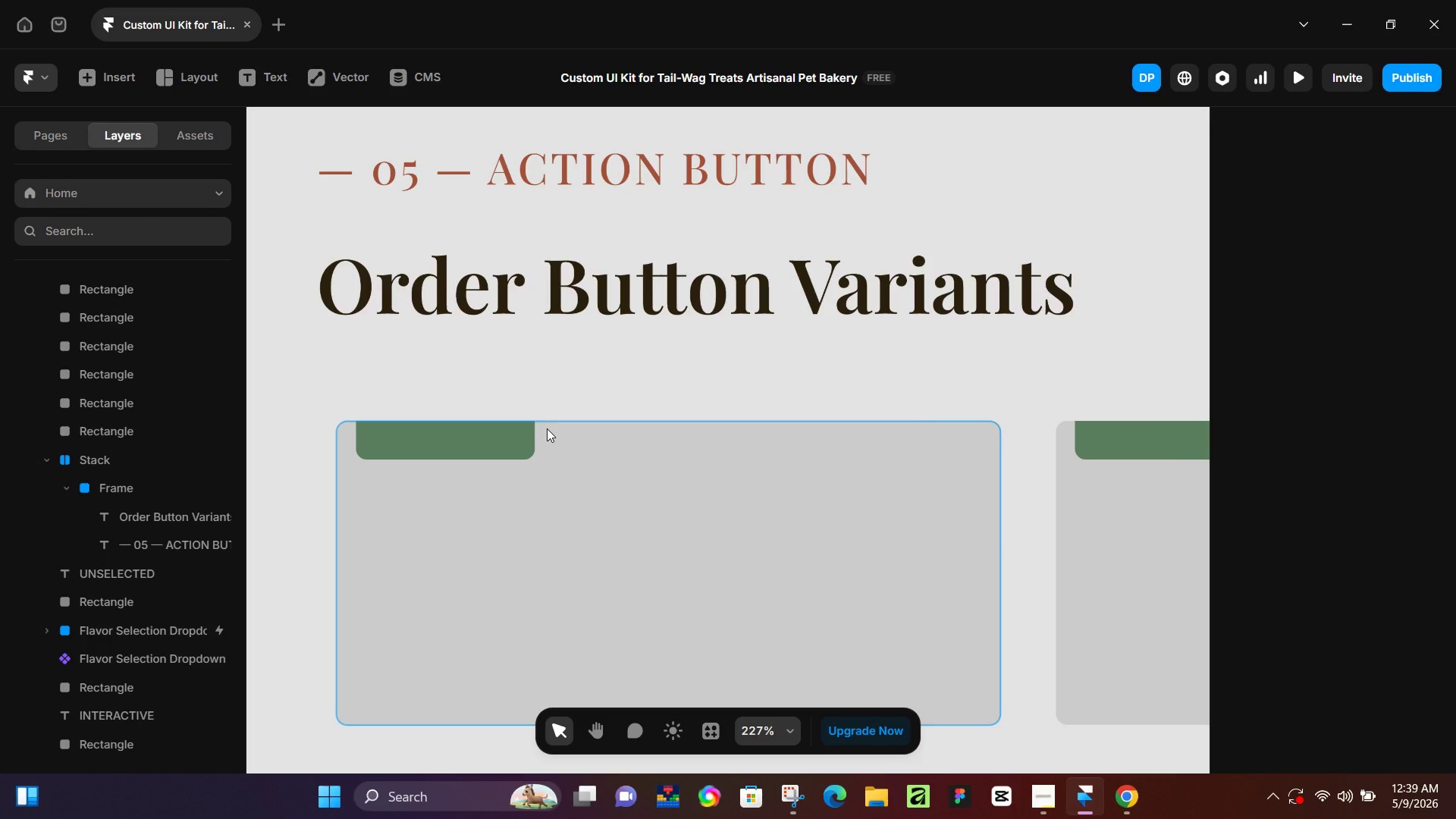 
left_click([506, 438])
 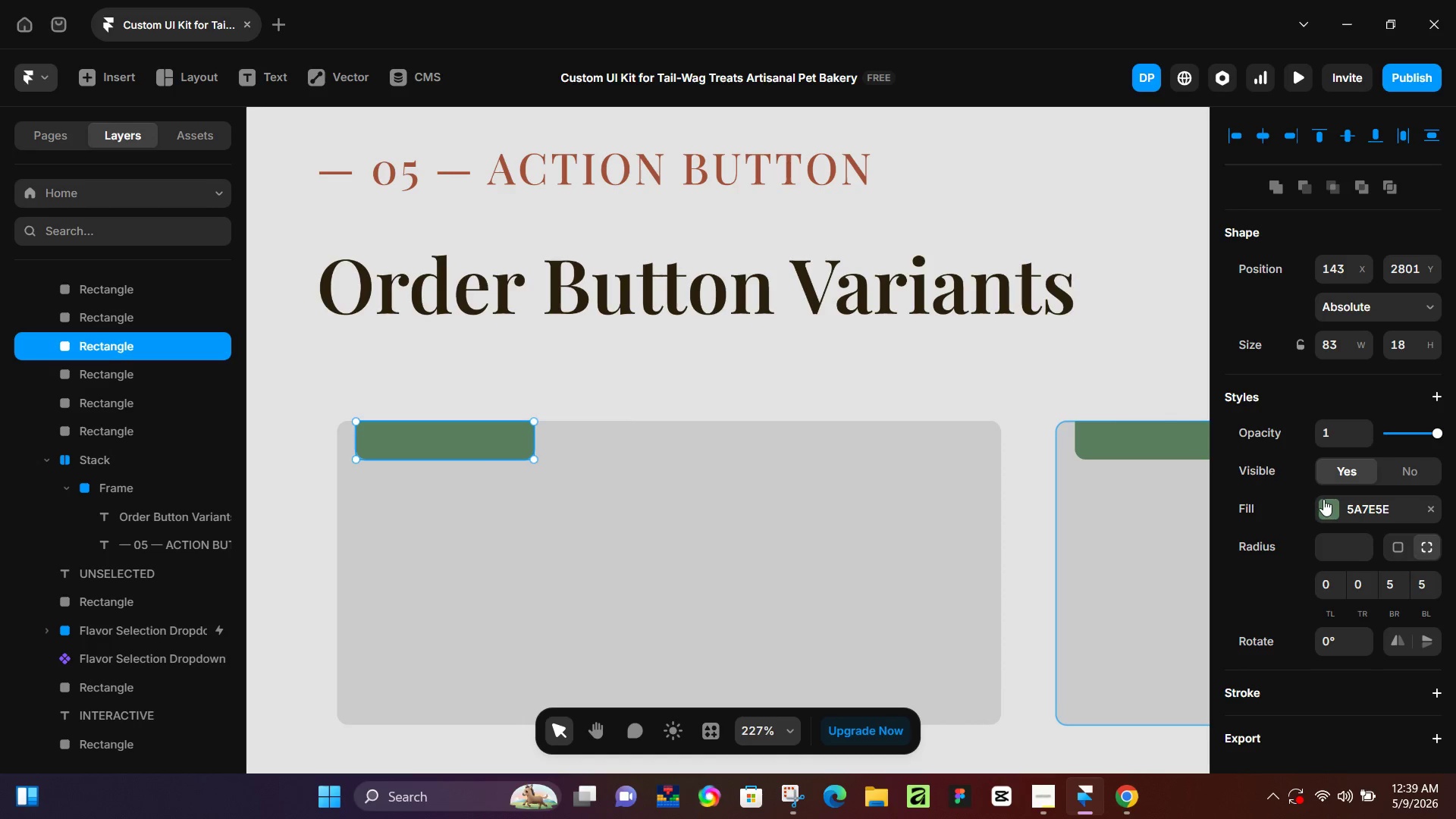 
hold_key(key=ControlLeft, duration=0.31)
scroll: coordinate [1010, 460], scroll_direction: up, amount: 2.0
 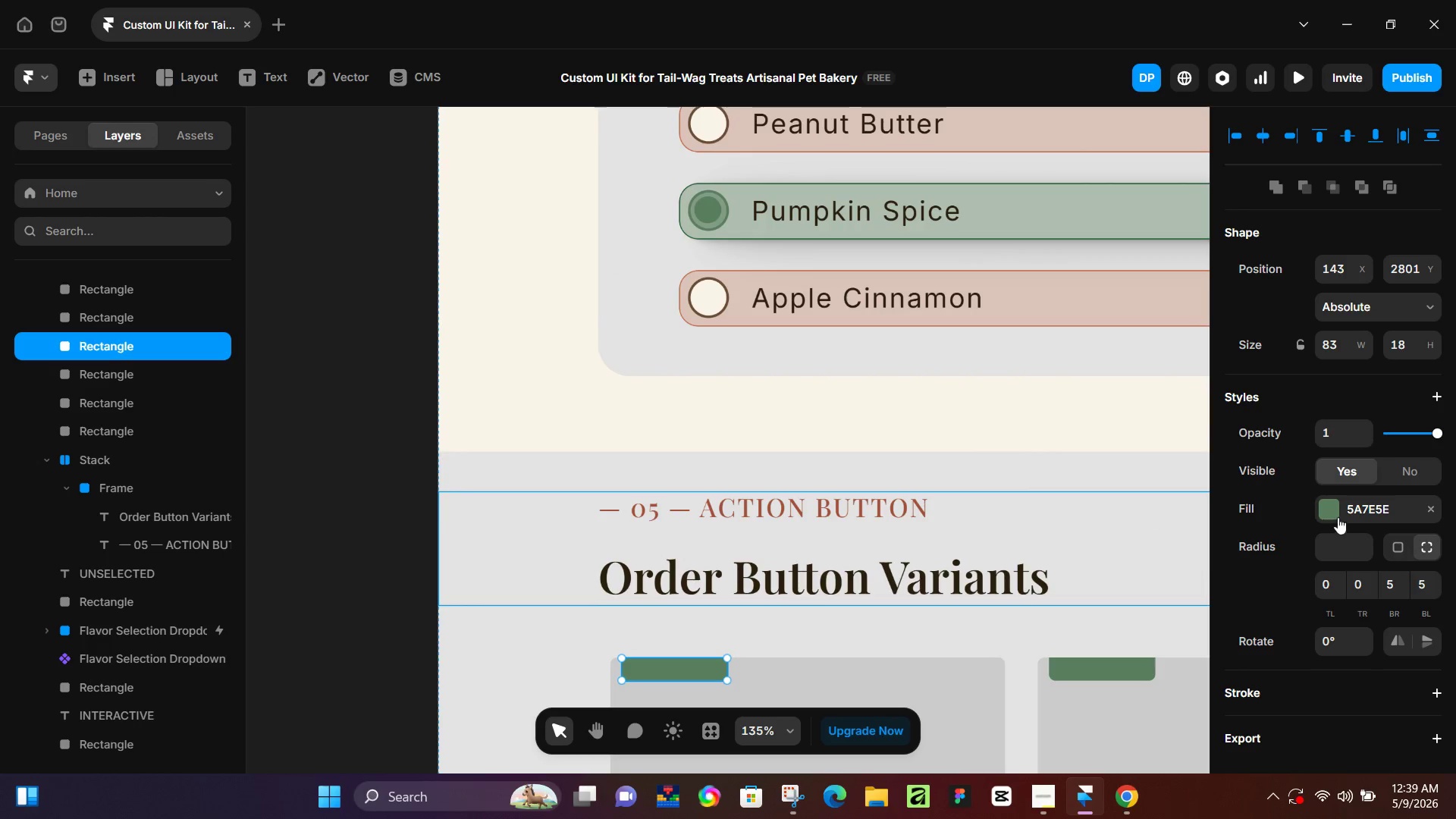 
hold_key(key=ControlLeft, duration=0.34)
 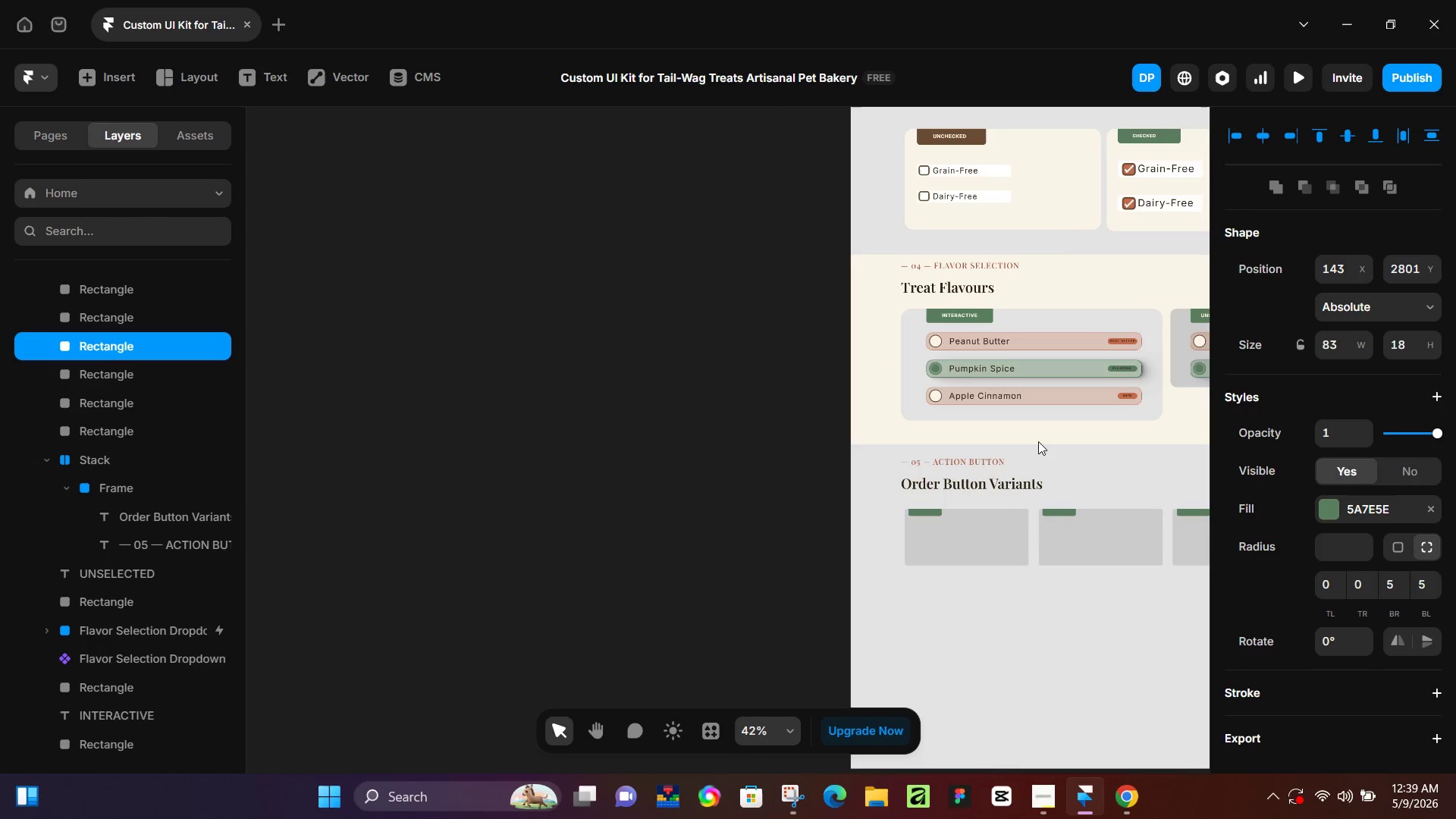 
hold_key(key=ControlLeft, duration=0.36)
 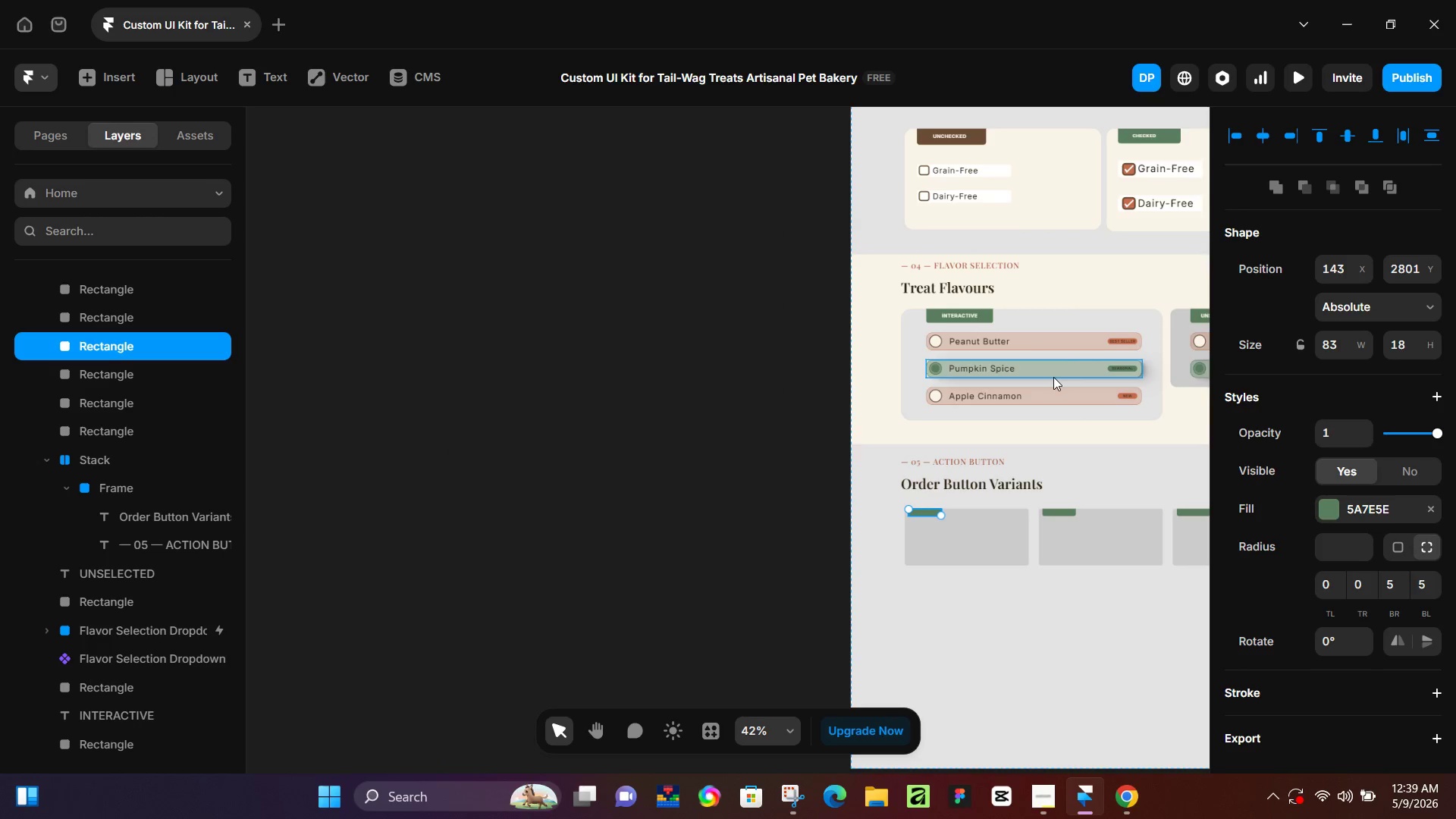 
scroll: coordinate [1038, 441], scroll_direction: down, amount: 11.0
 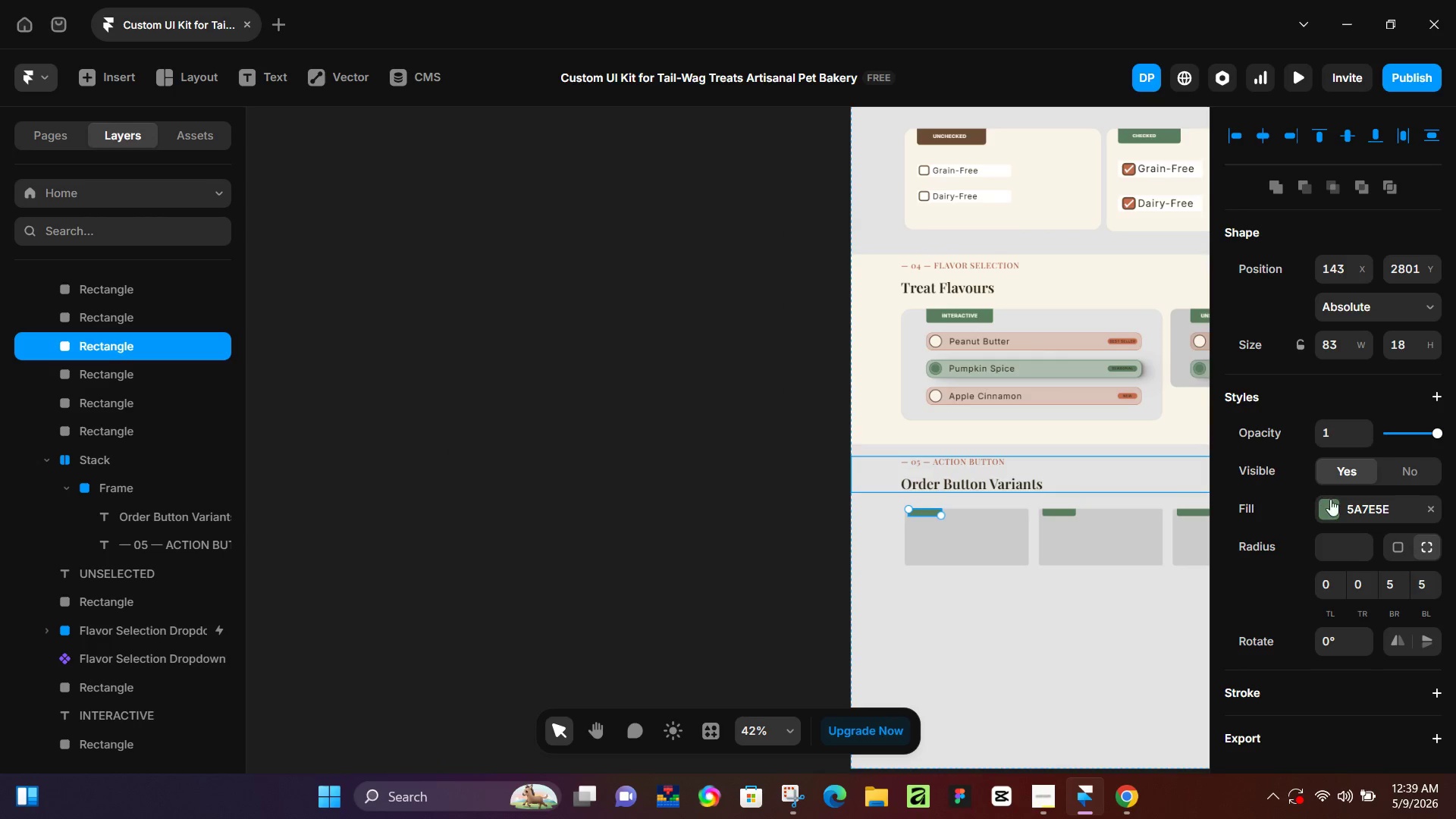 
left_click([1332, 504])
 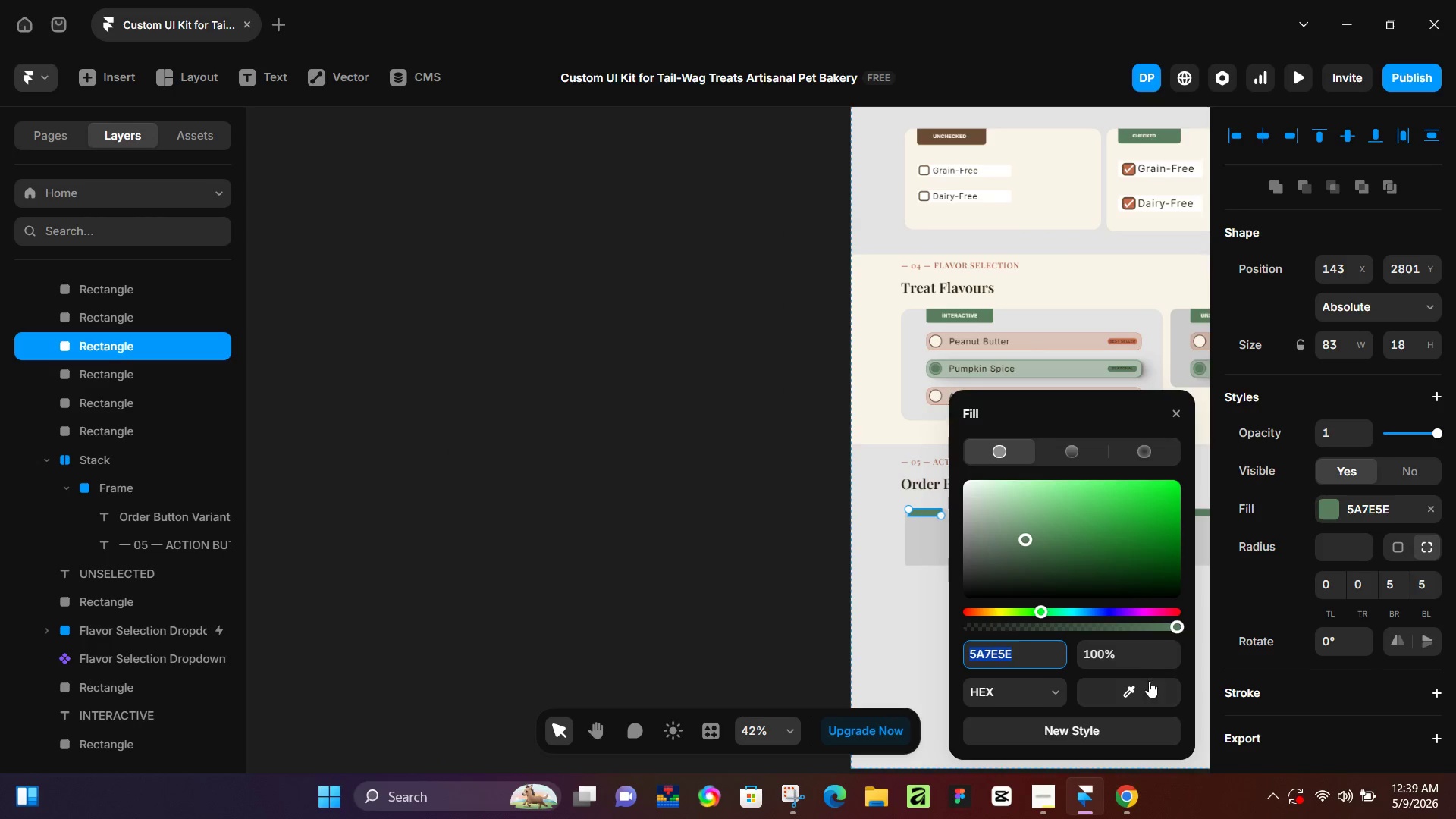 
left_click_drag(start_coordinate=[1149, 681], to_coordinate=[977, 140])
 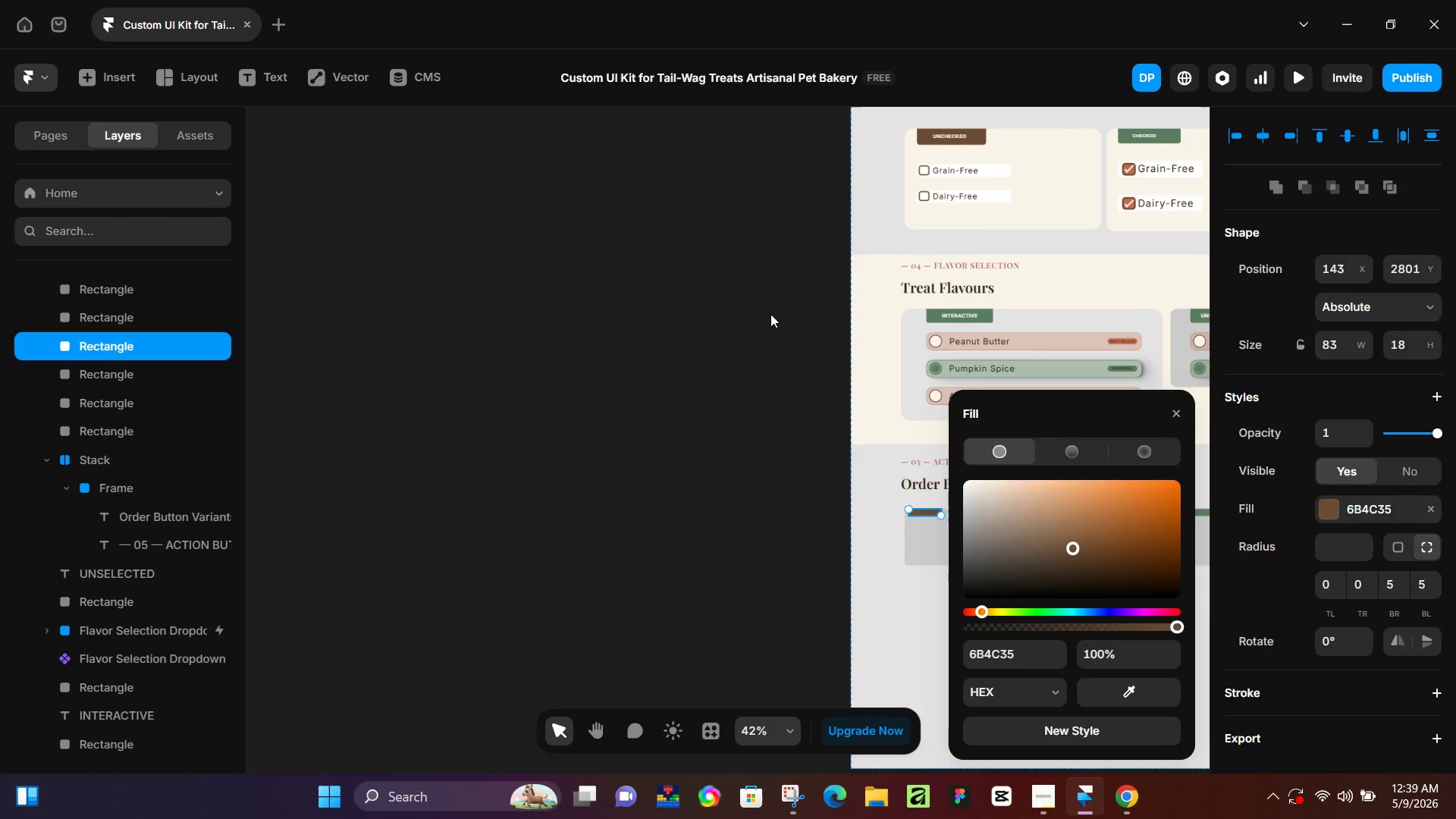 
left_click([758, 319])
 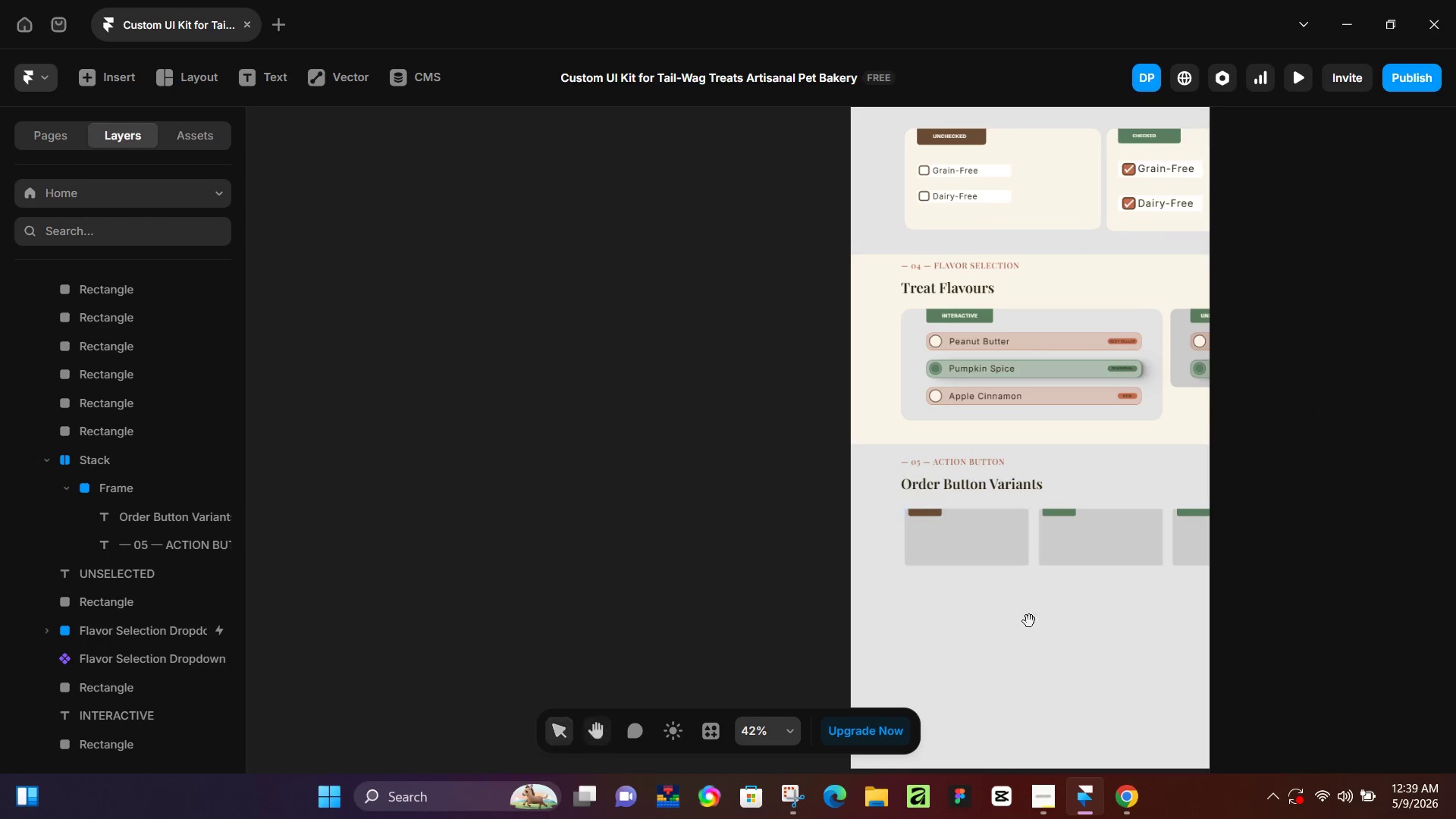 
hold_key(key=Space, duration=0.75)
 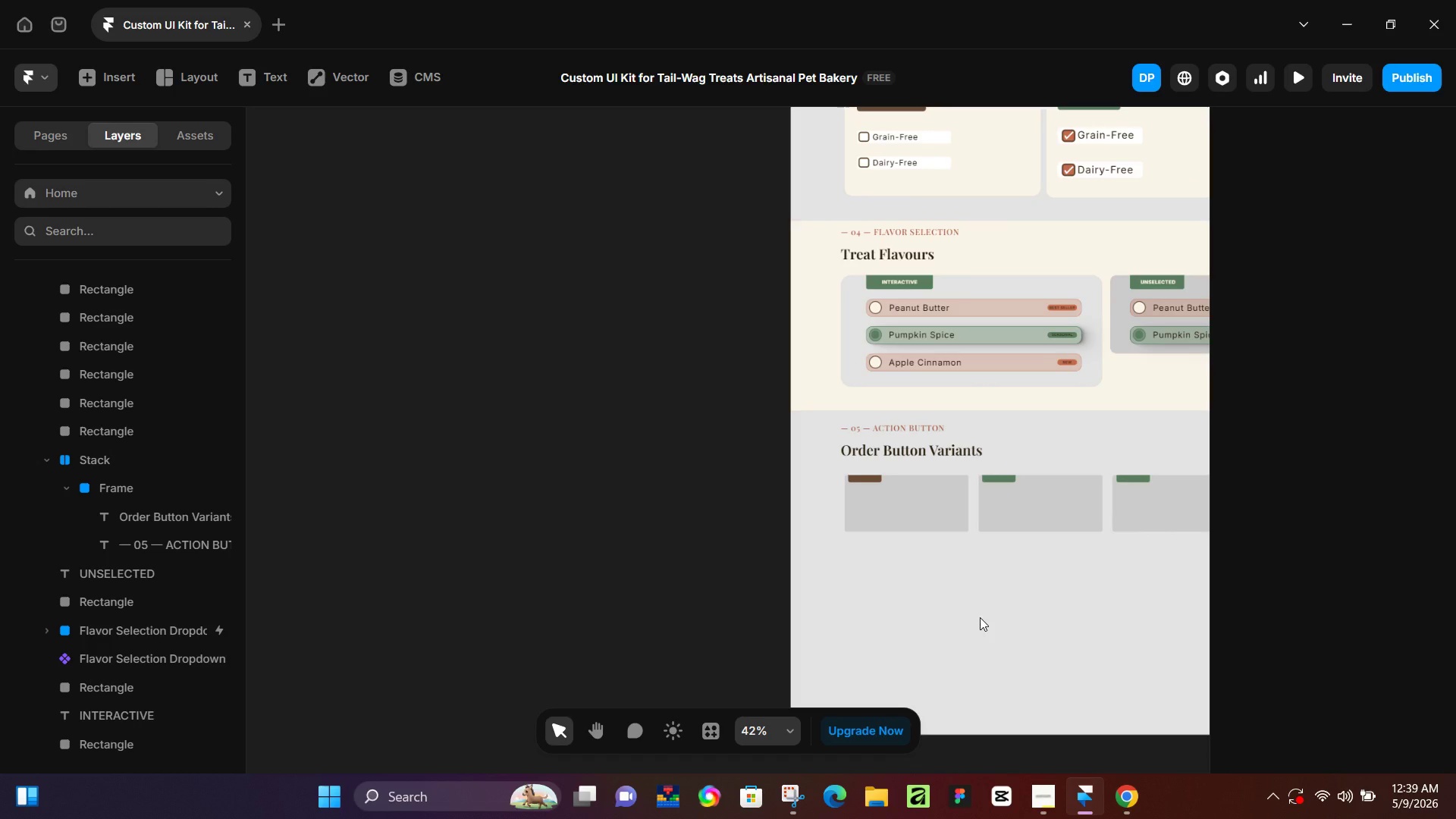 
left_click_drag(start_coordinate=[1040, 651], to_coordinate=[980, 617])
 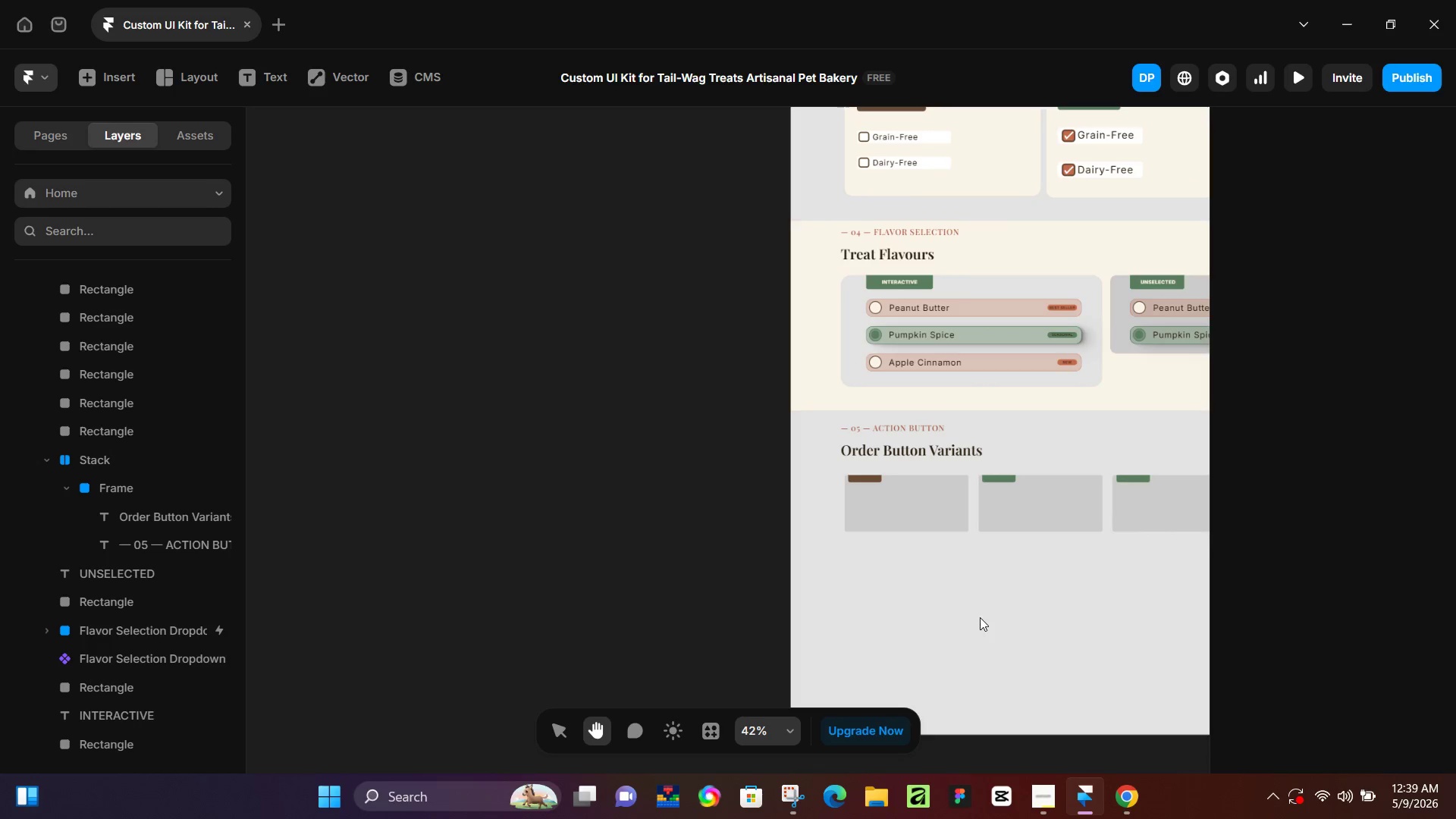 
hold_key(key=Space, duration=2.16)
 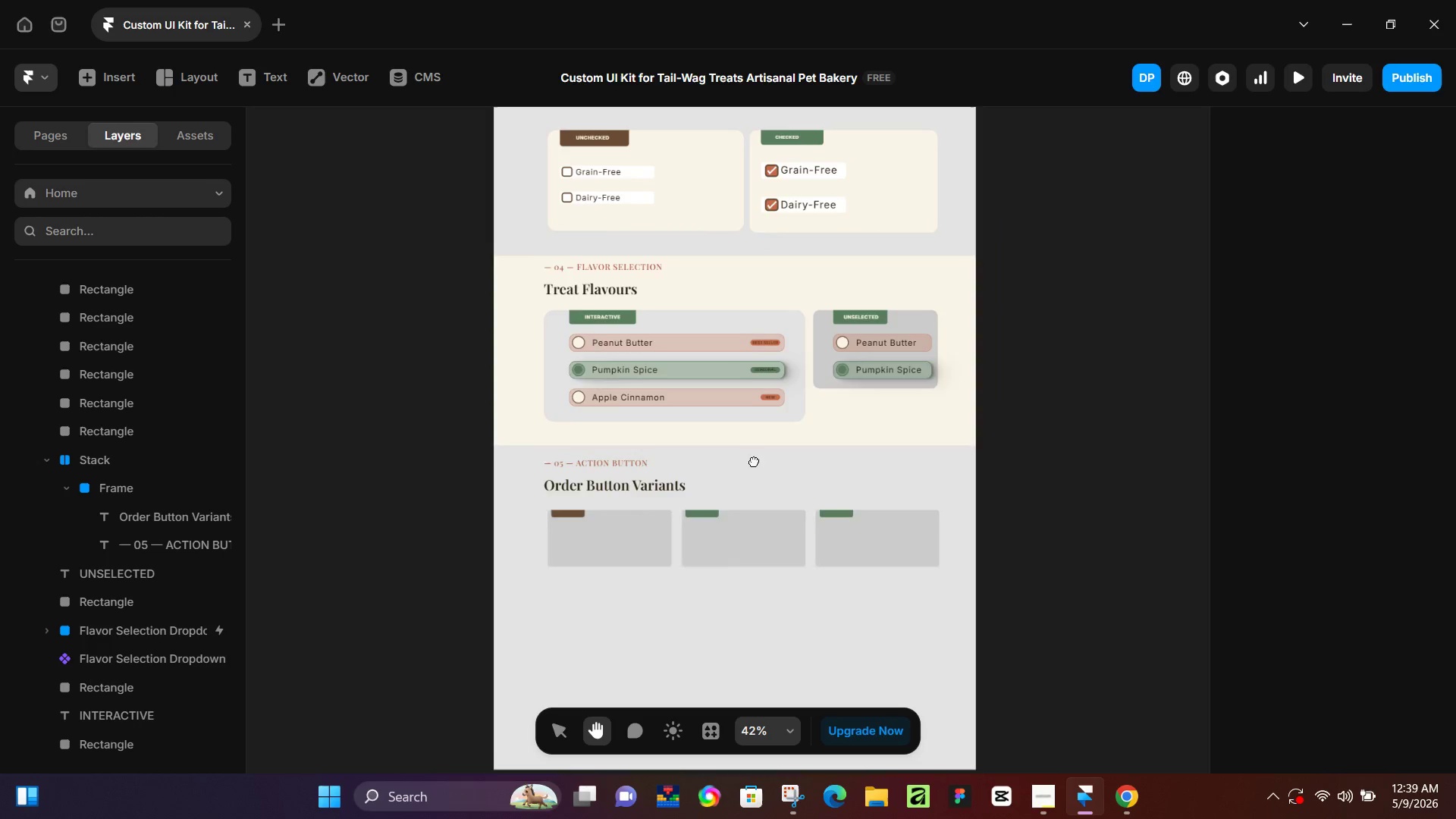 
hold_key(key=Space, duration=0.81)
 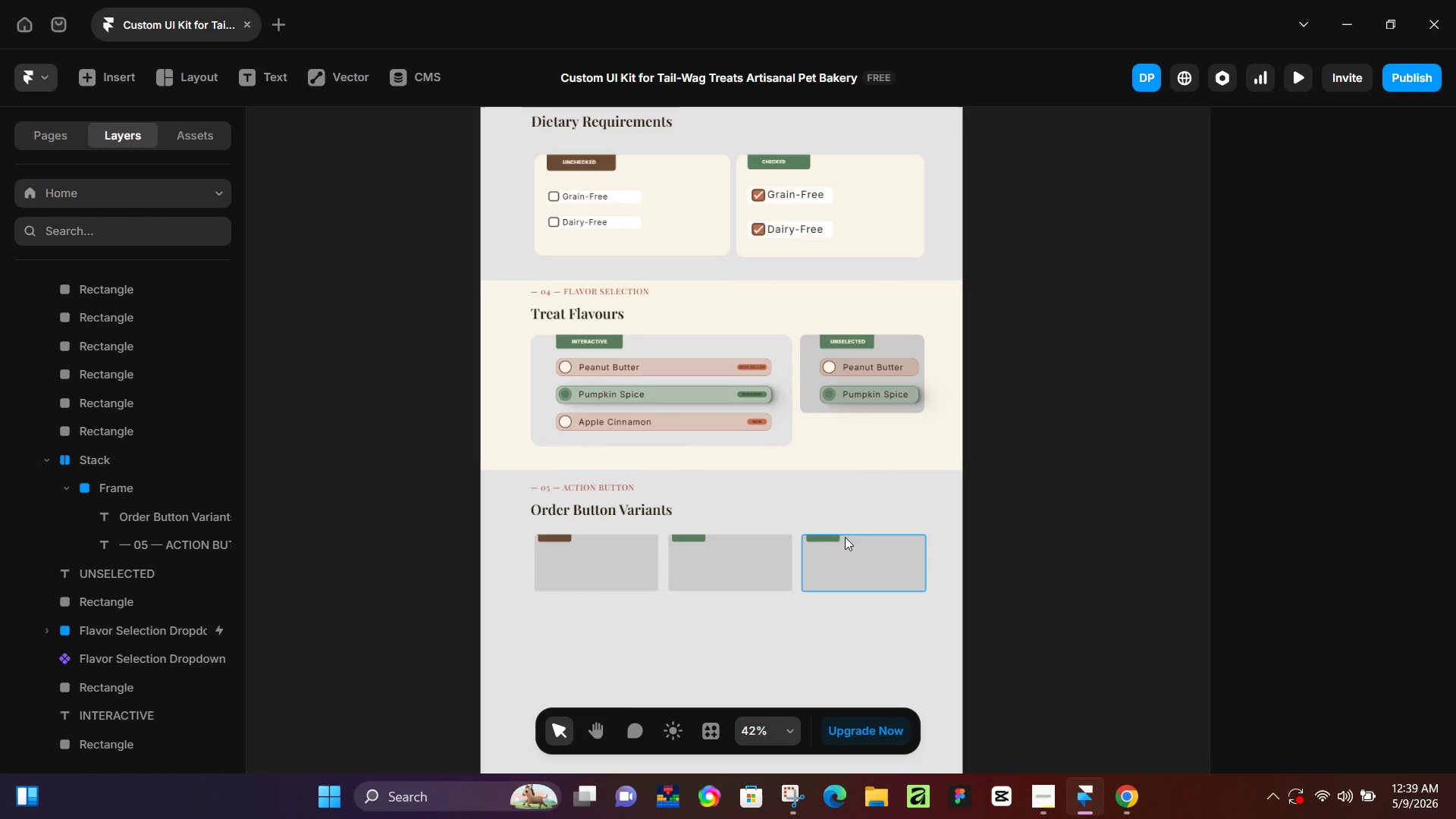 
left_click_drag(start_coordinate=[1061, 410], to_coordinate=[751, 476])
 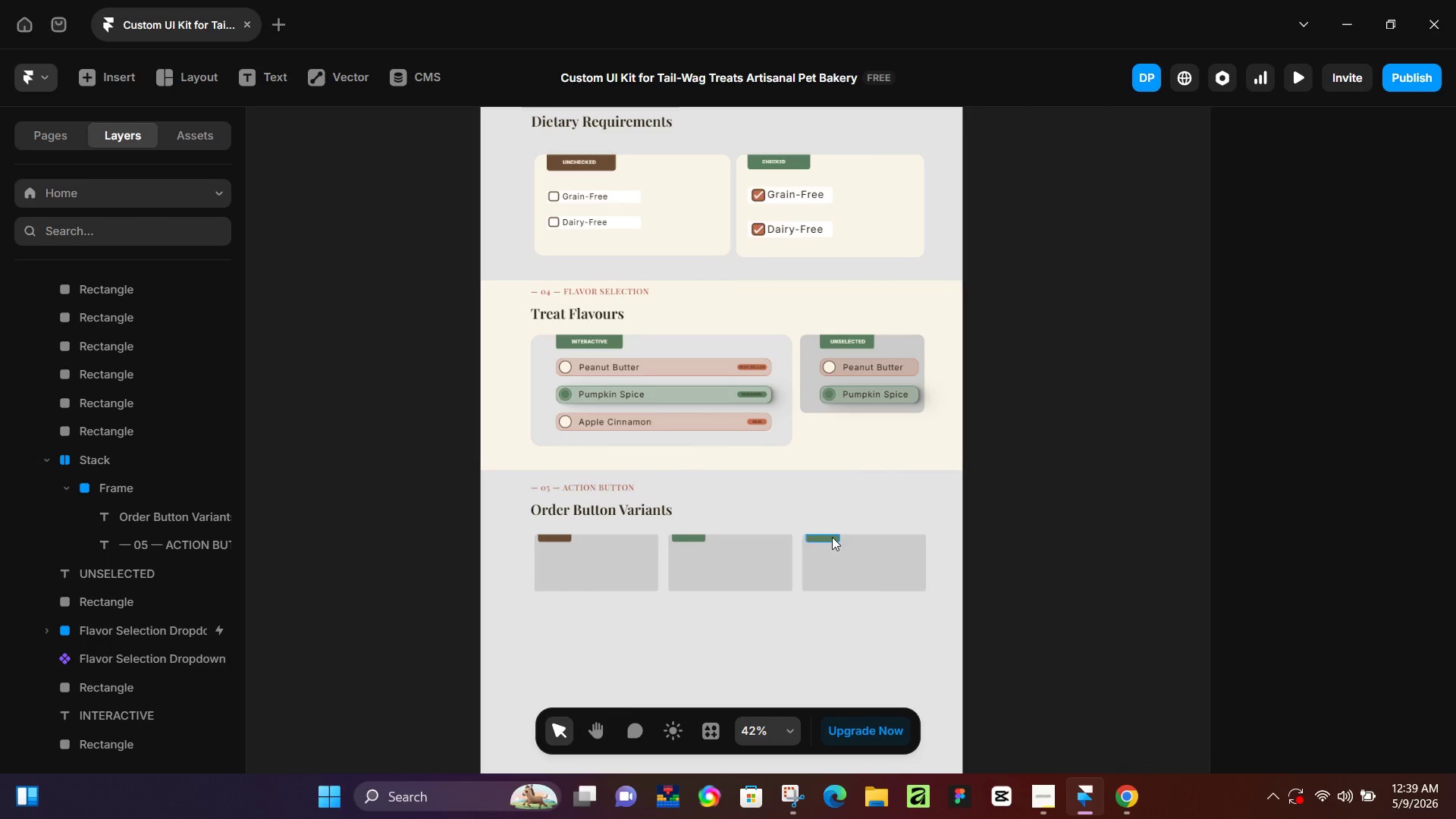 
left_click([832, 537])
 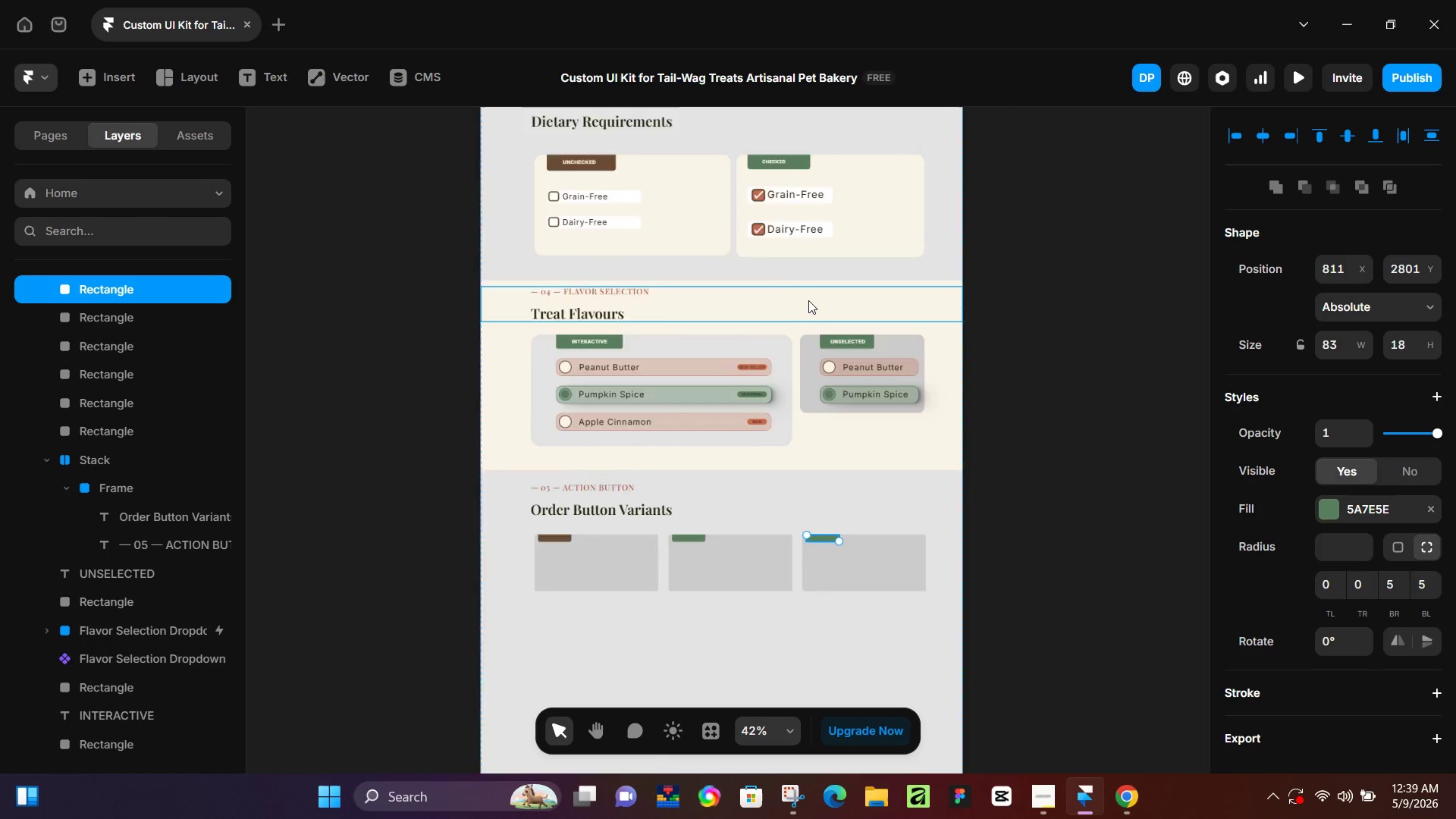 
scroll: coordinate [819, 306], scroll_direction: up, amount: 19.0
 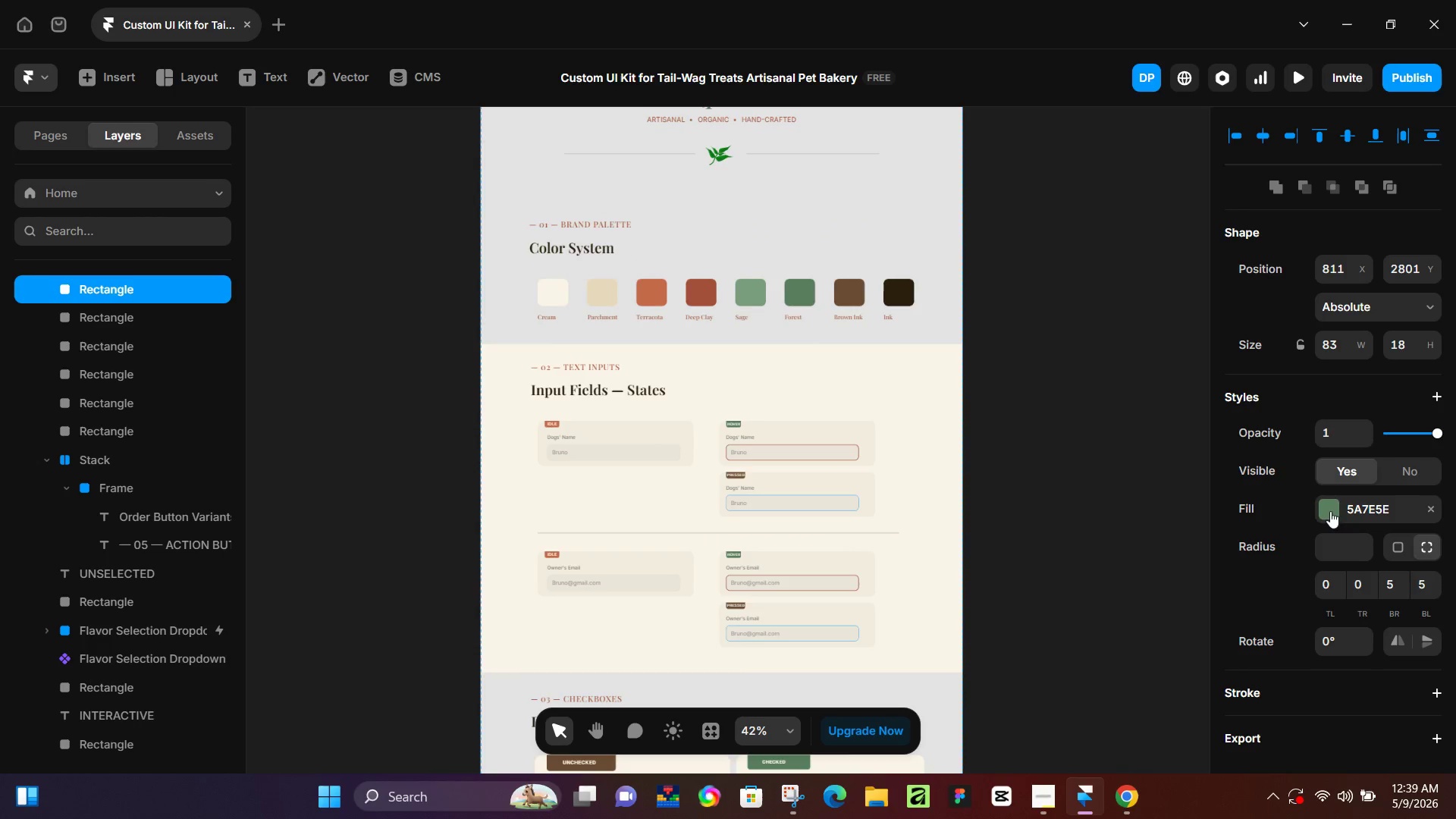 
left_click([1325, 500])
 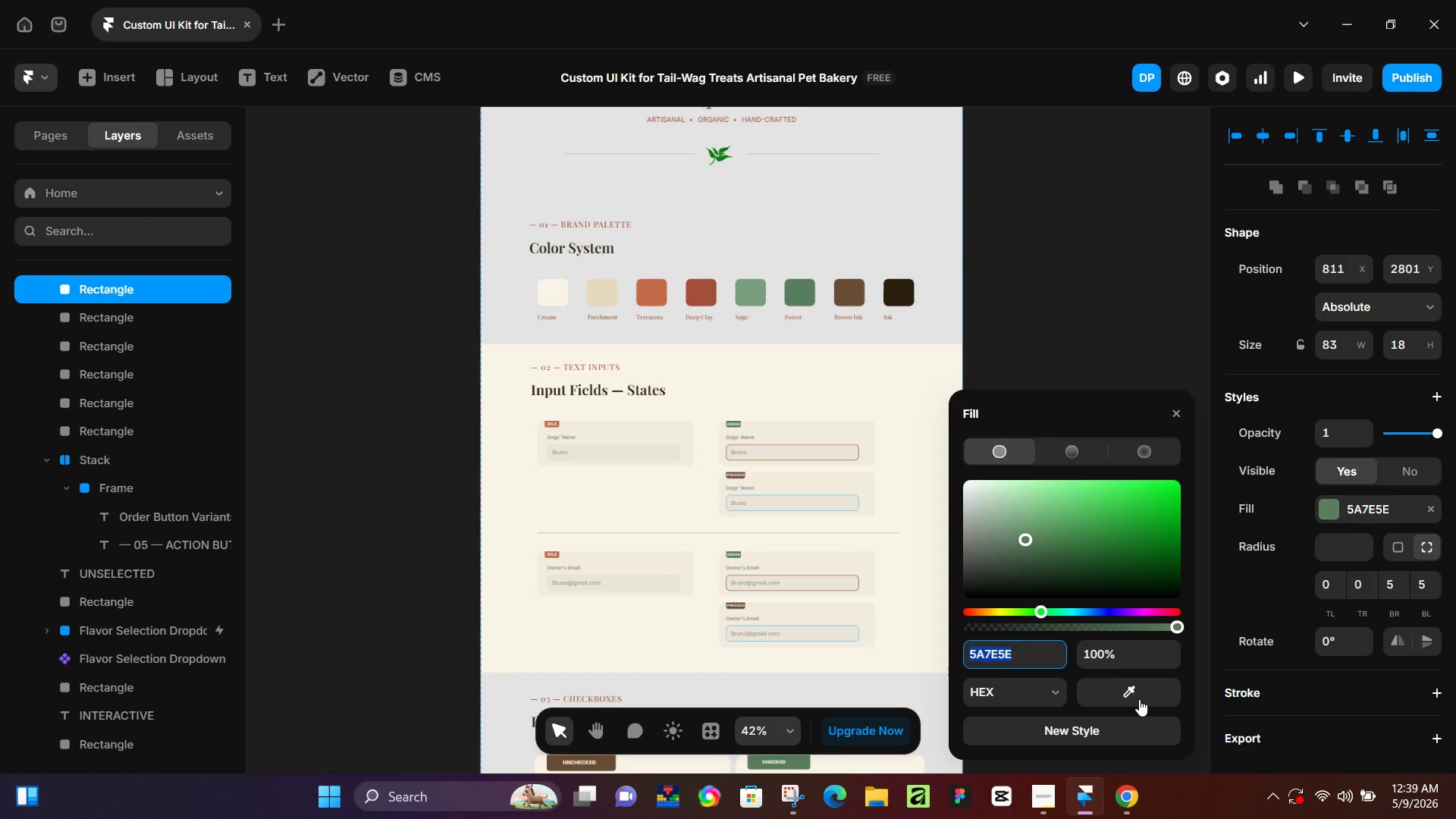 
left_click_drag(start_coordinate=[1139, 699], to_coordinate=[909, 294])
 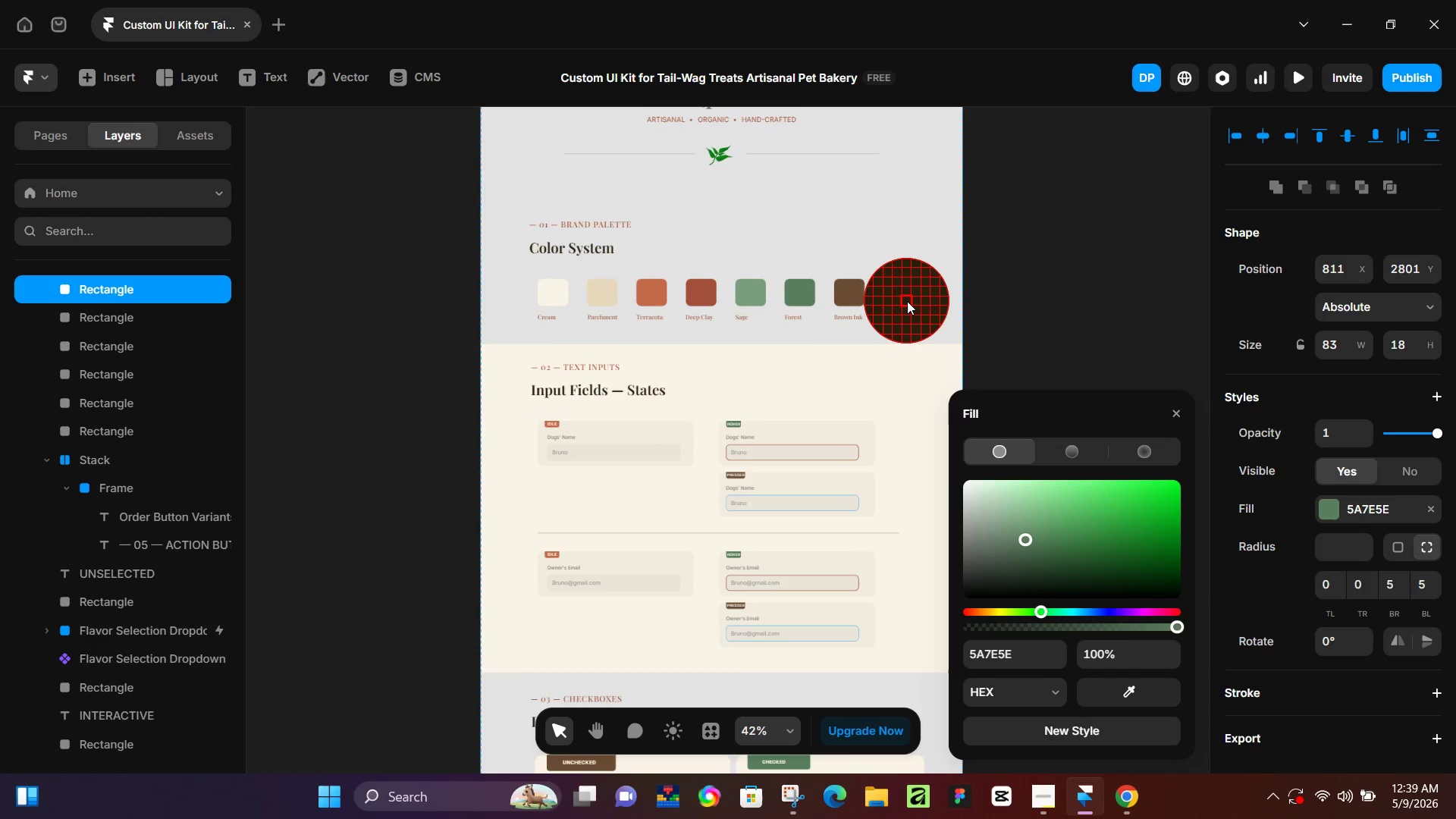 
left_click([907, 301])
 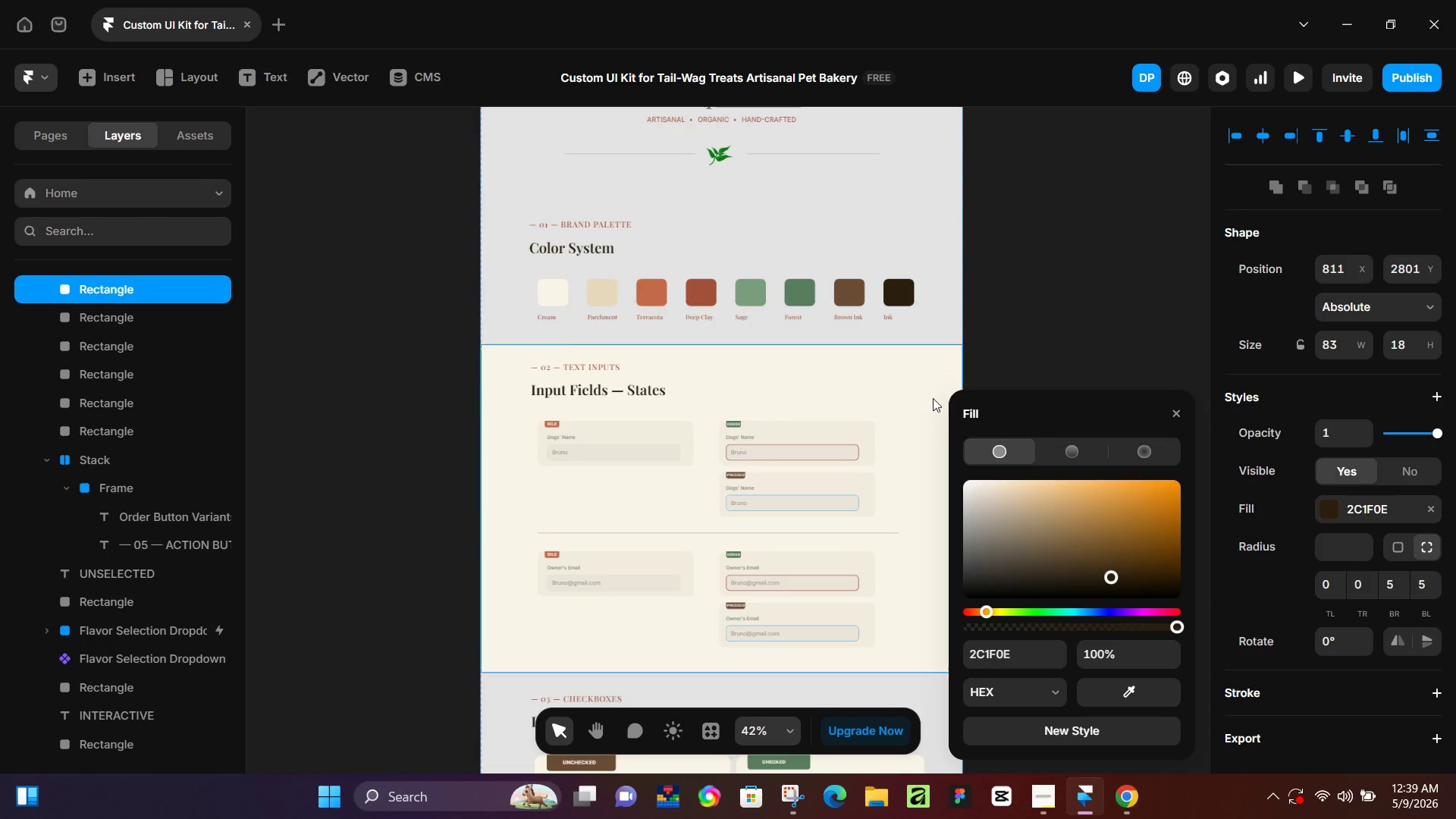 
scroll: coordinate [581, 556], scroll_direction: down, amount: 17.0
 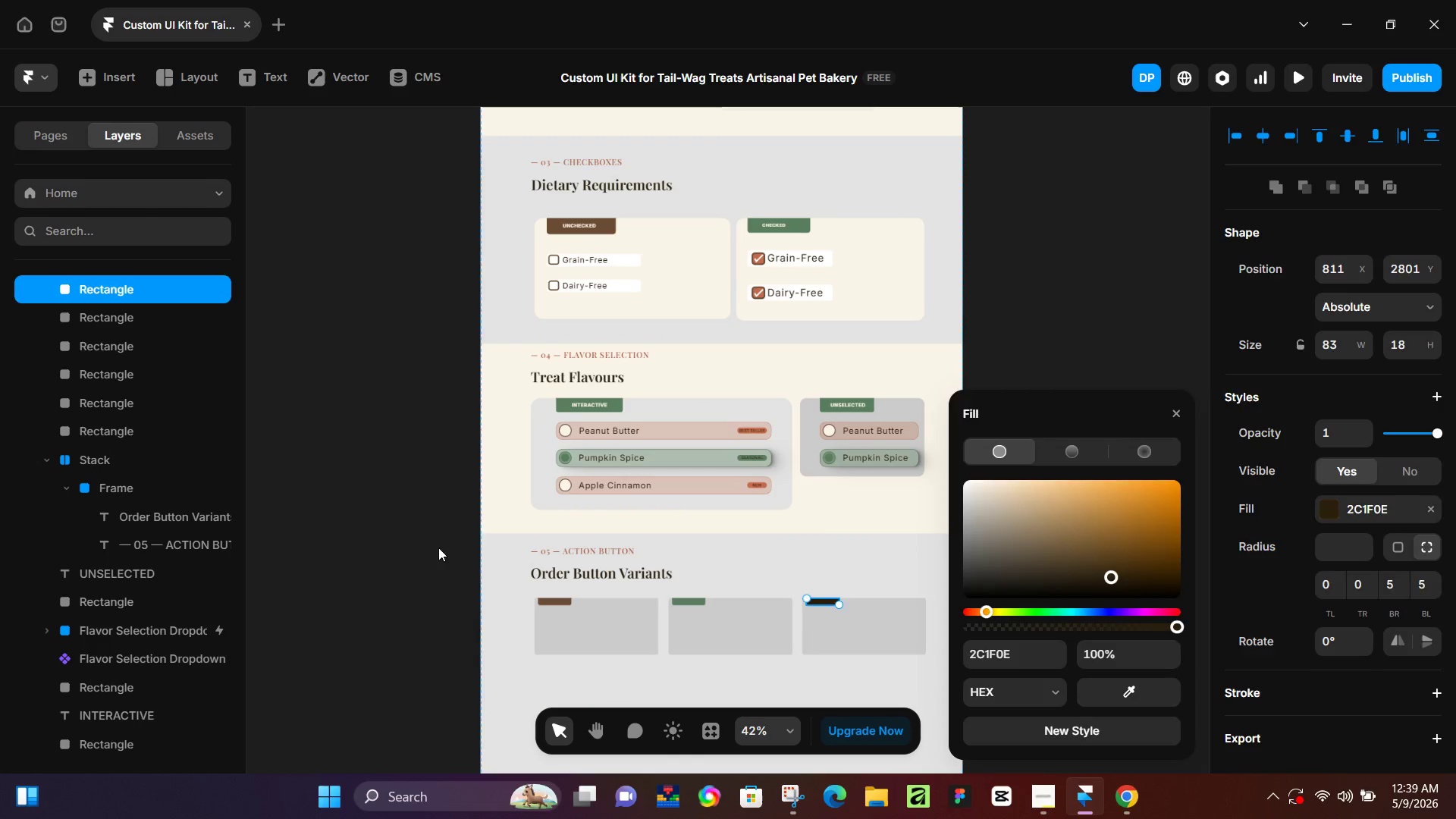 
left_click([432, 548])
 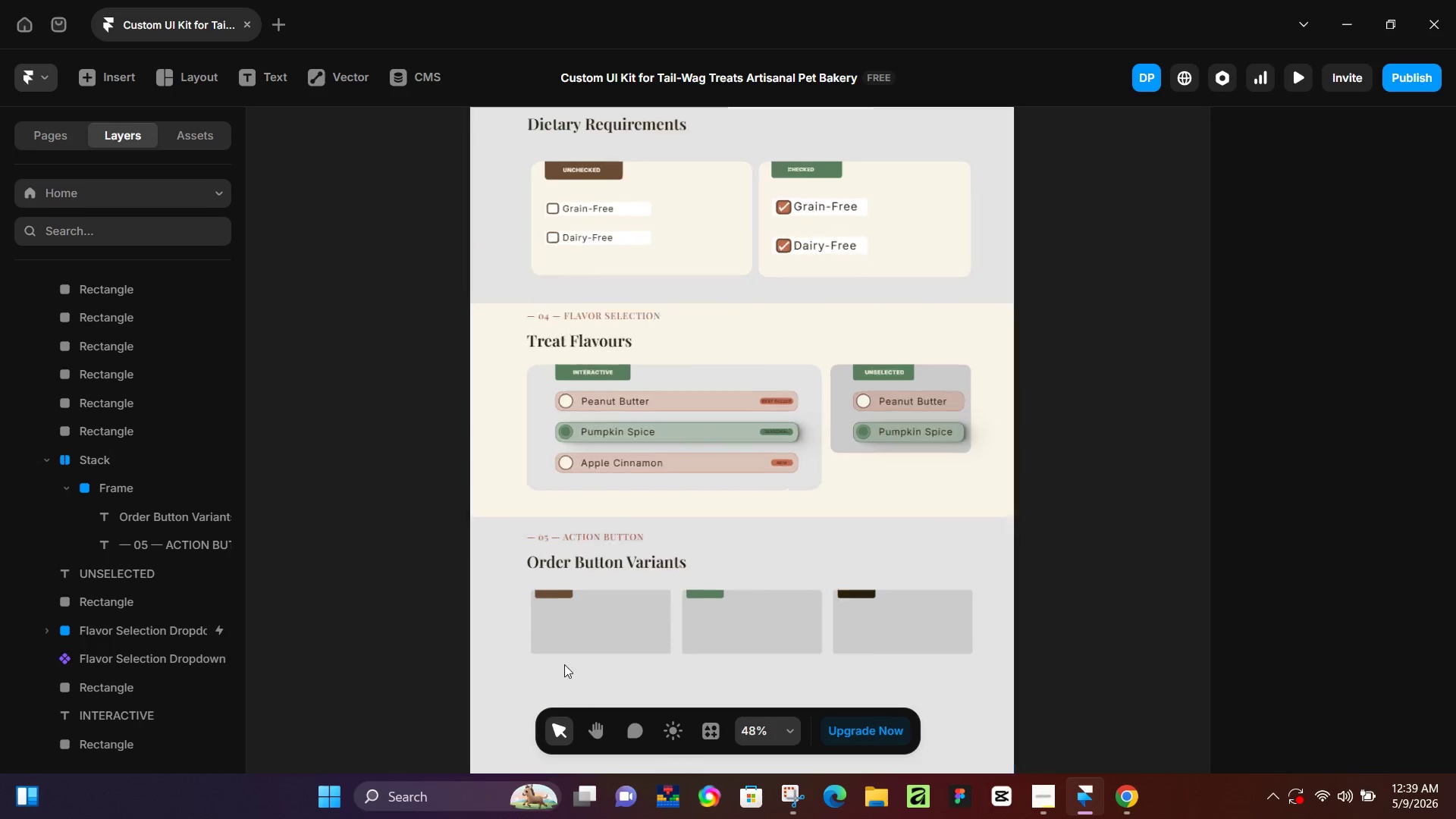 
hold_key(key=ControlLeft, duration=0.89)
scroll: coordinate [516, 573], scroll_direction: up, amount: 14.0
 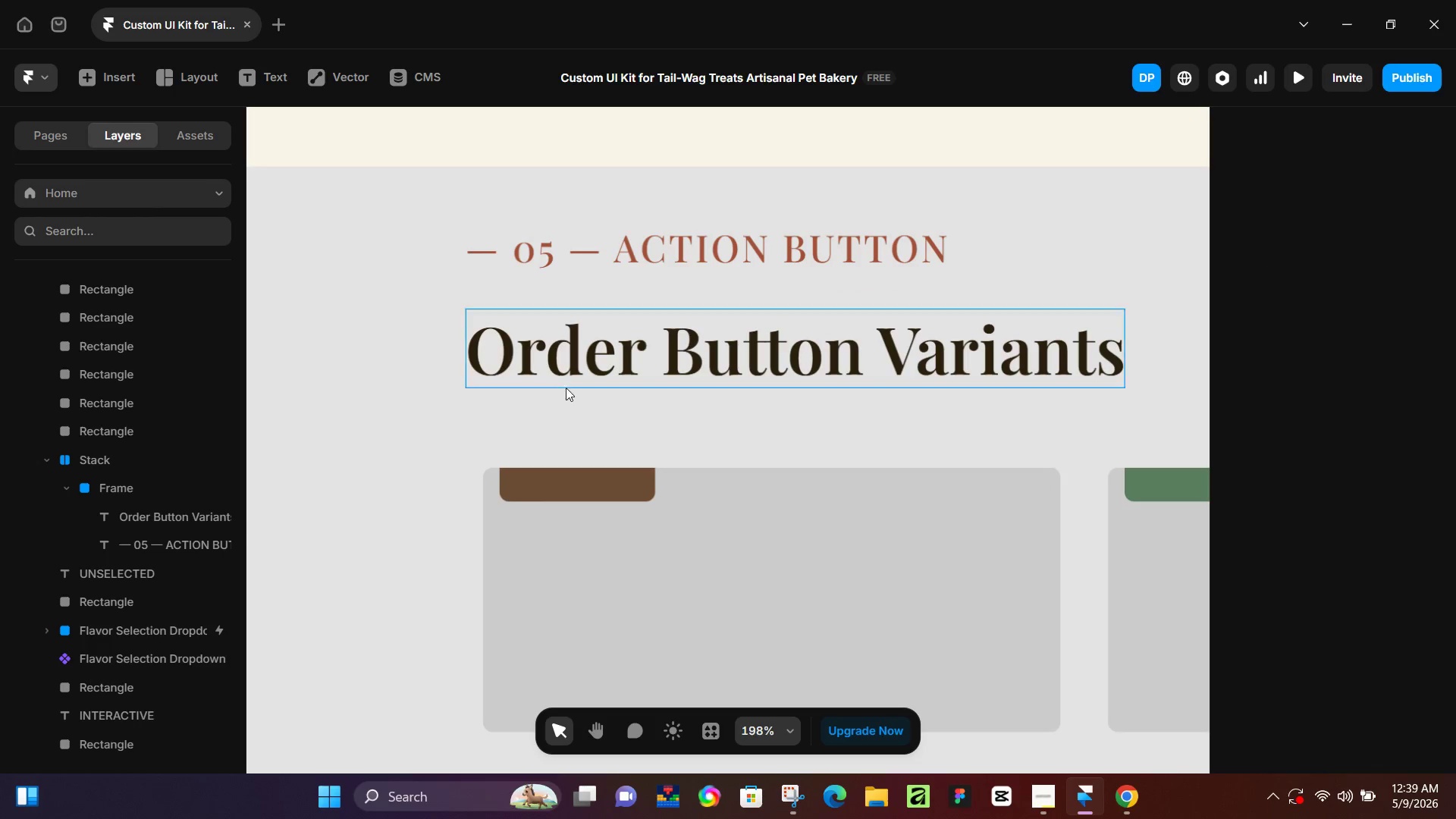 
key(Control+ControlLeft)
 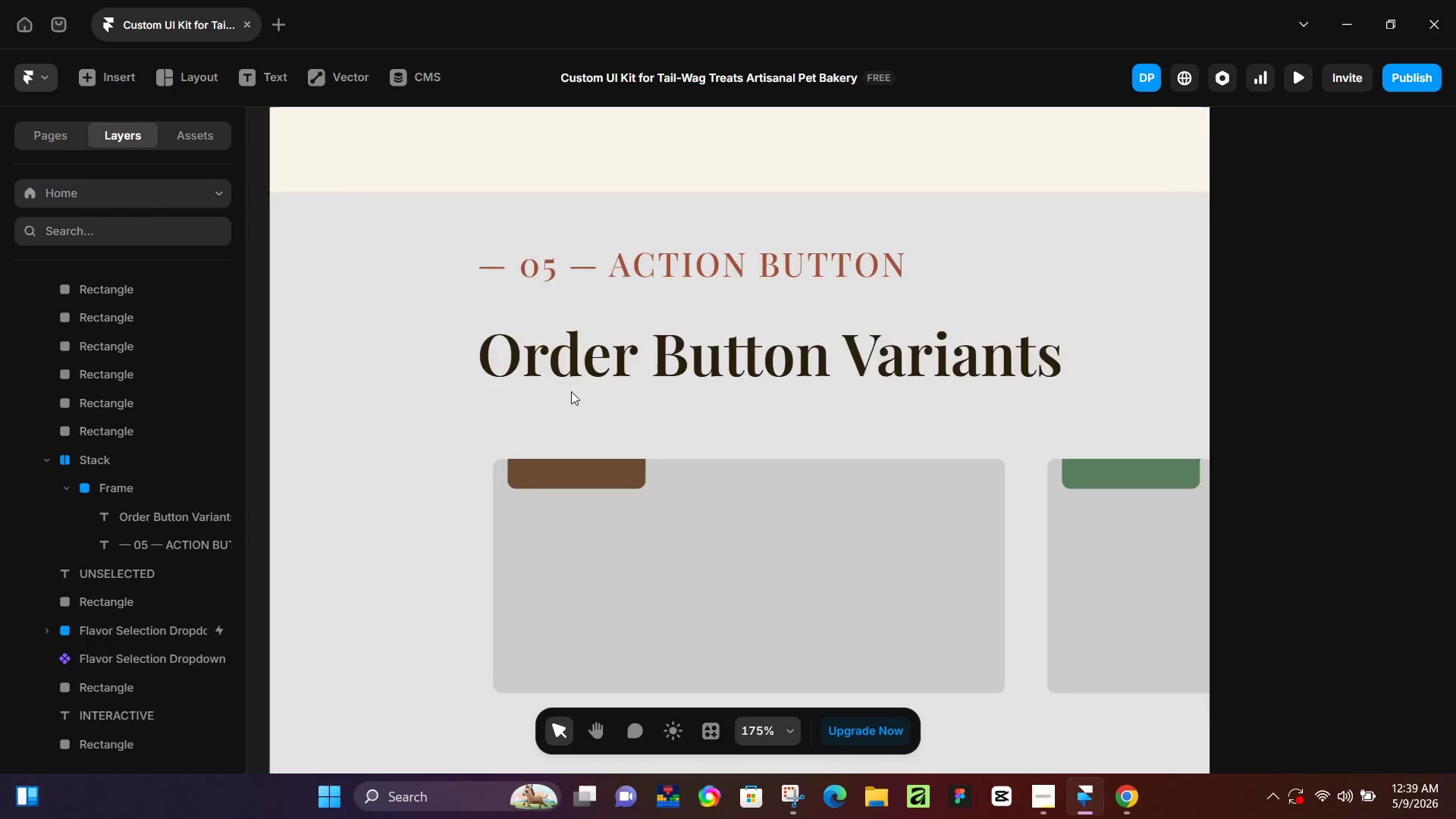 
scroll: coordinate [573, 391], scroll_direction: none, amount: 0.0
 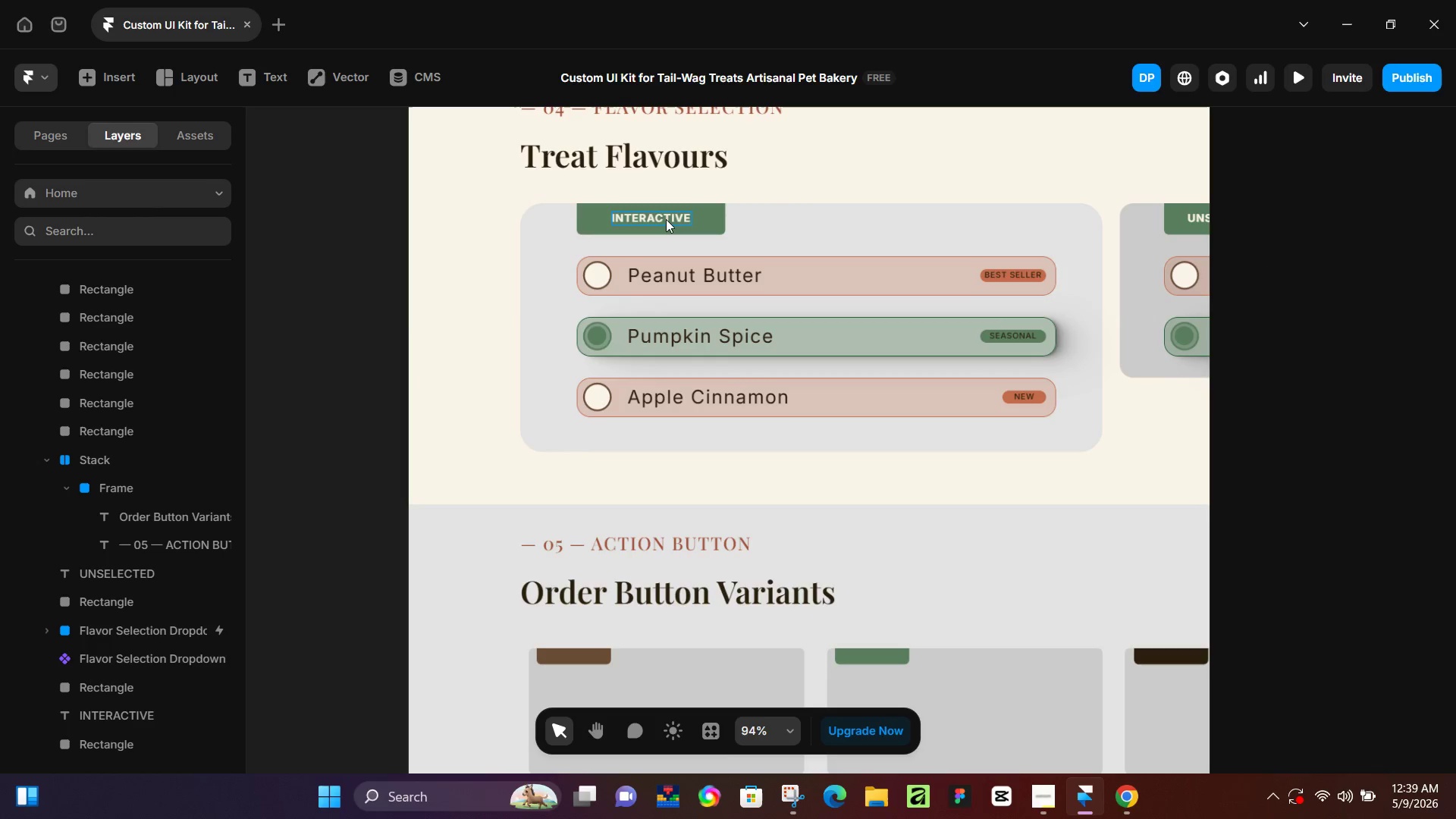 
left_click([666, 217])
 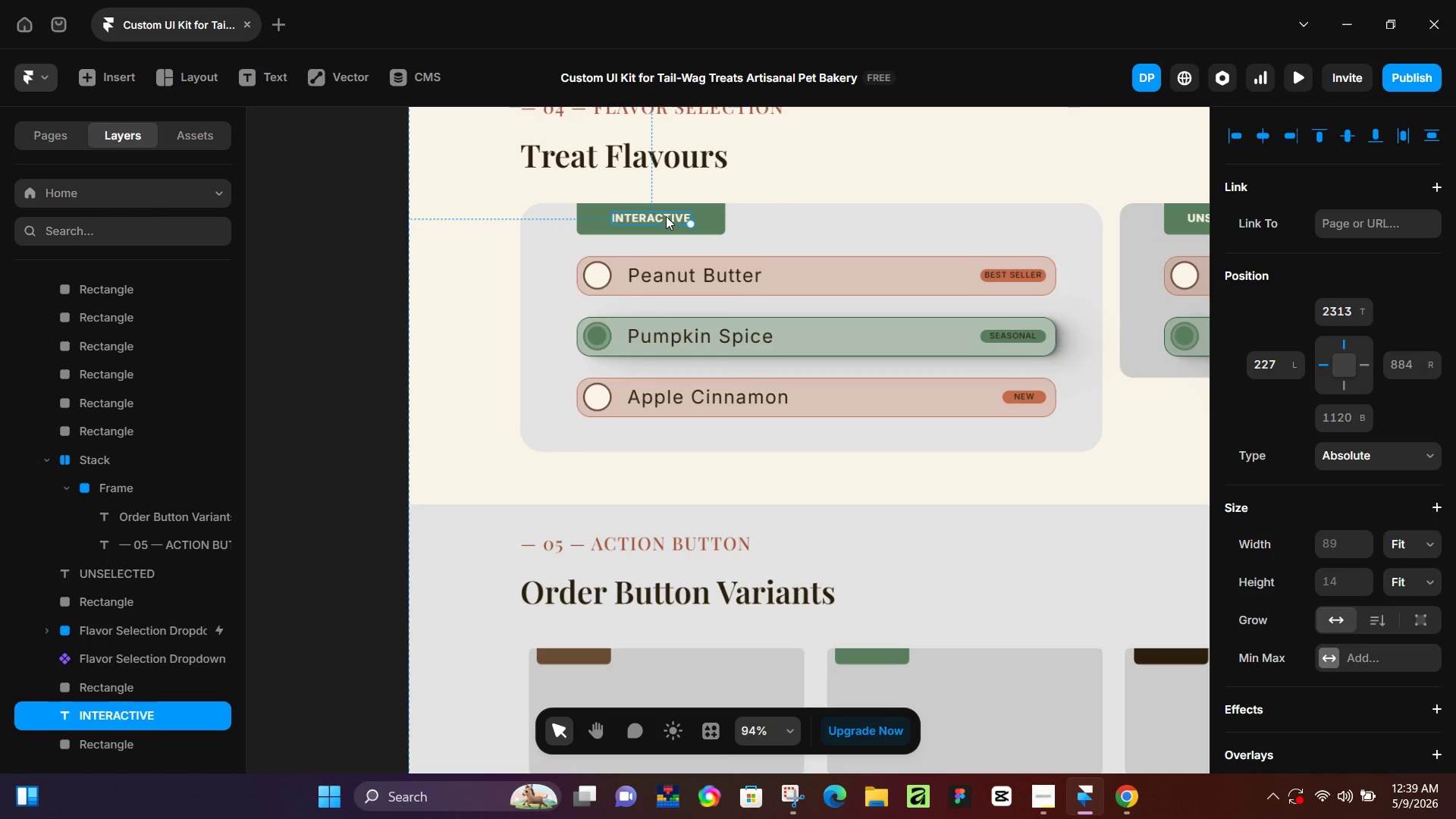 
hold_key(key=AltLeft, duration=1.53)
left_click_drag(start_coordinate=[666, 216], to_coordinate=[587, 652])
 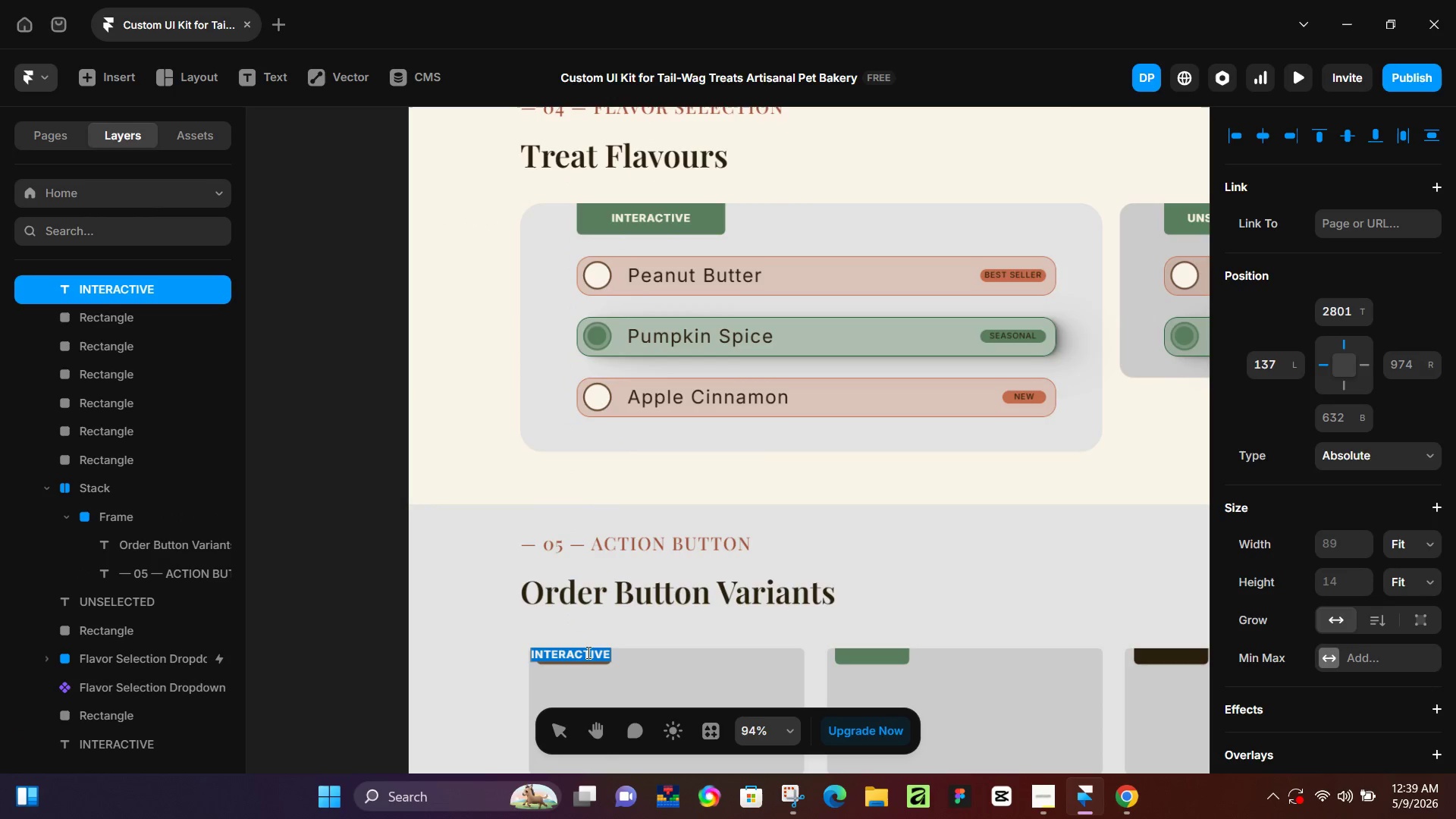 
hold_key(key=AltLeft, duration=0.62)
 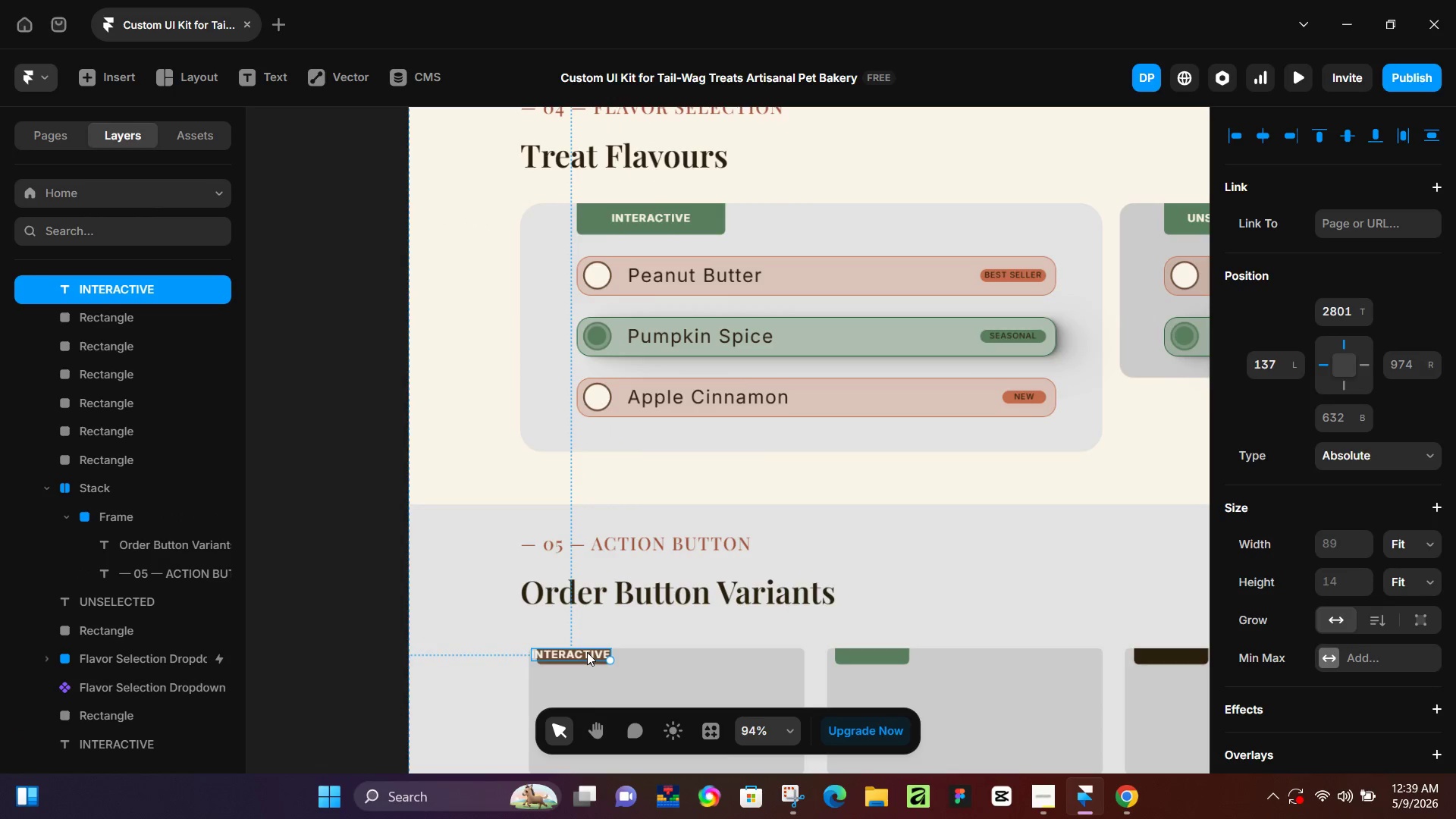 
double_click([587, 652])
 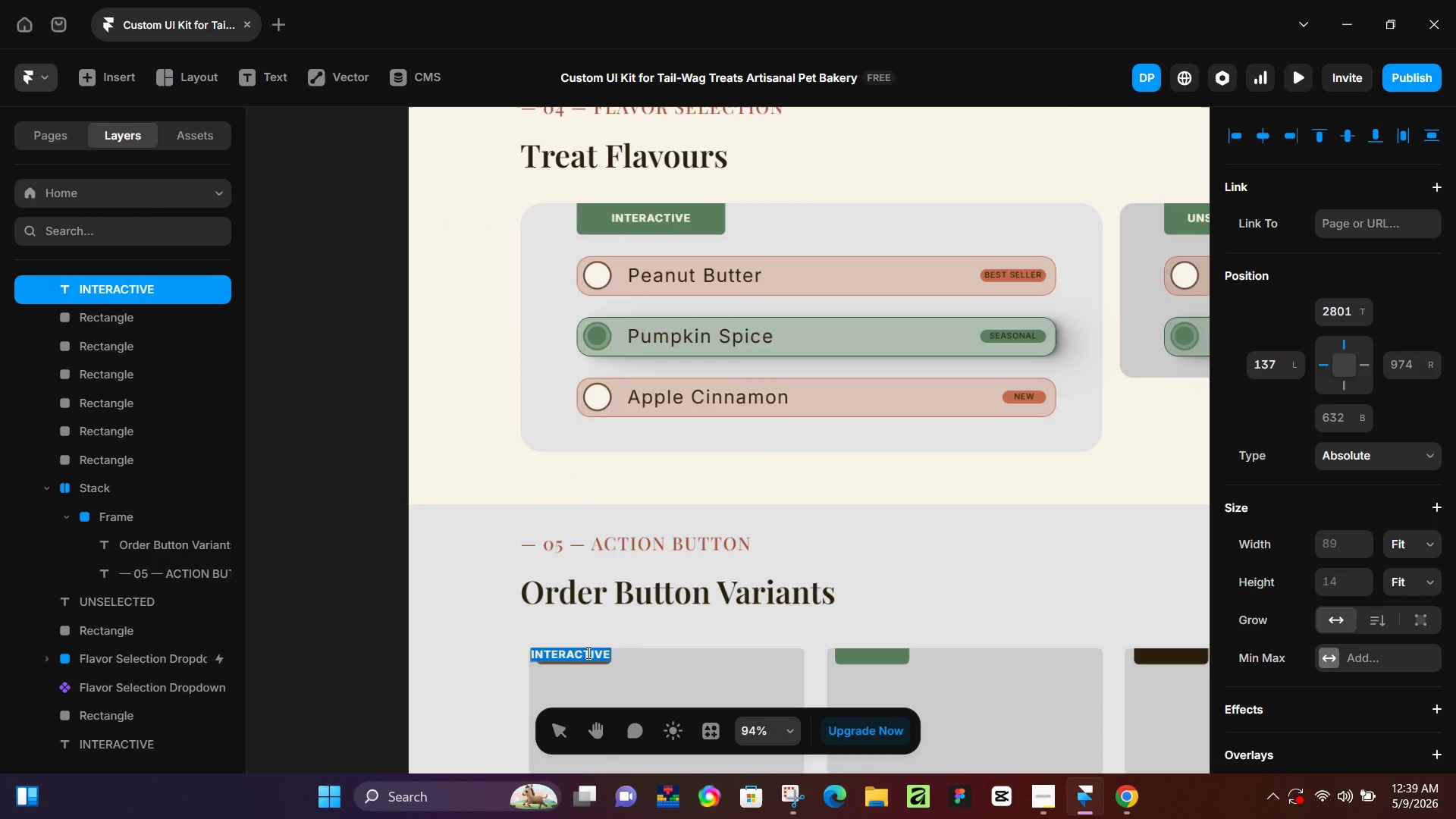 
type(PRIMARY)
 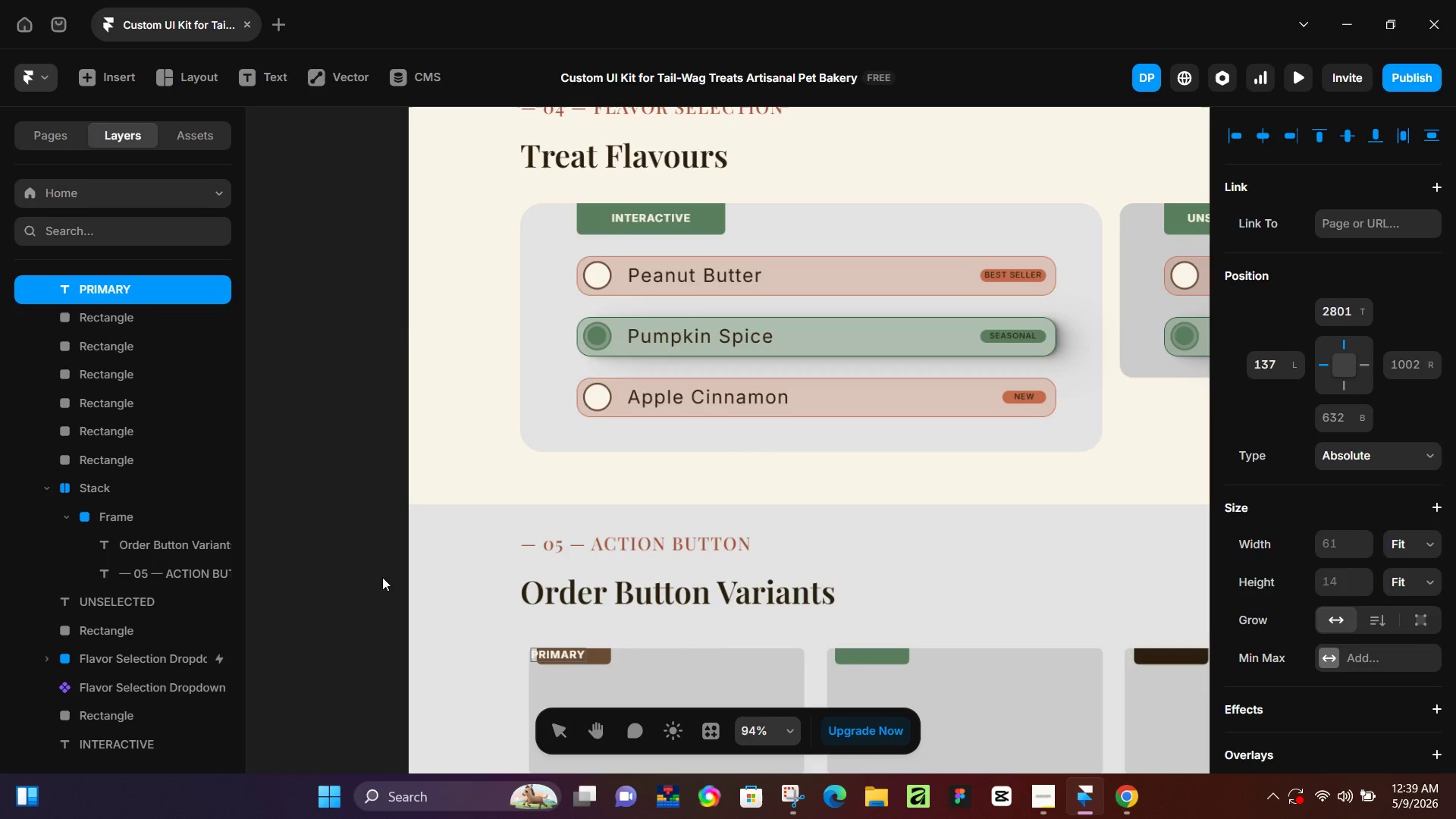 
left_click([382, 577])
 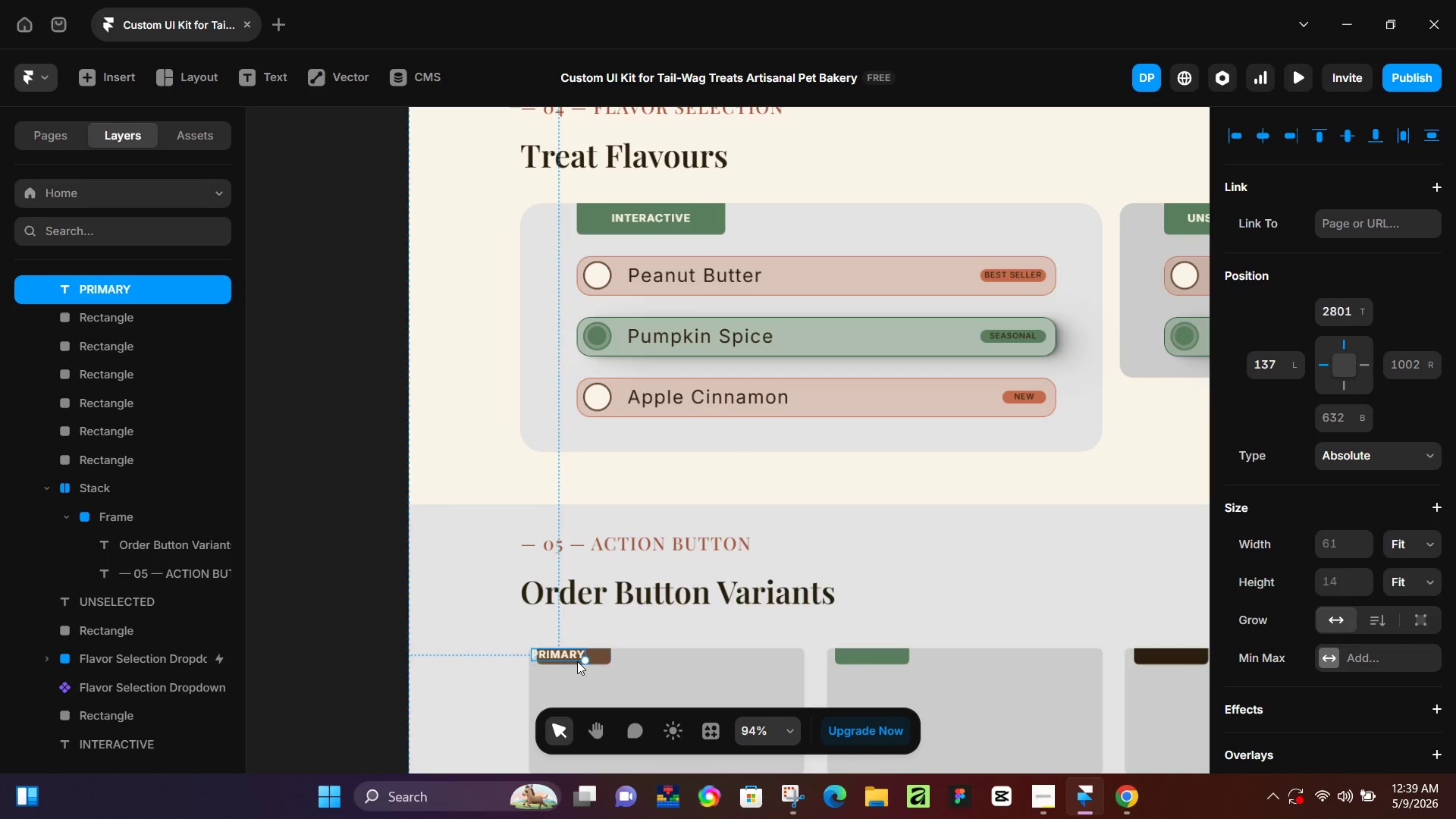 
hold_key(key=ControlLeft, duration=0.47)
scroll: coordinate [566, 654], scroll_direction: up, amount: 7.0
 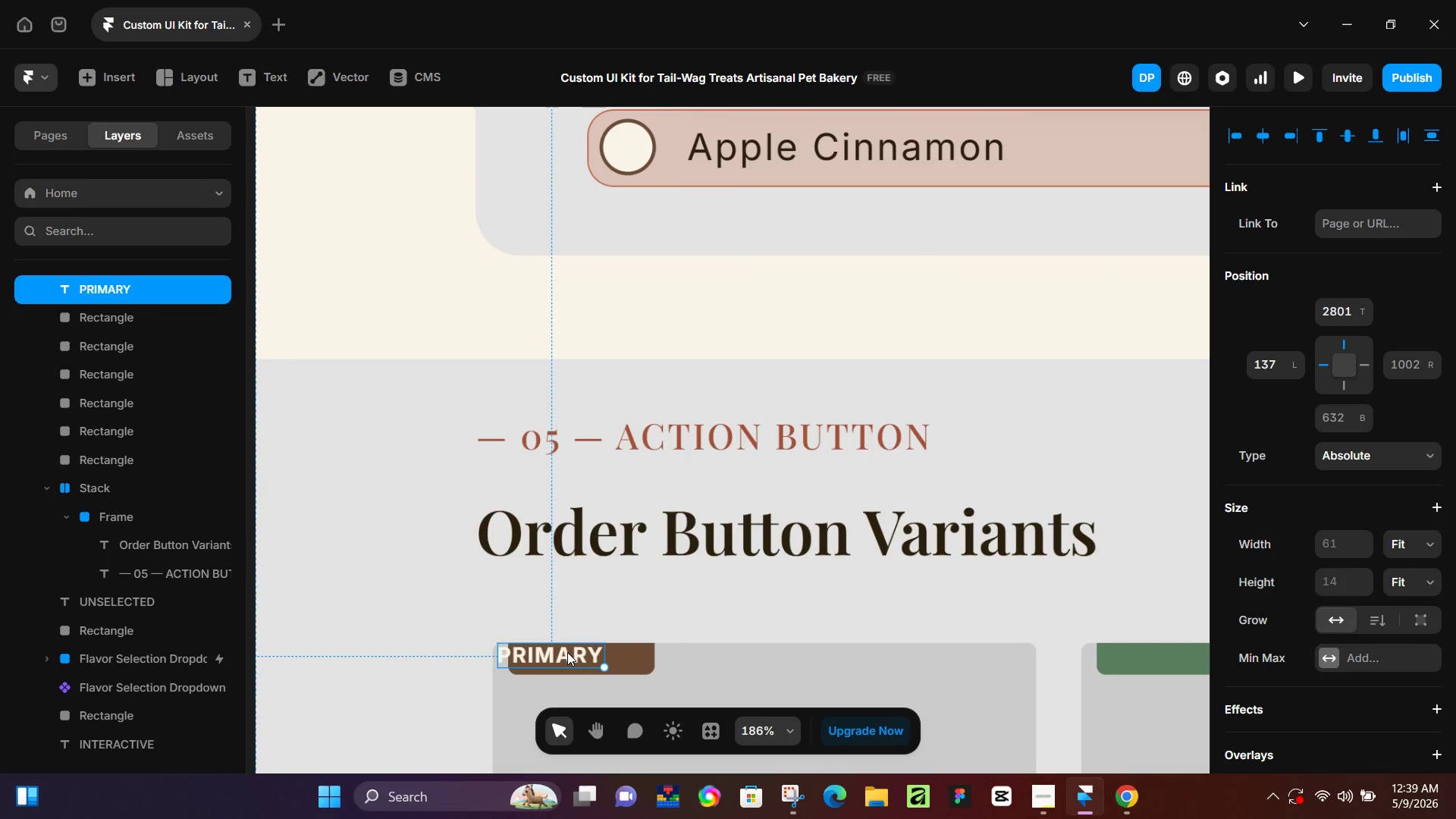 
left_click_drag(start_coordinate=[567, 652], to_coordinate=[603, 657])
 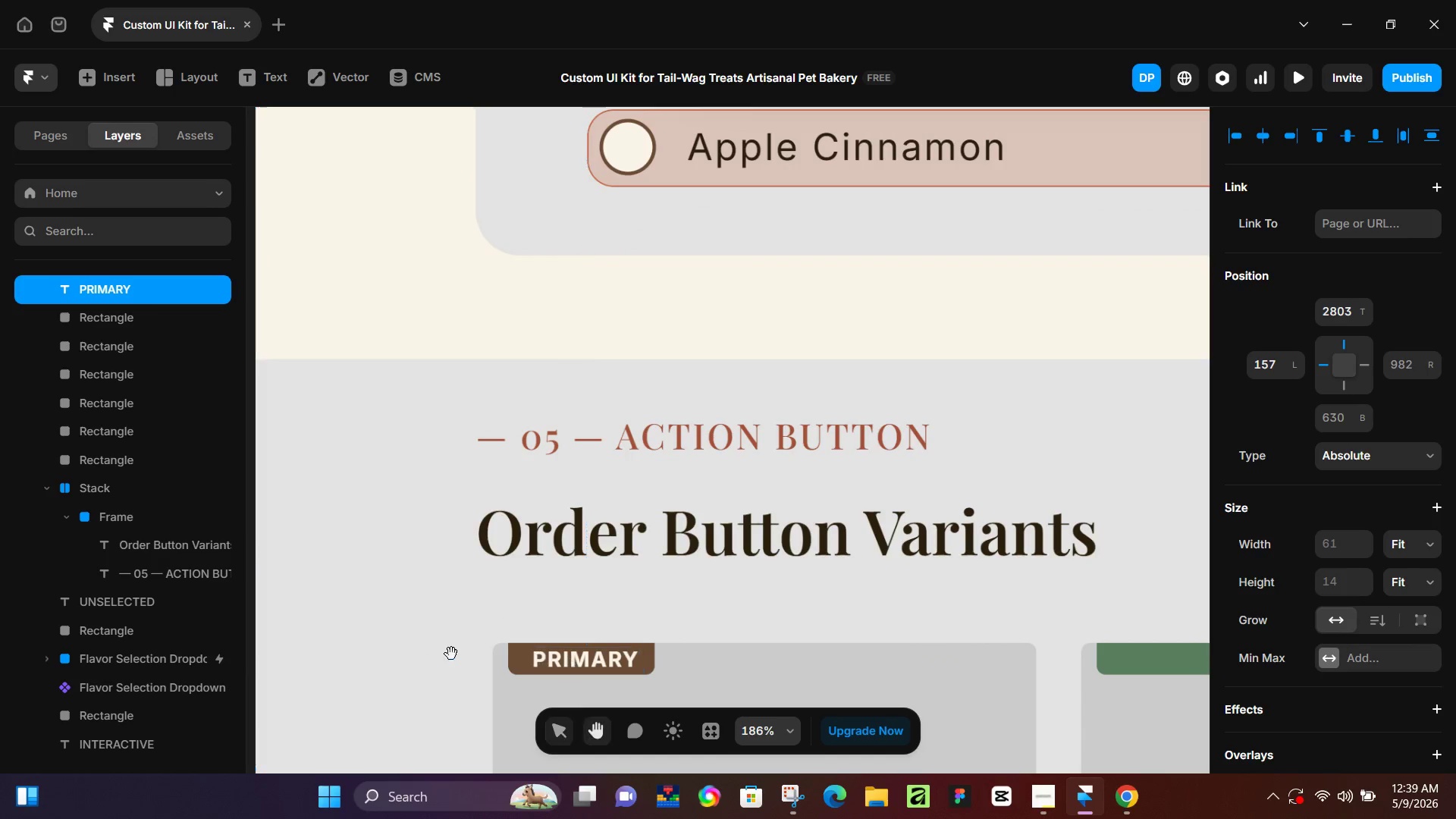 
hold_key(key=Space, duration=0.61)
 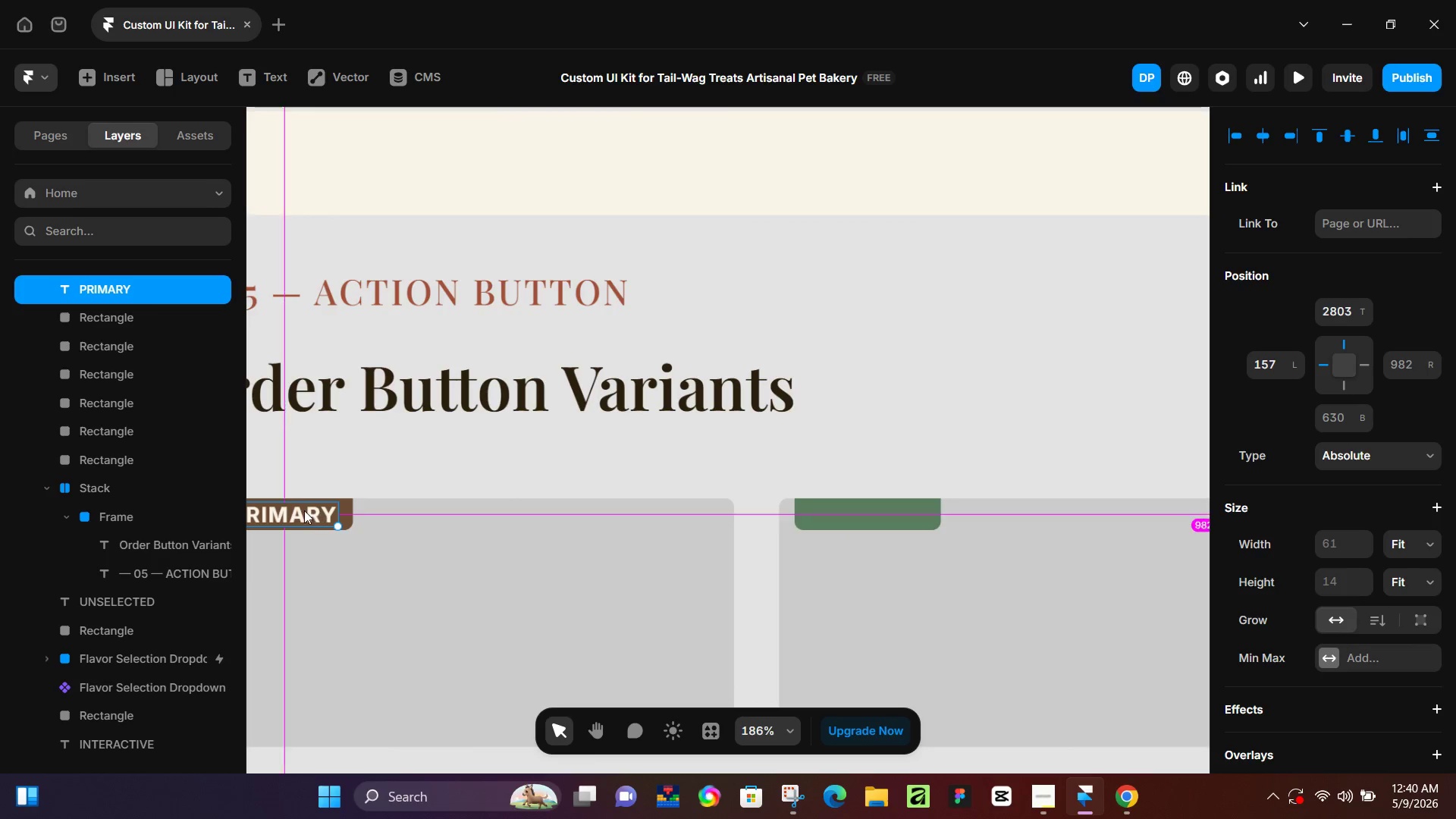 
left_click_drag(start_coordinate=[441, 661], to_coordinate=[140, 516])
 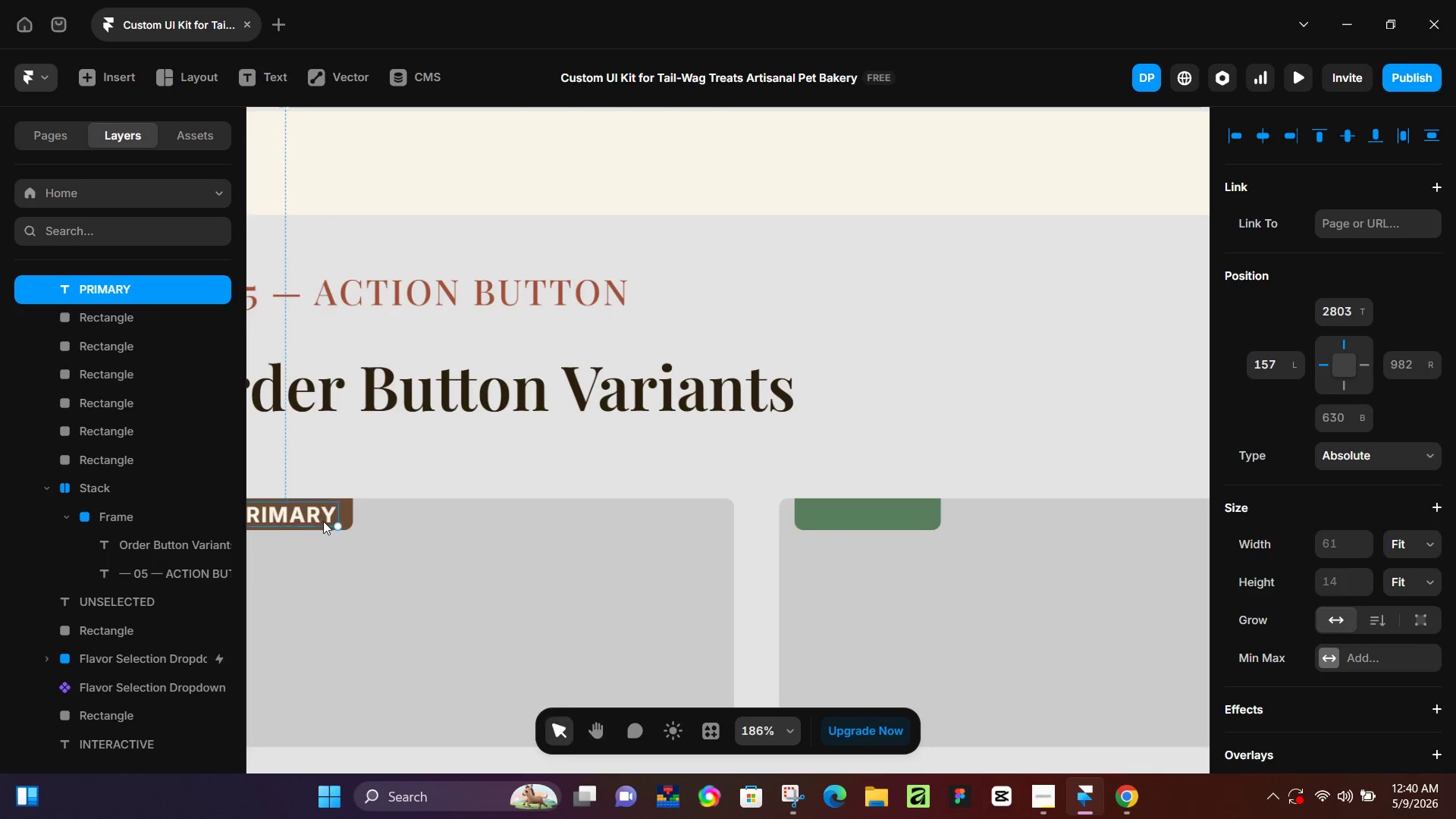 
hold_key(key=AltLeft, duration=1.5)
left_click_drag(start_coordinate=[304, 510], to_coordinate=[892, 511])
 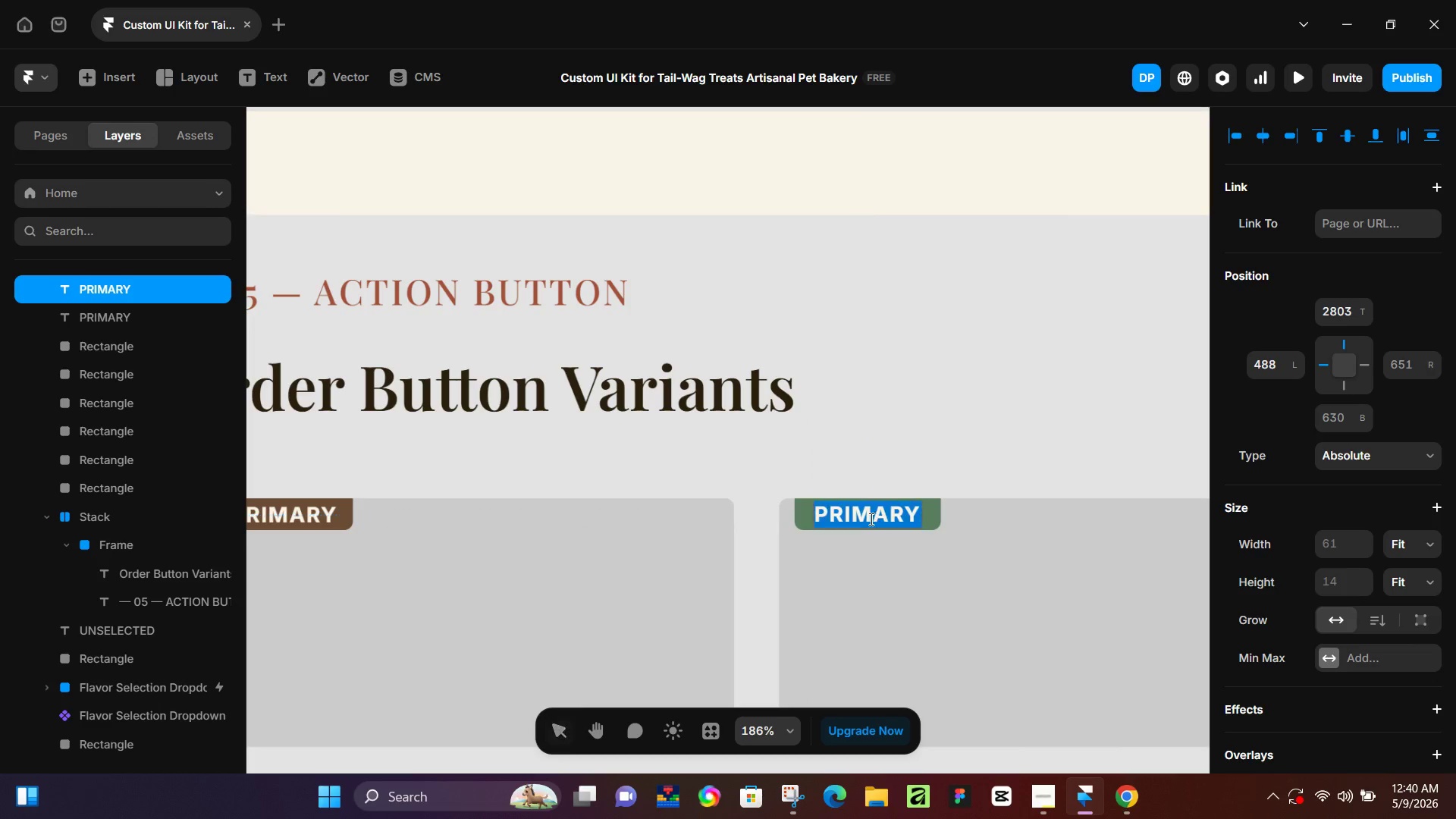 
hold_key(key=AltLeft, duration=1.5)
 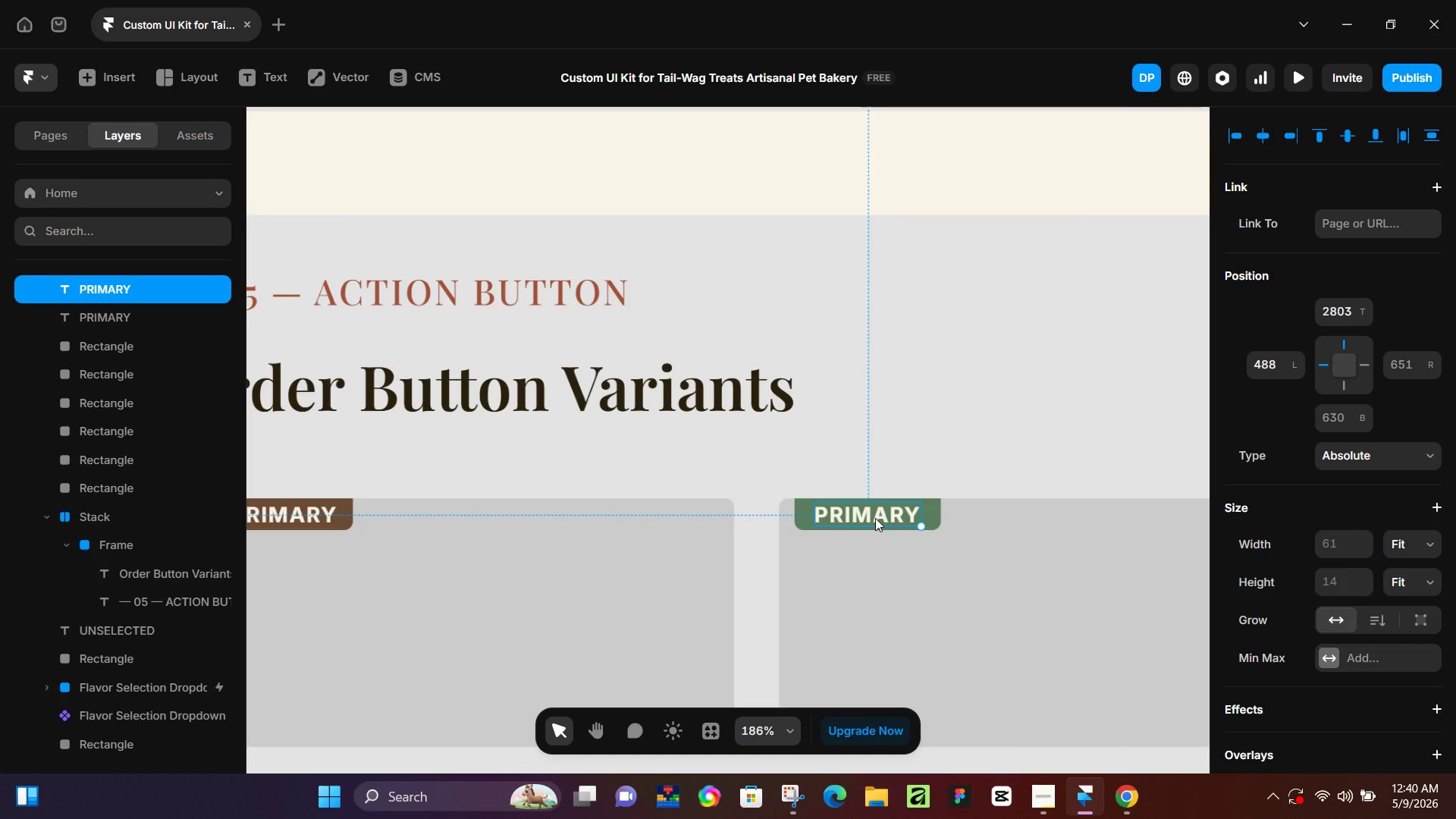 
hold_key(key=AltLeft, duration=0.42)
 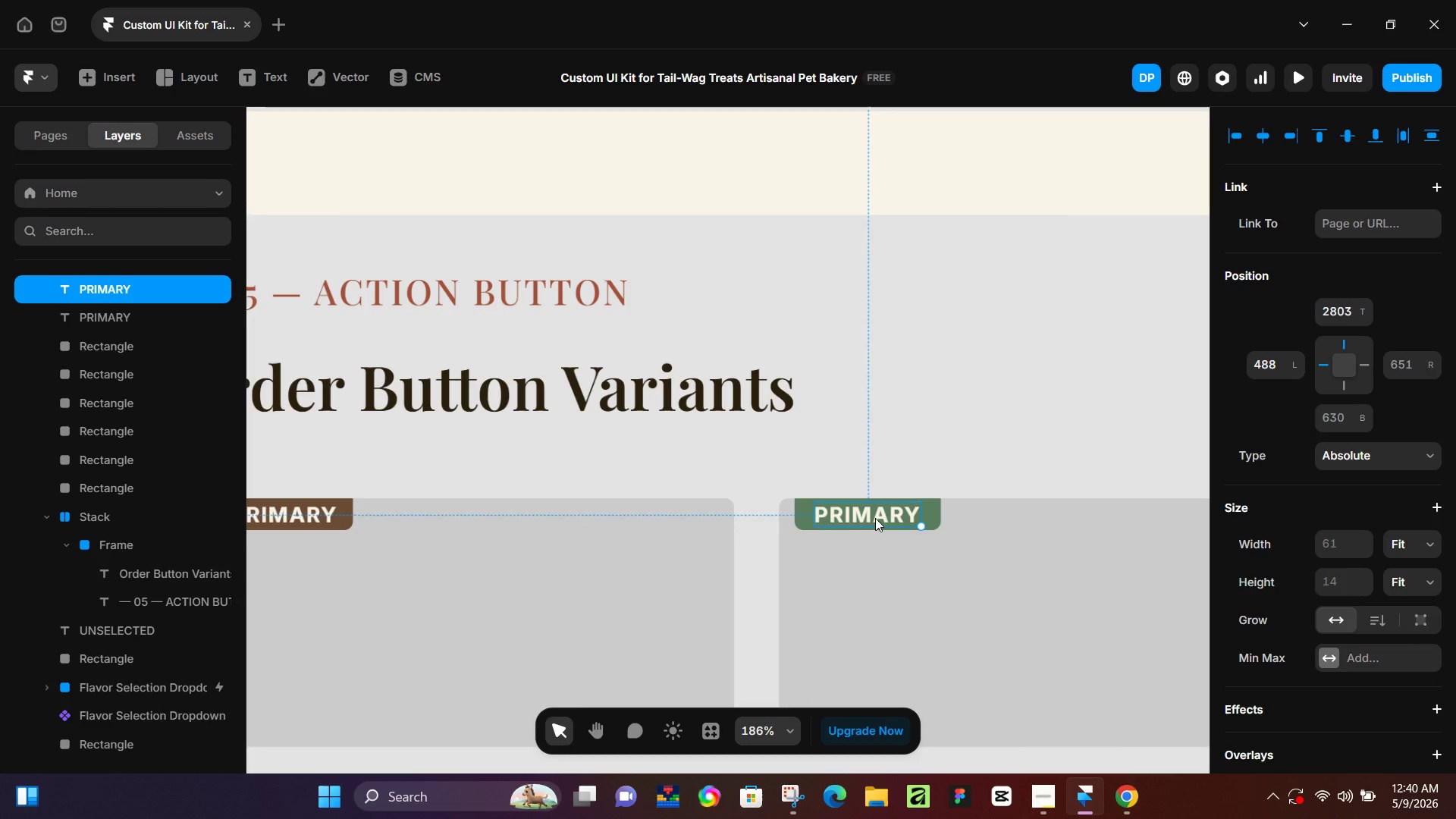 
double_click([875, 518])
 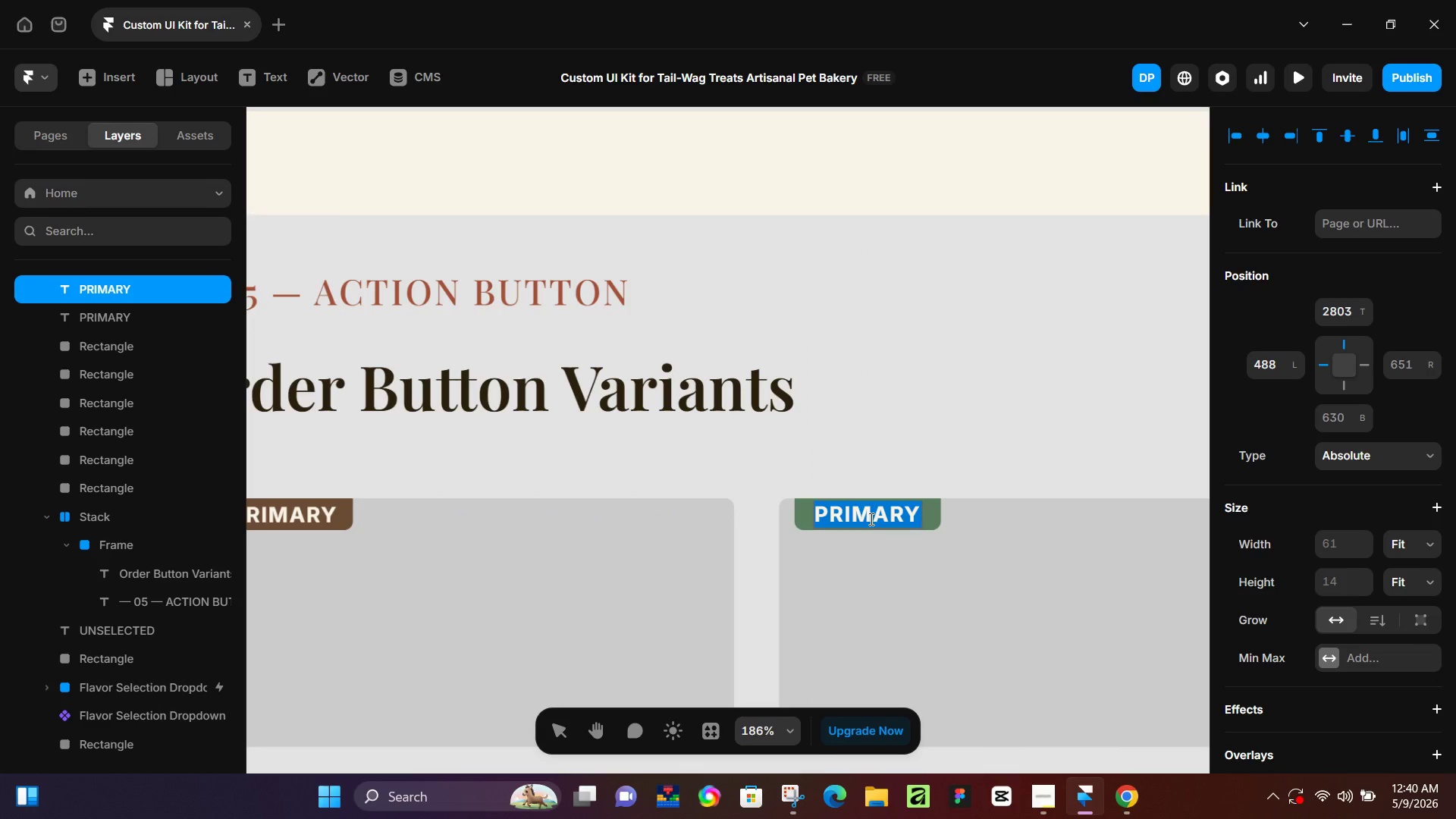 
type(SECONDARY)
 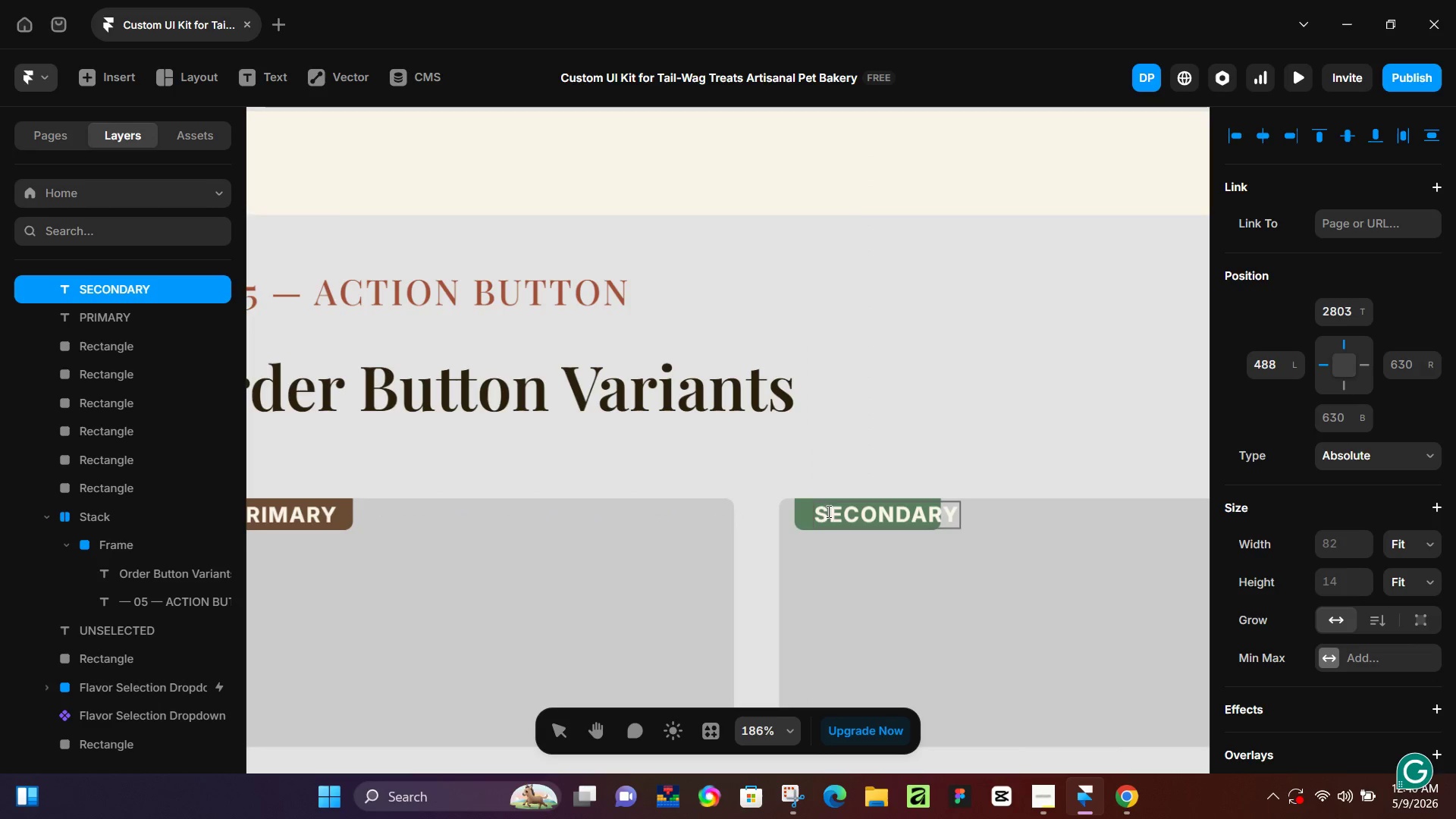 
left_click([792, 545])
 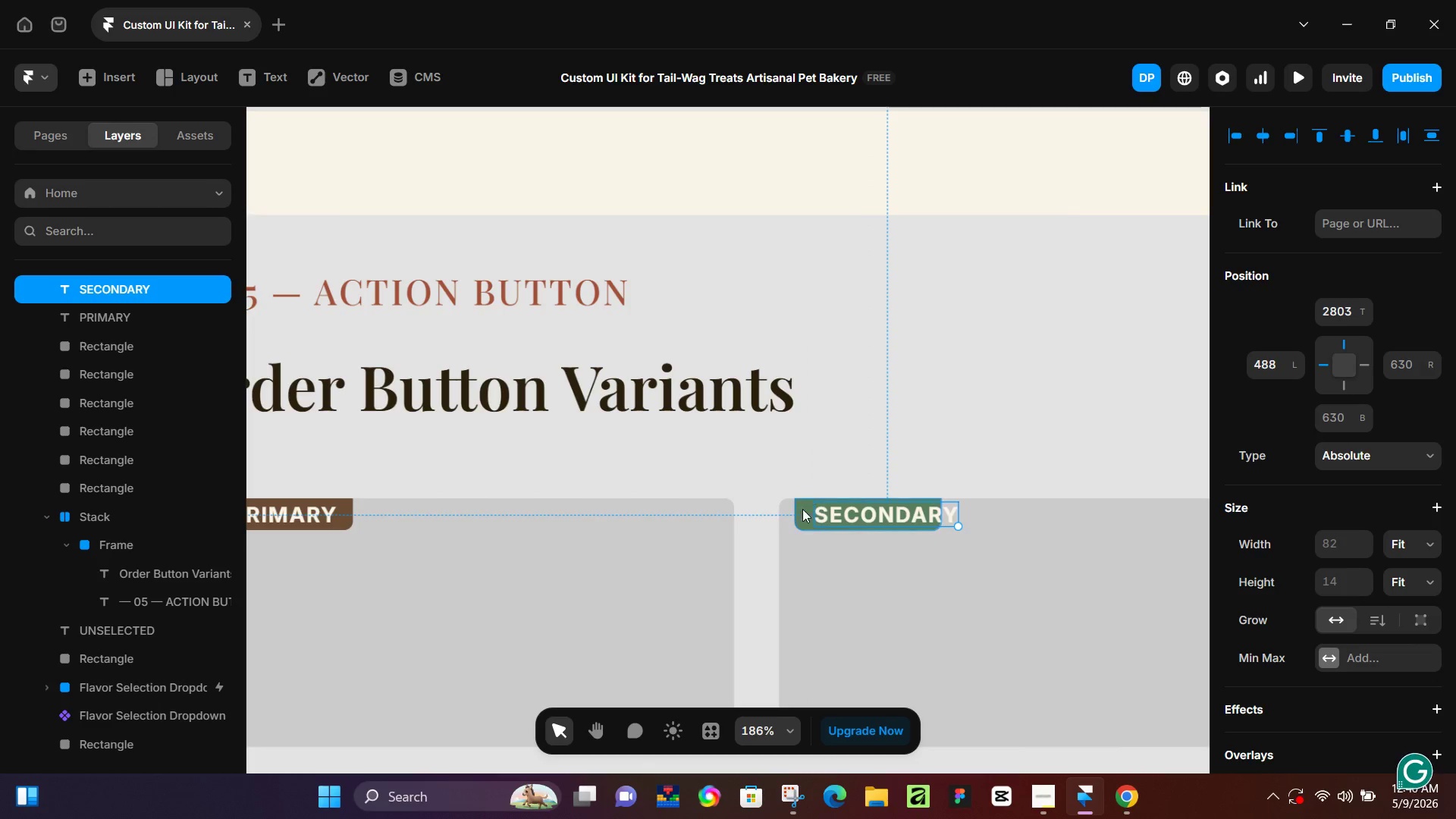 
double_click([800, 513])
 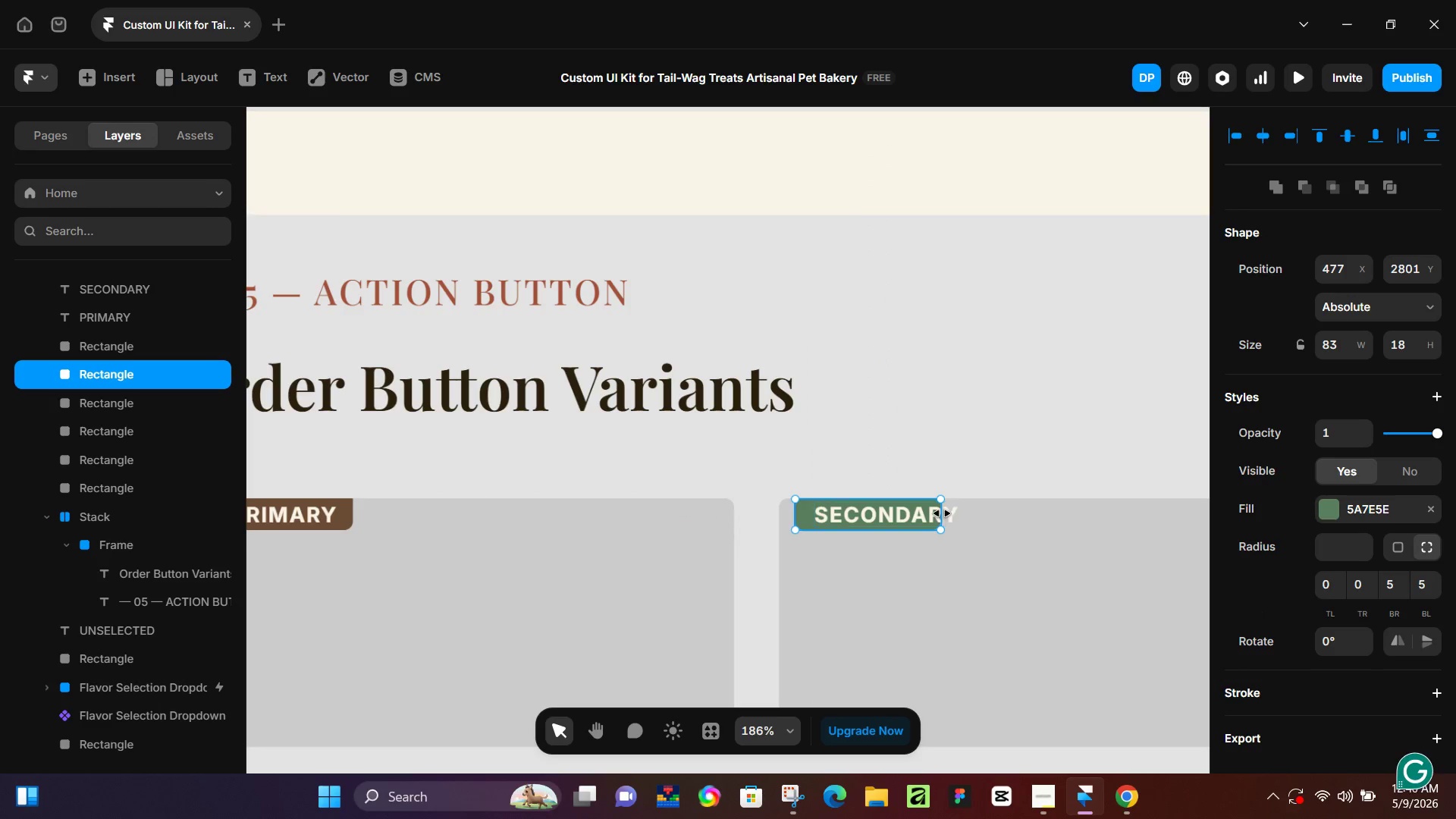 
left_click_drag(start_coordinate=[942, 513], to_coordinate=[975, 513])
 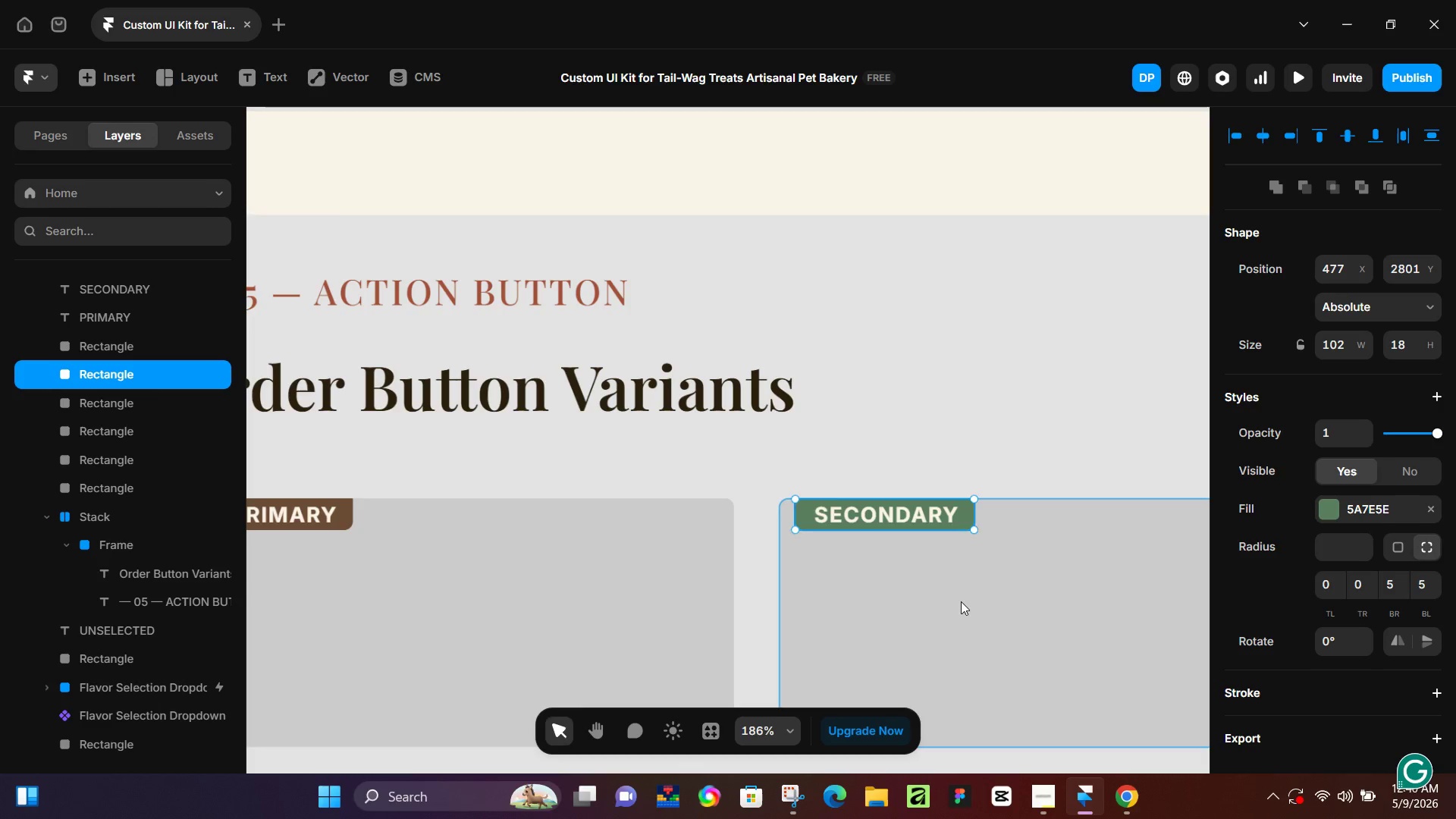 
hold_key(key=Space, duration=1.02)
 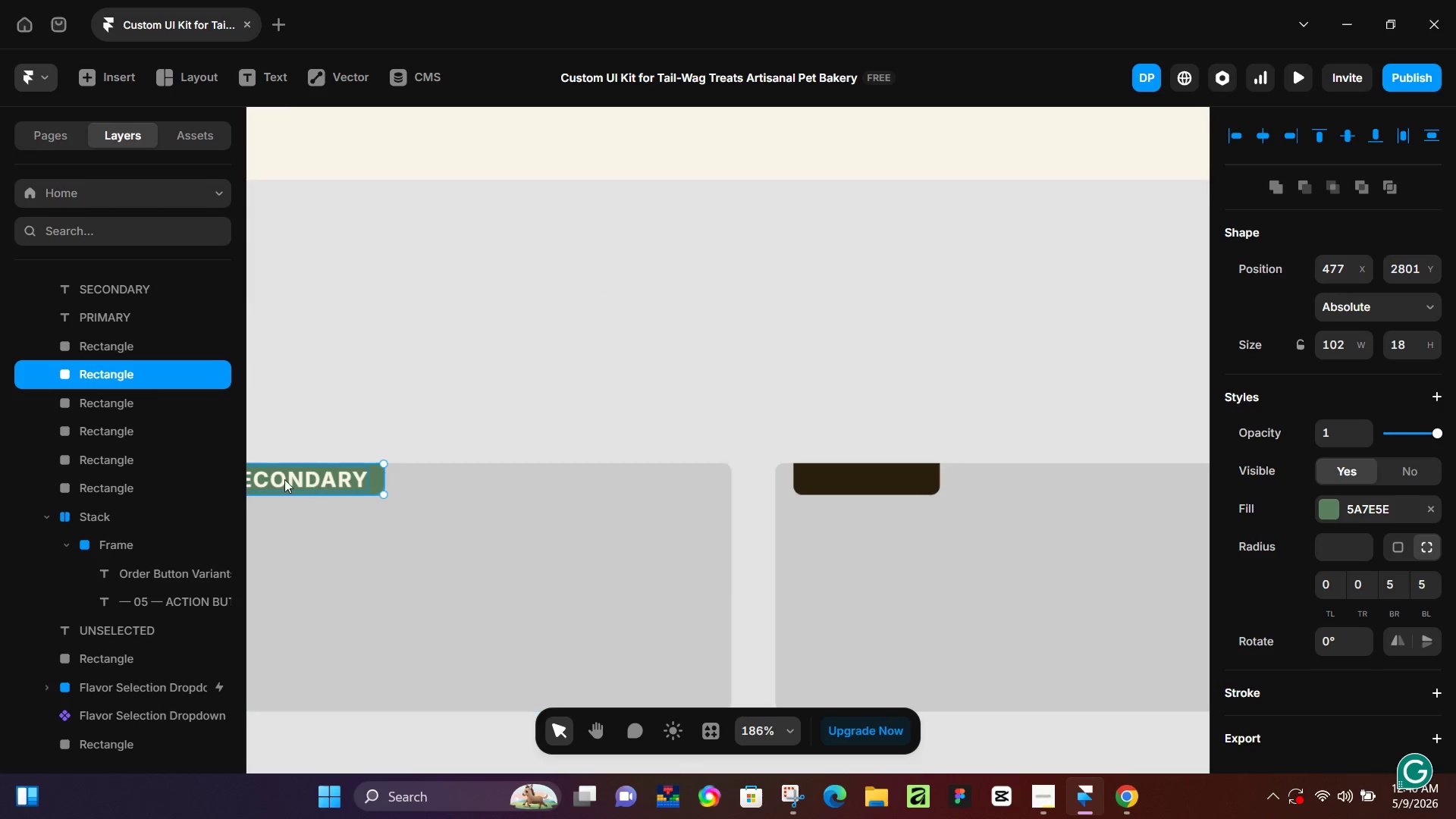 
left_click_drag(start_coordinate=[1028, 616], to_coordinate=[437, 580])
 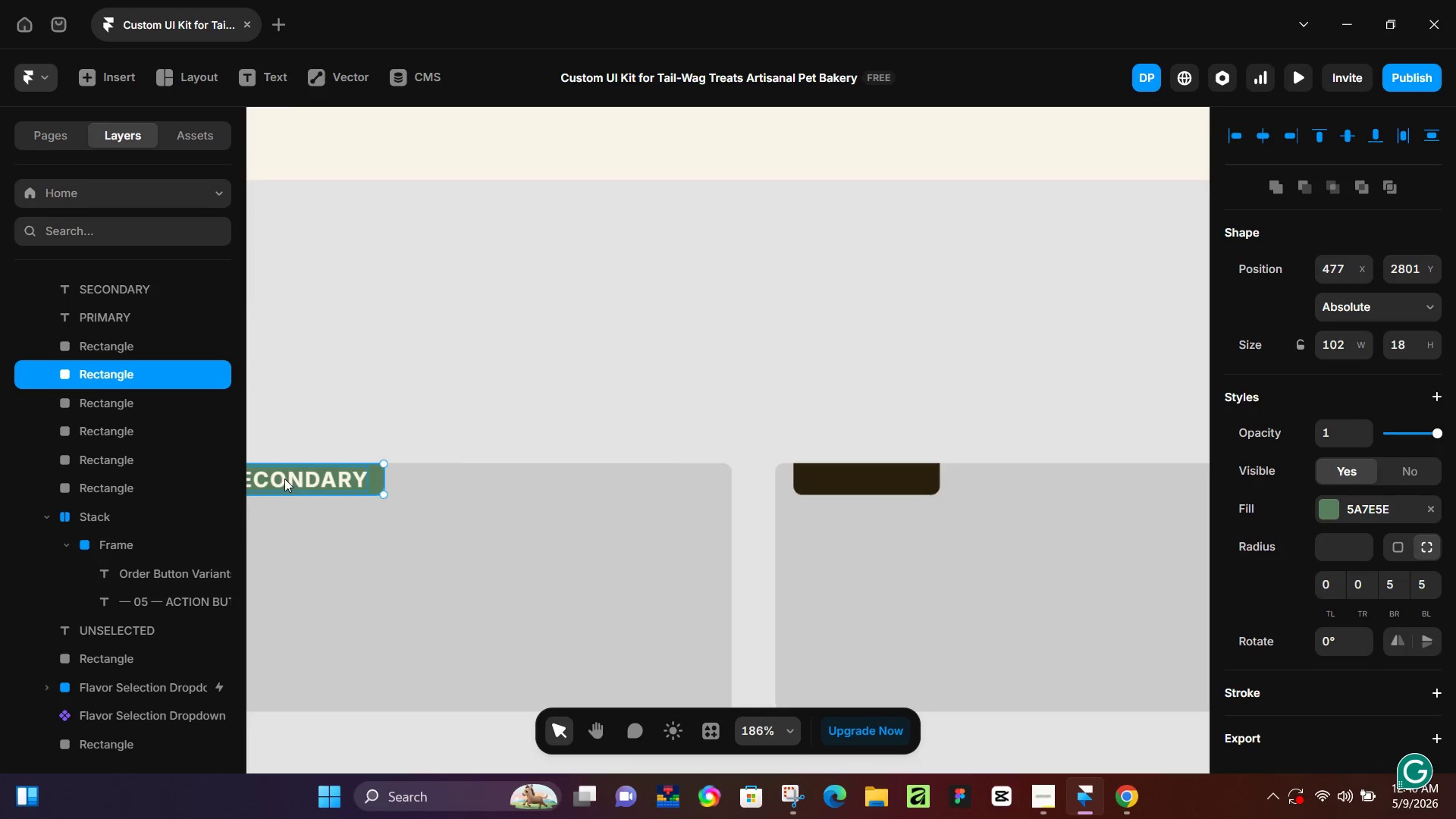 
left_click([297, 479])
 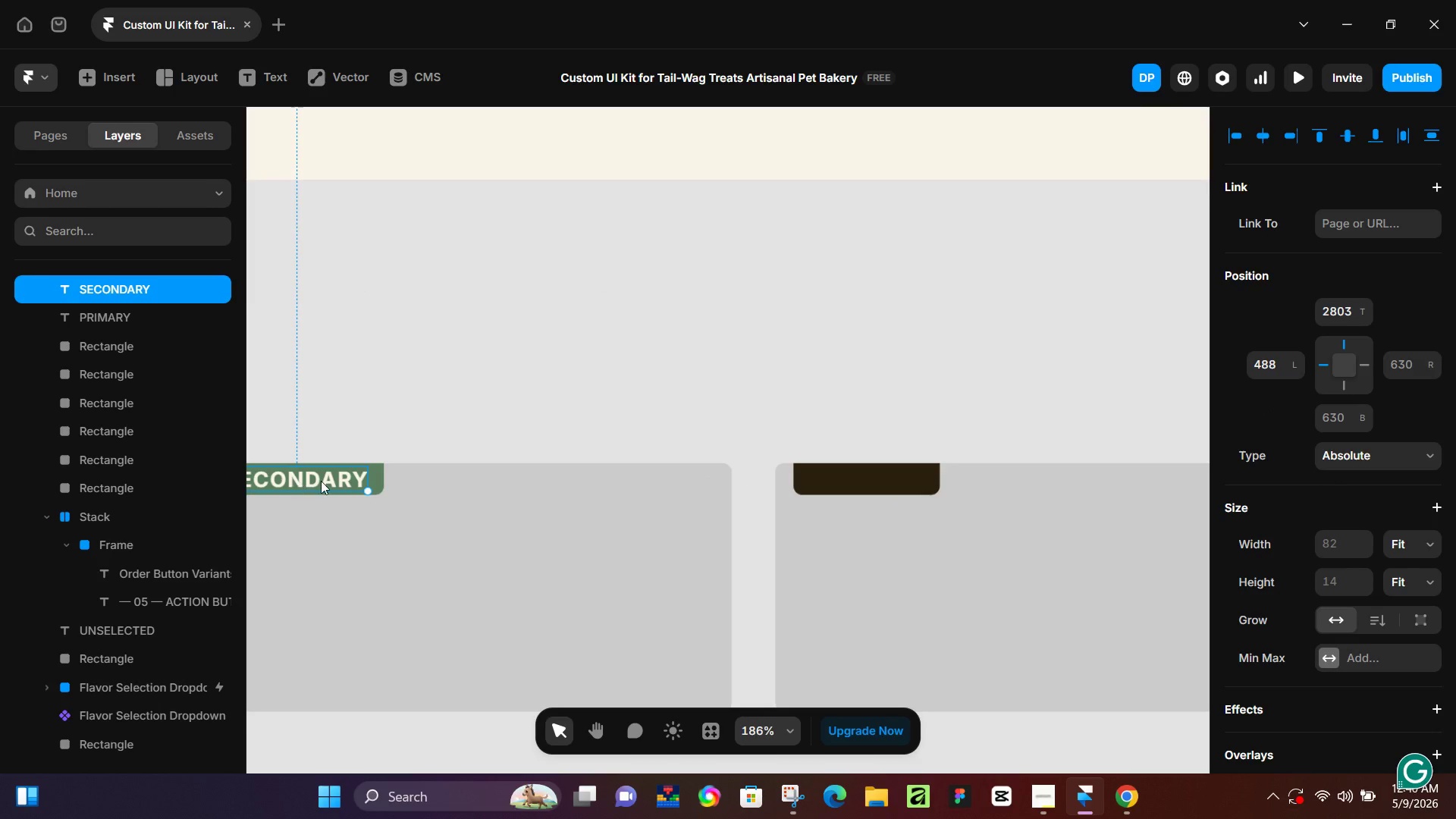 
hold_key(key=AltLeft, duration=1.5)
left_click_drag(start_coordinate=[297, 479], to_coordinate=[870, 475])
 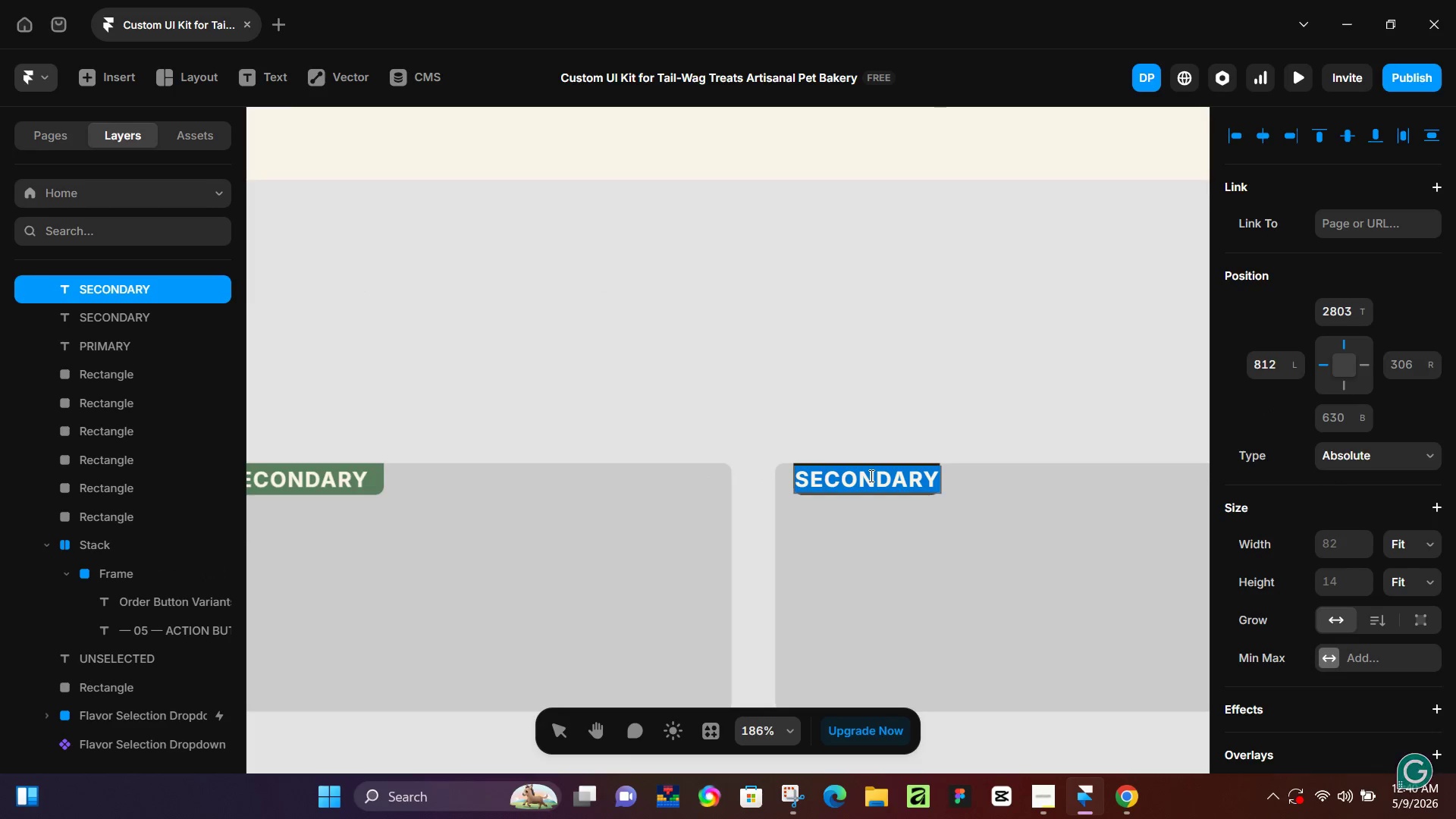 
hold_key(key=AltLeft, duration=0.59)
 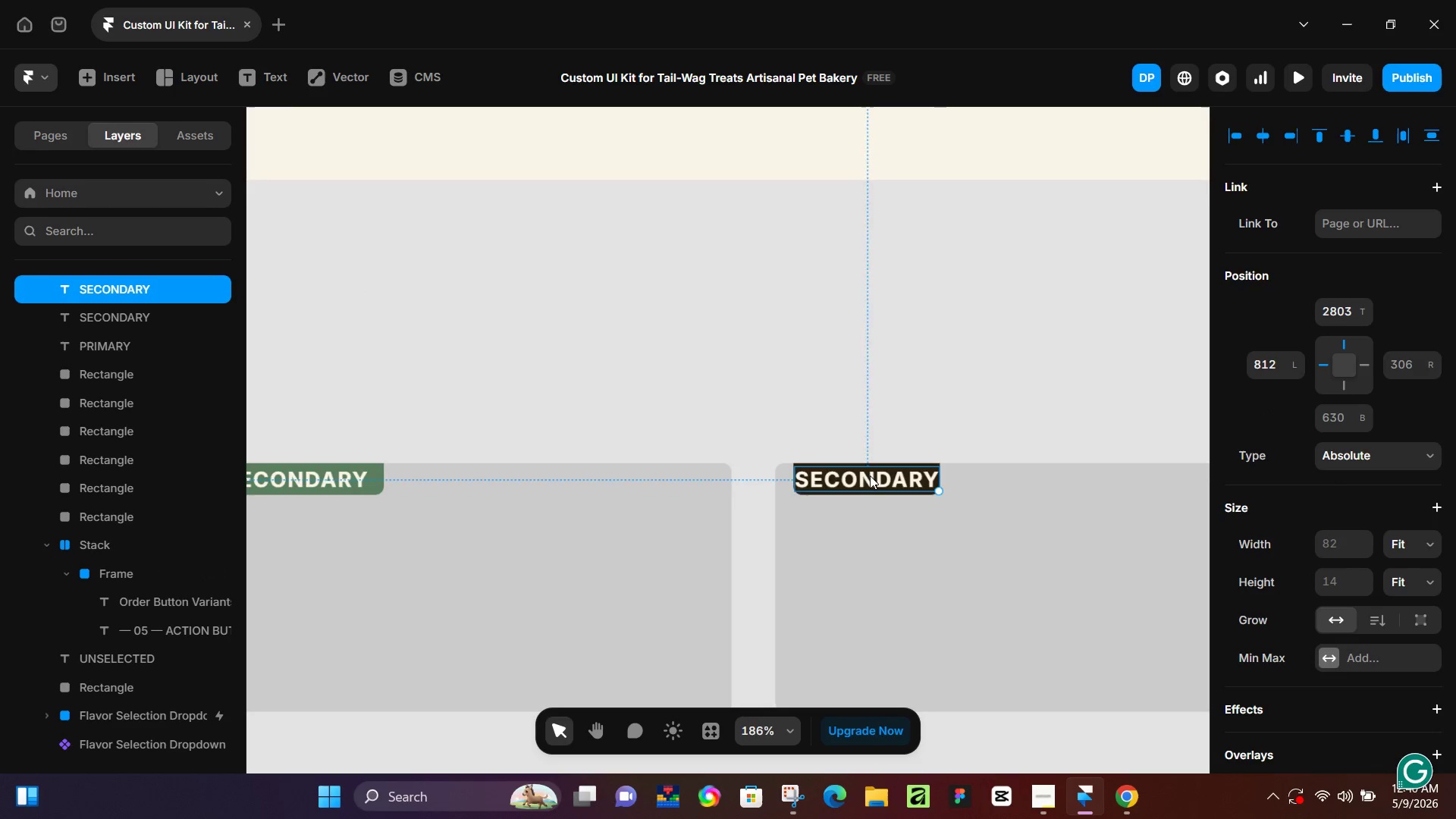 
double_click([870, 475])
 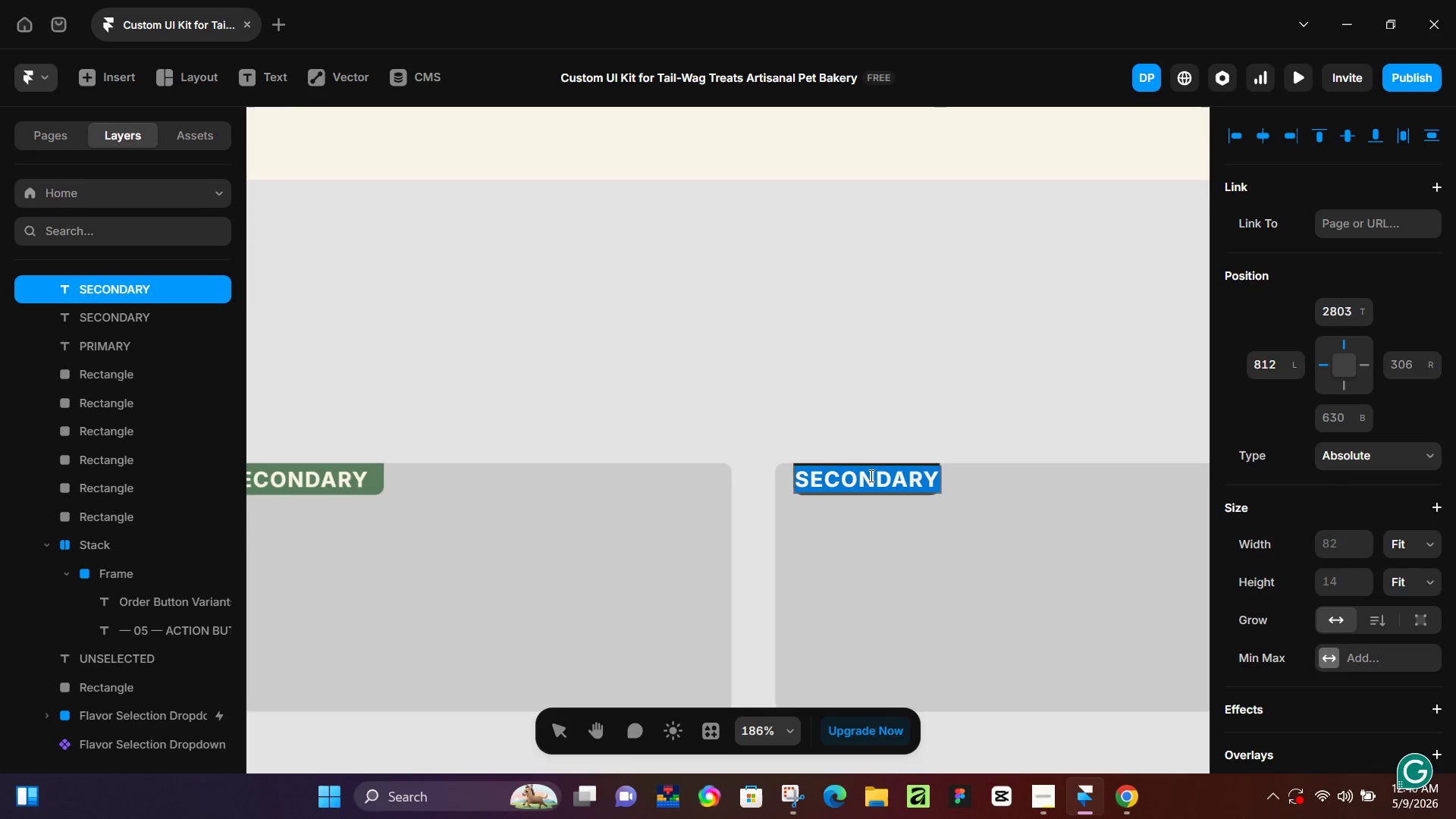 
type(DISABLED)
 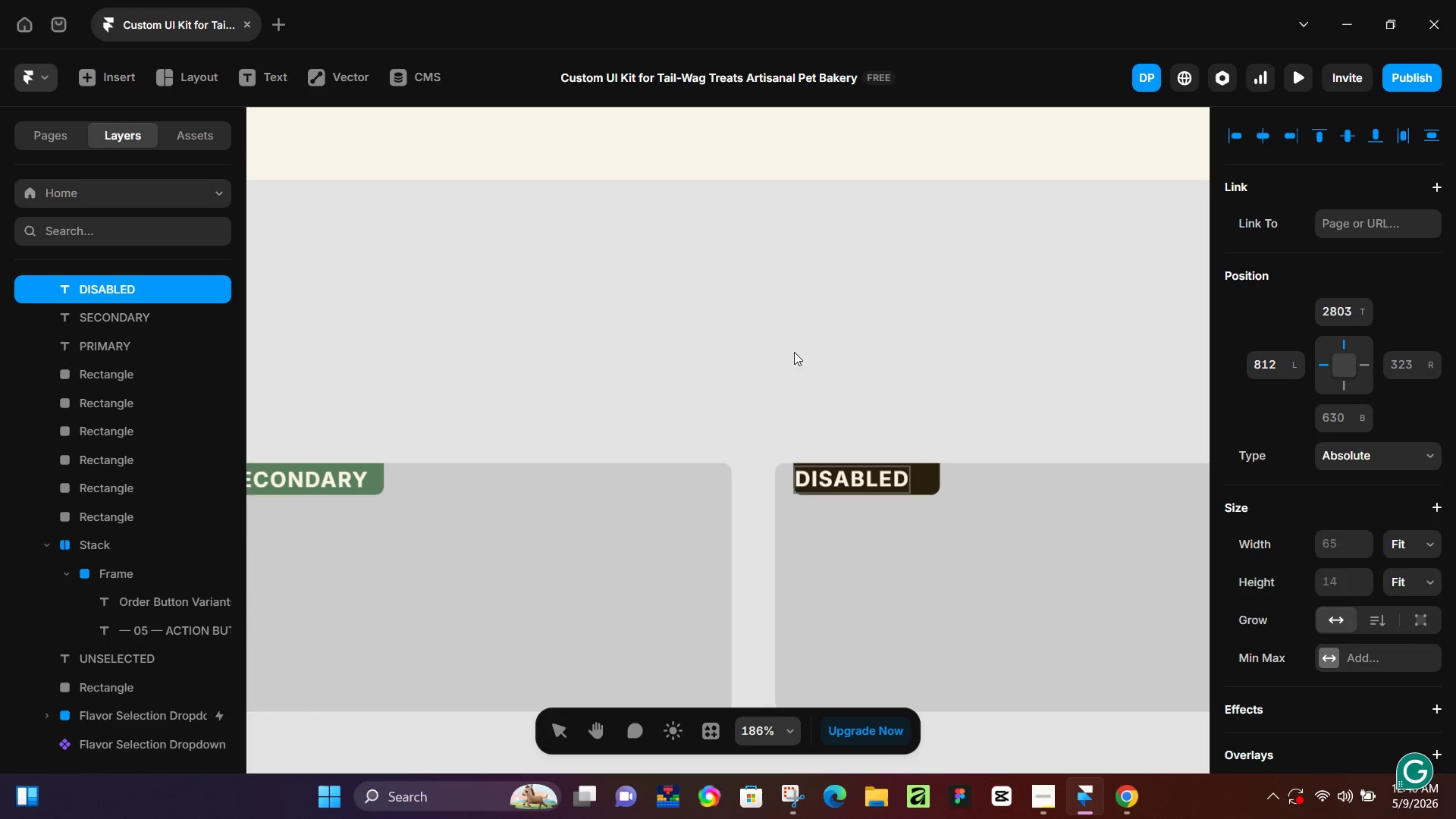 
wait(5.42)
 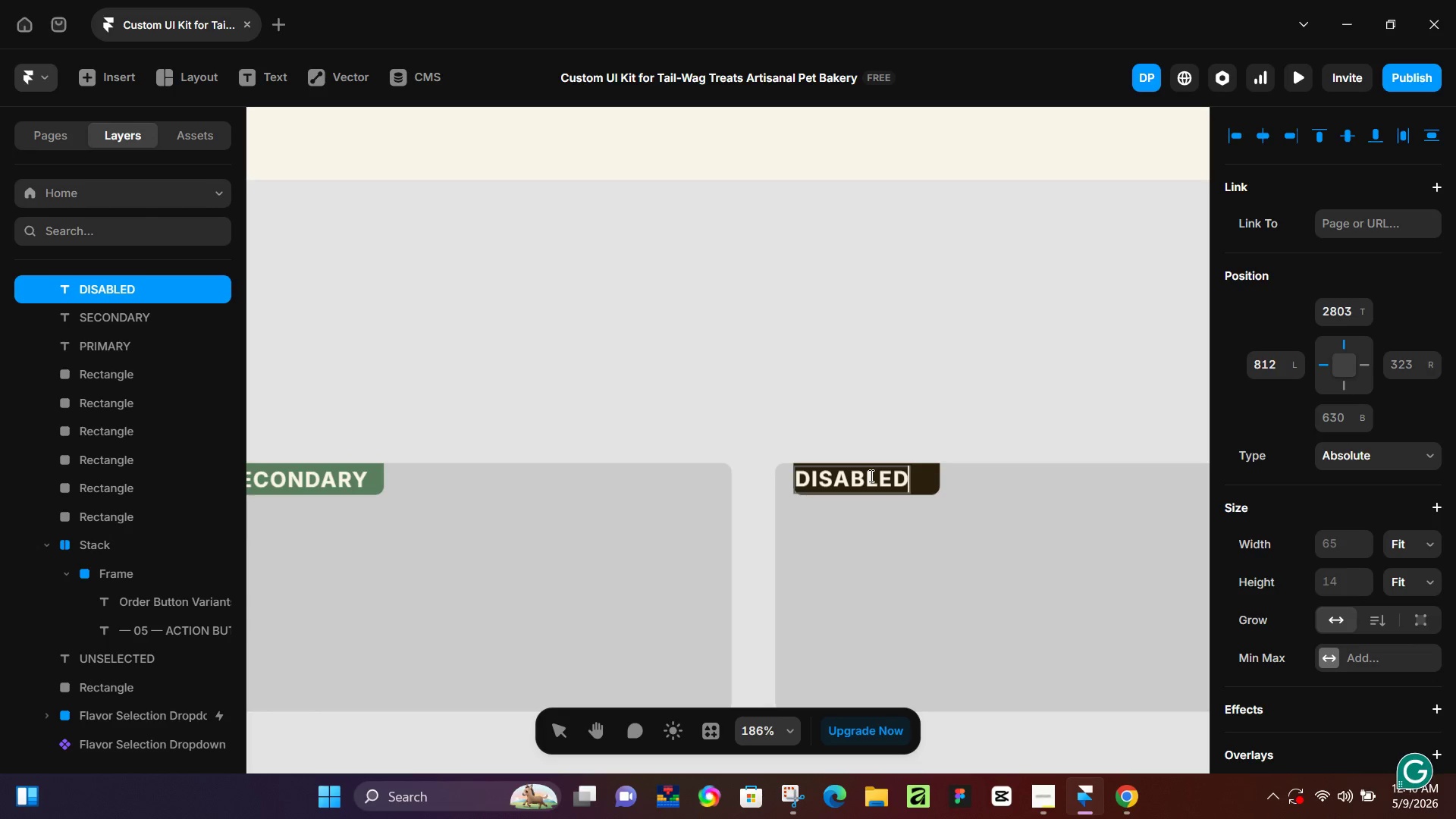 
left_click([817, 303])
 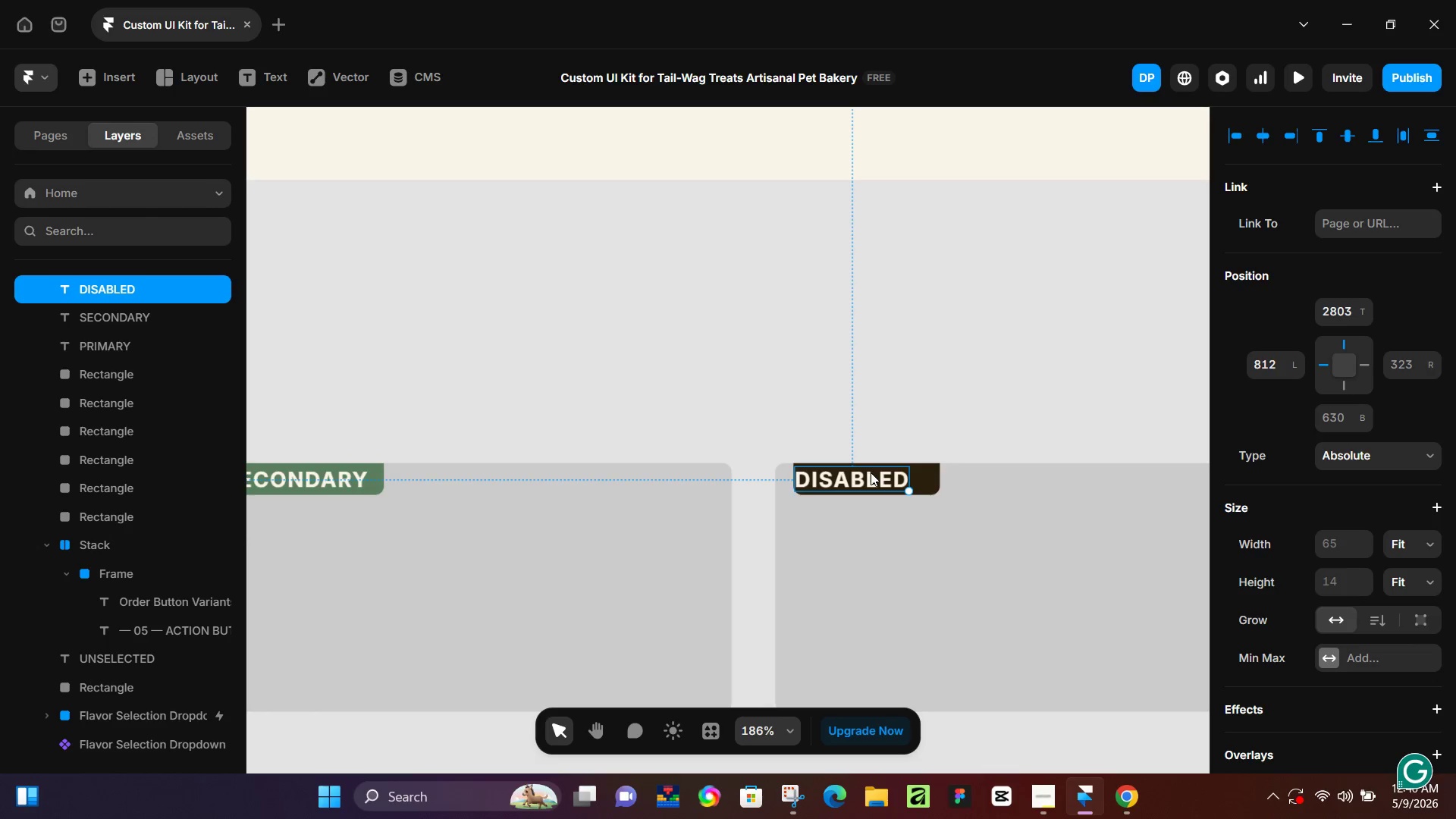 
left_click_drag(start_coordinate=[873, 475], to_coordinate=[889, 477])
 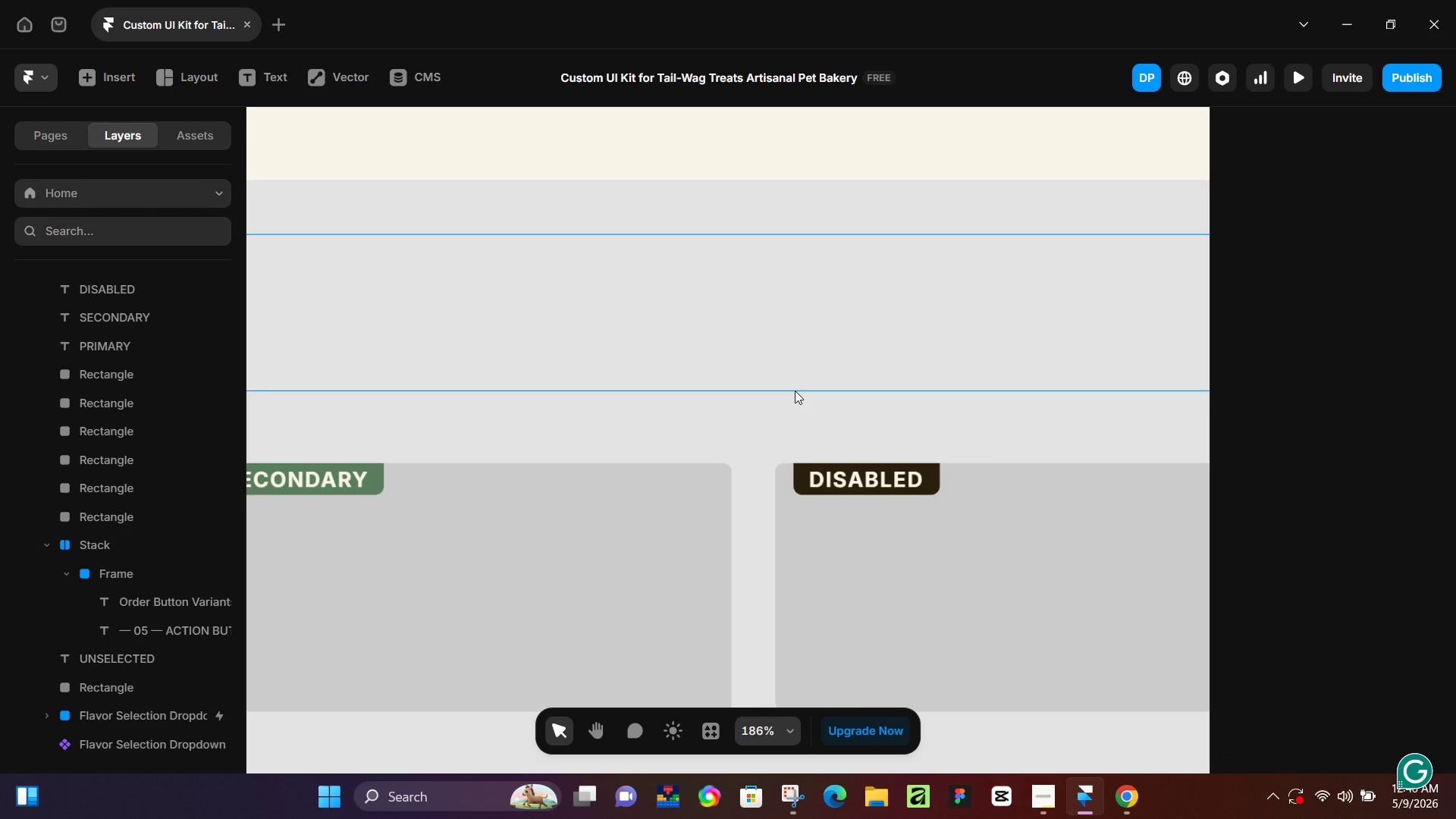 
hold_key(key=ControlLeft, duration=0.72)
scroll: coordinate [742, 372], scroll_direction: down, amount: 6.0
 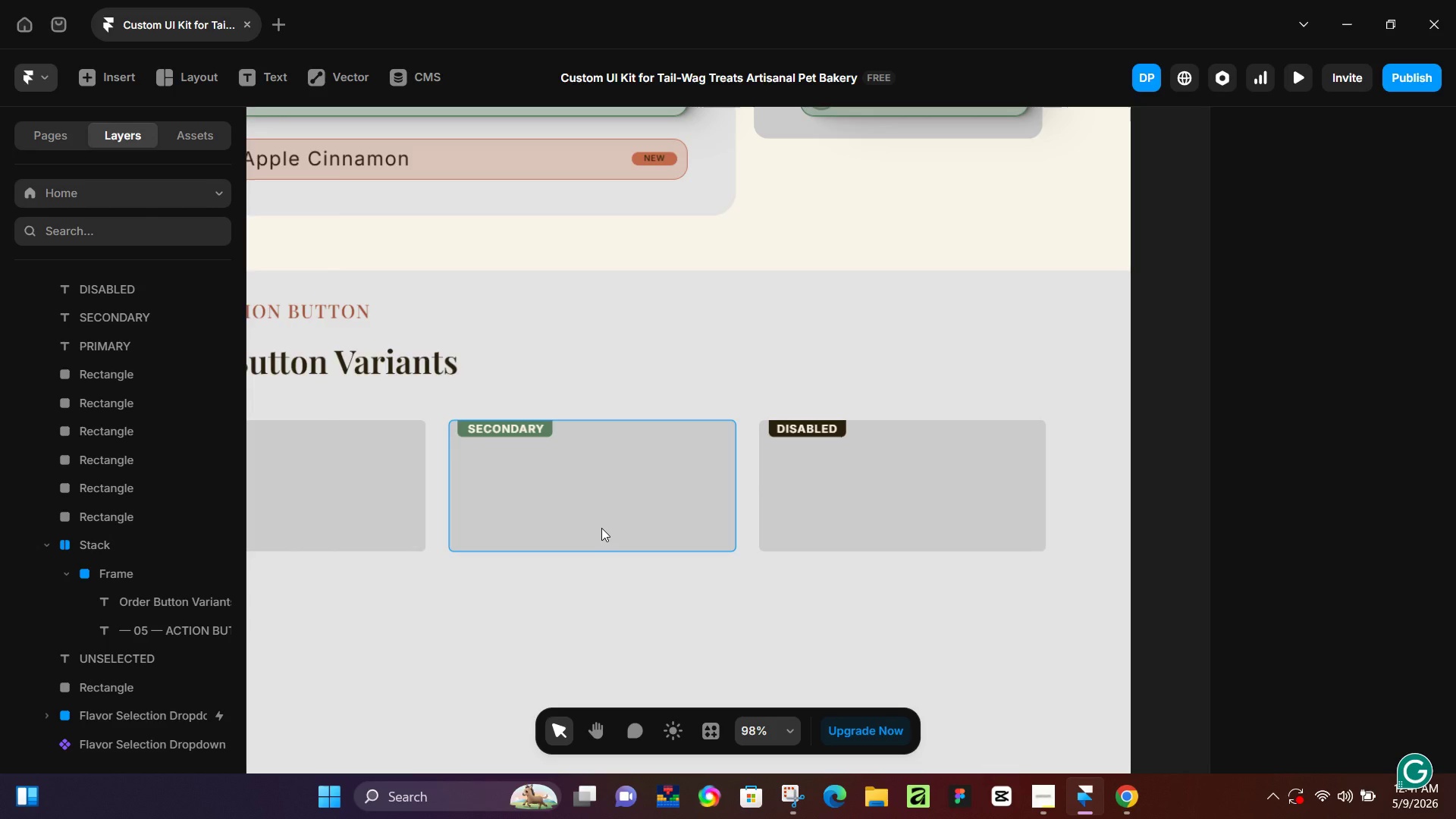 
wait(49.9)
 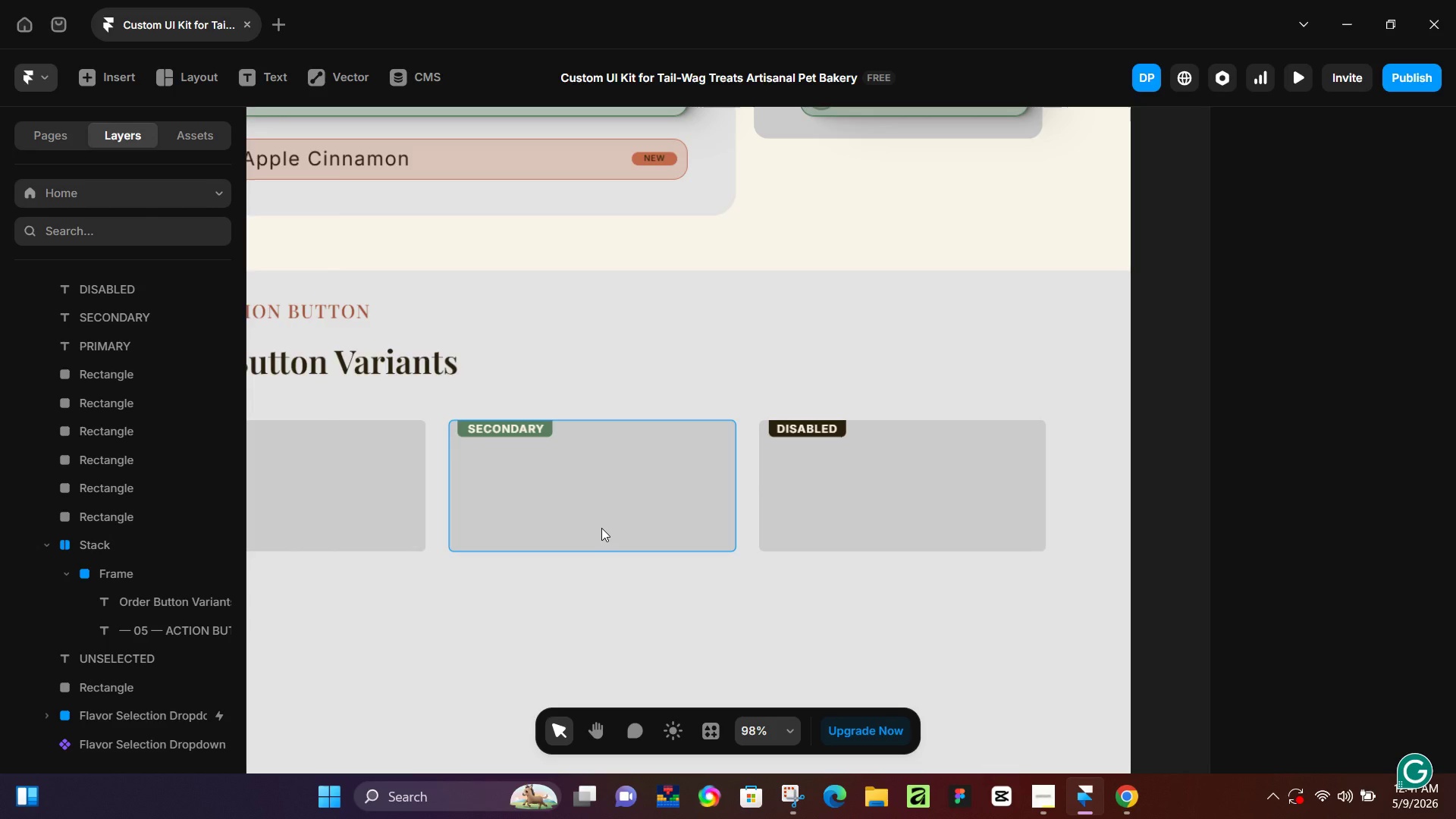 
hold_key(key=Space, duration=0.55)
 